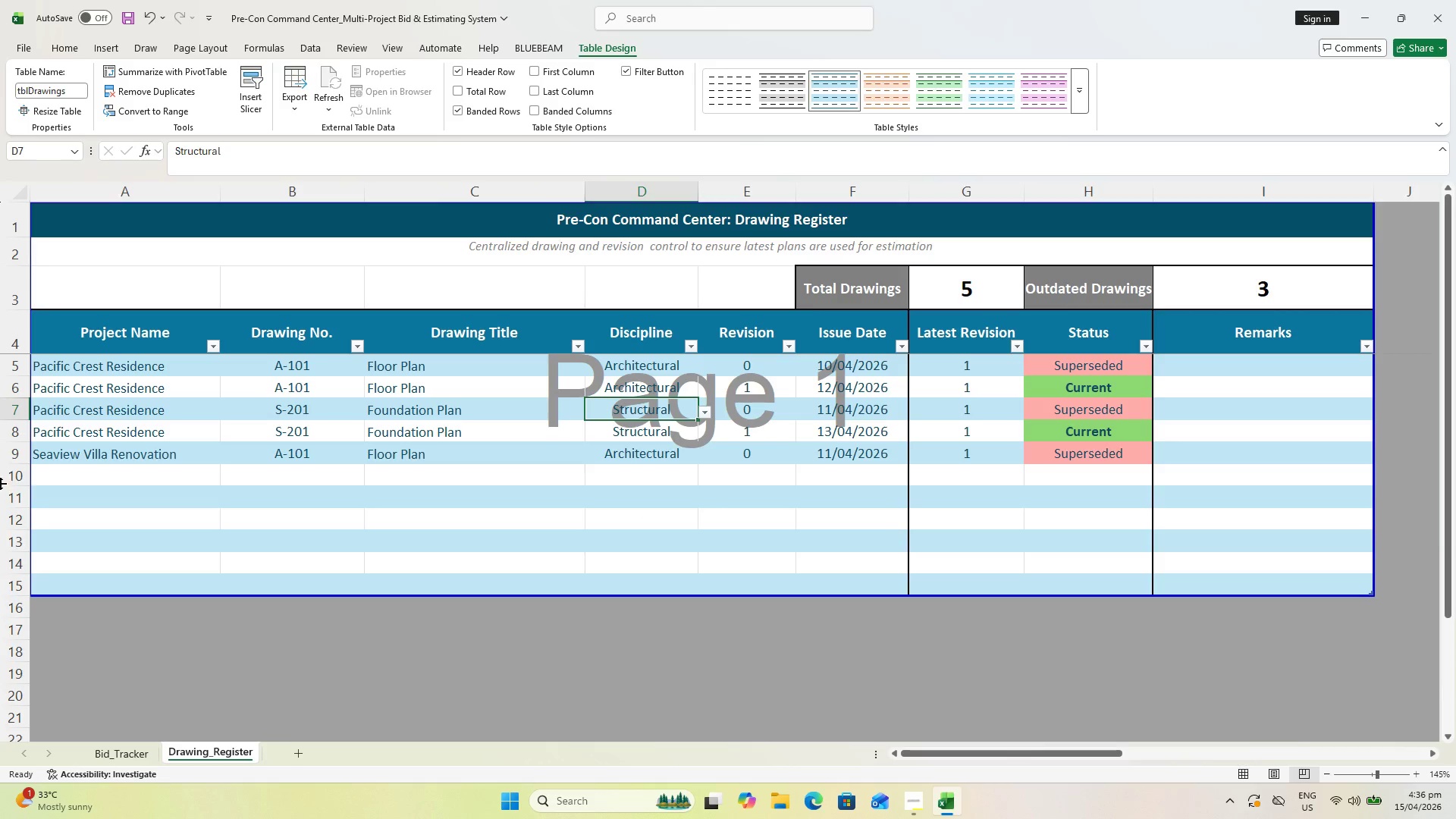 
left_click([942, 330])
 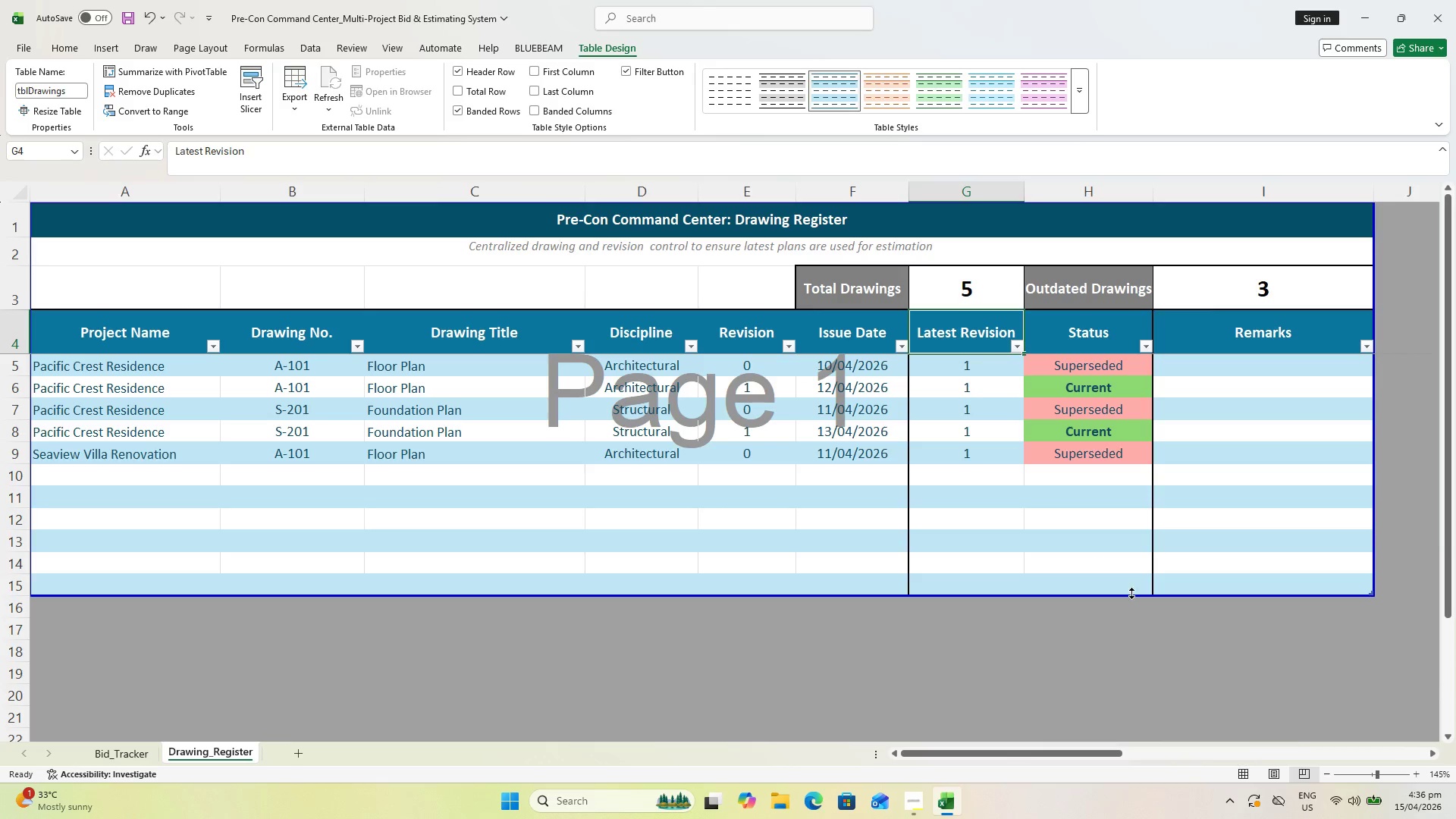 
hold_key(key=CapsLock, duration=0.56)
 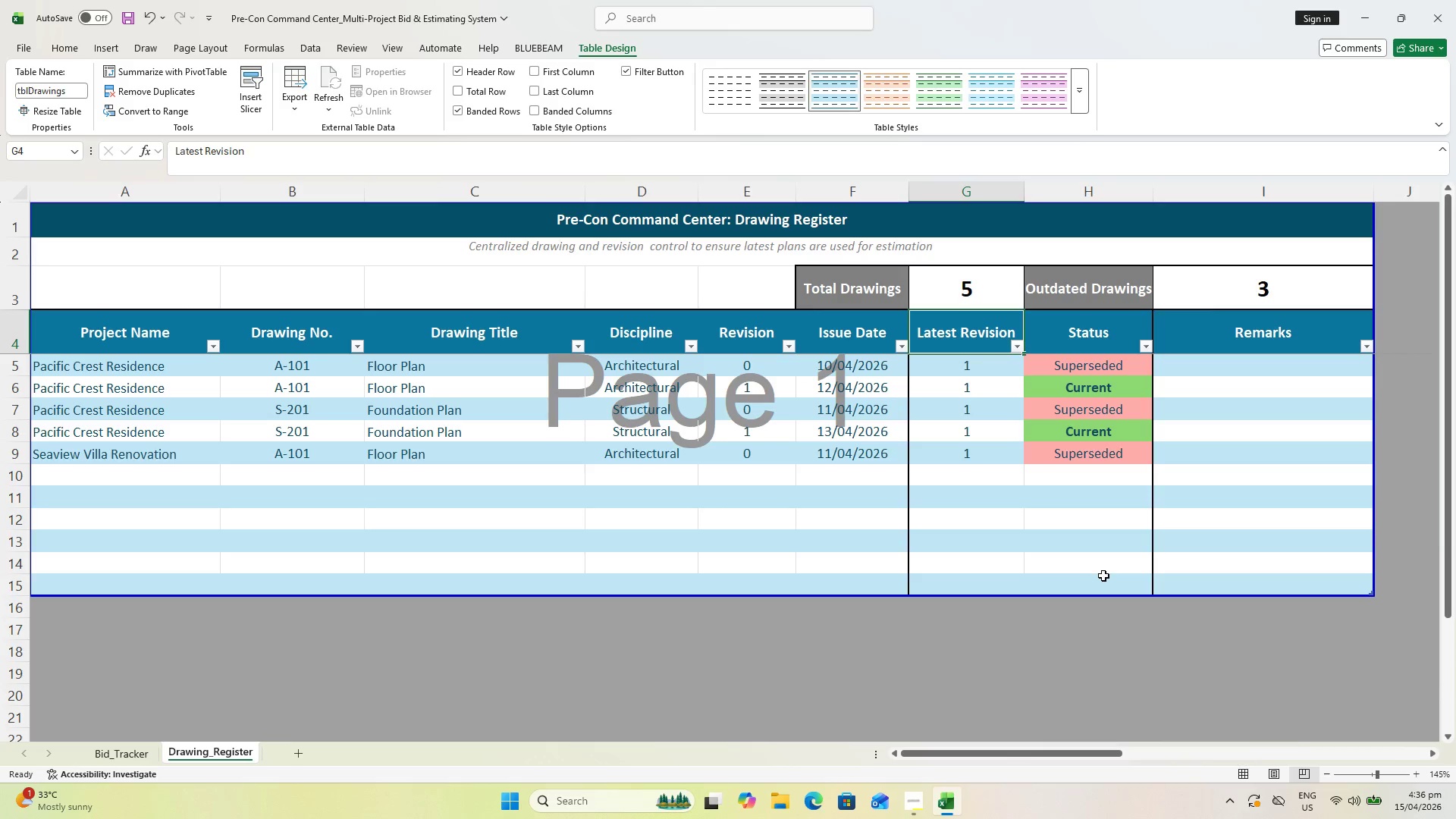 
key(CapsLock)
 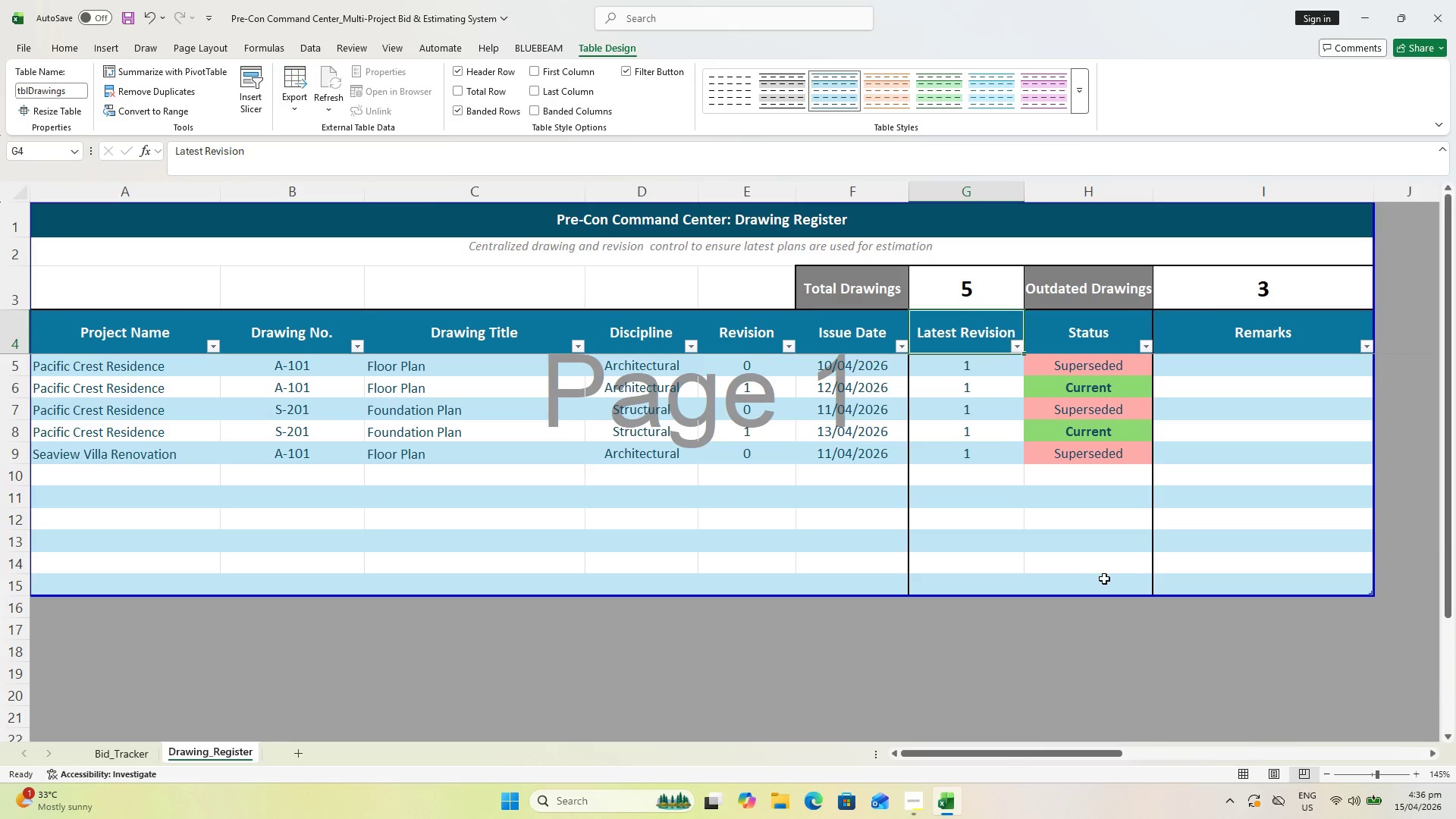 
hold_key(key=ShiftLeft, duration=0.64)
left_click([1105, 584])
 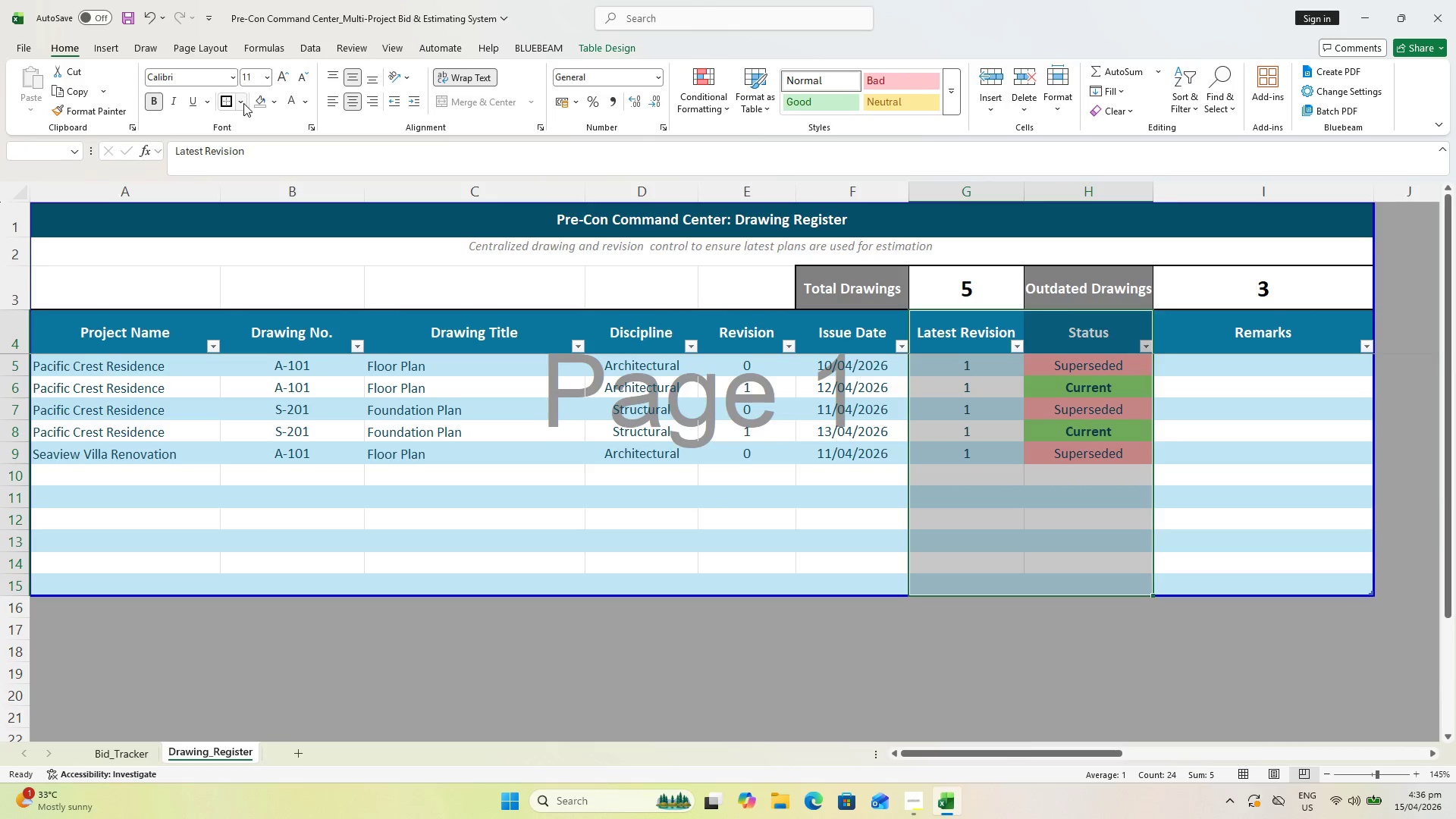 
left_click([255, 559])
 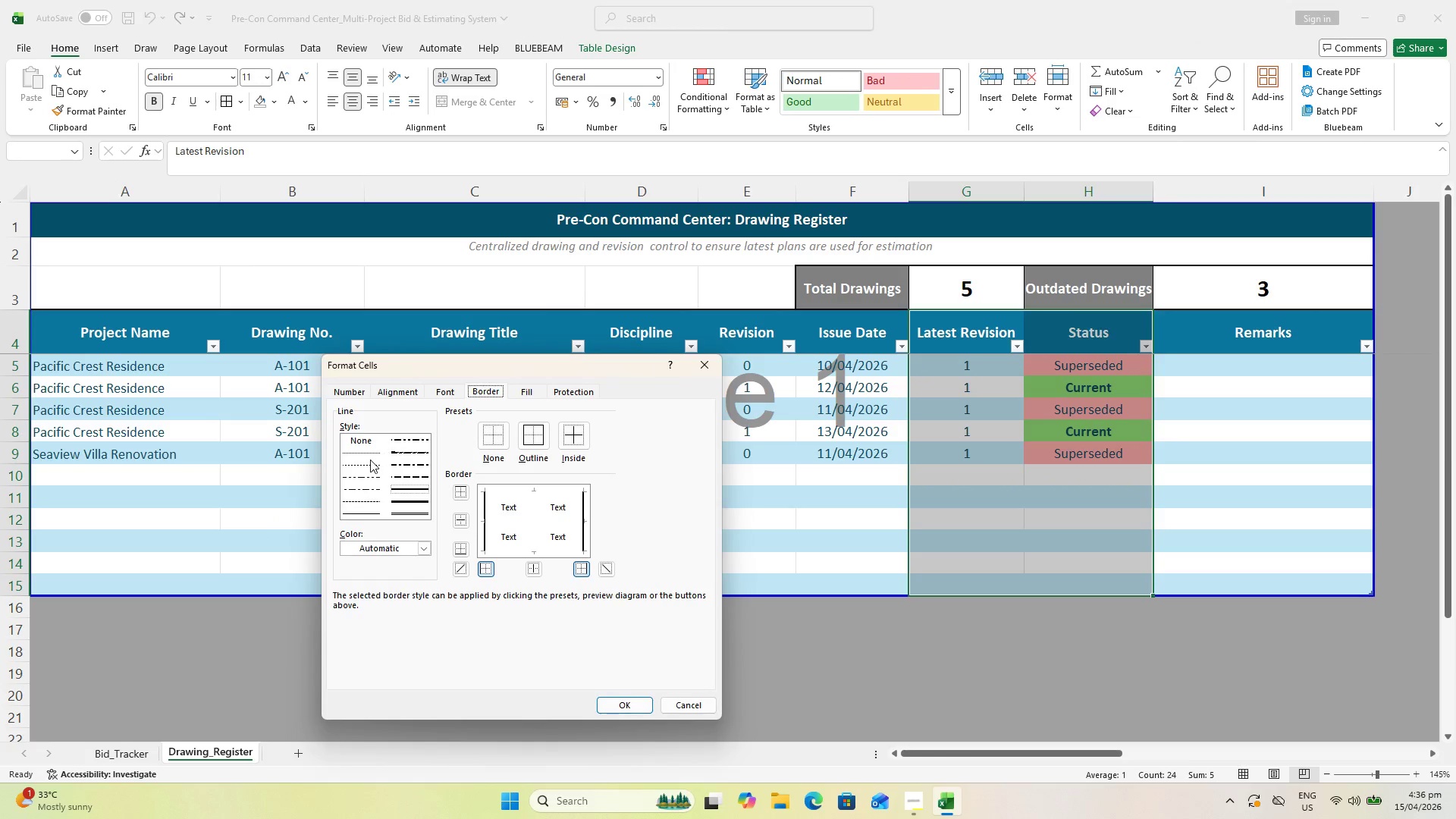 
left_click([360, 444])
 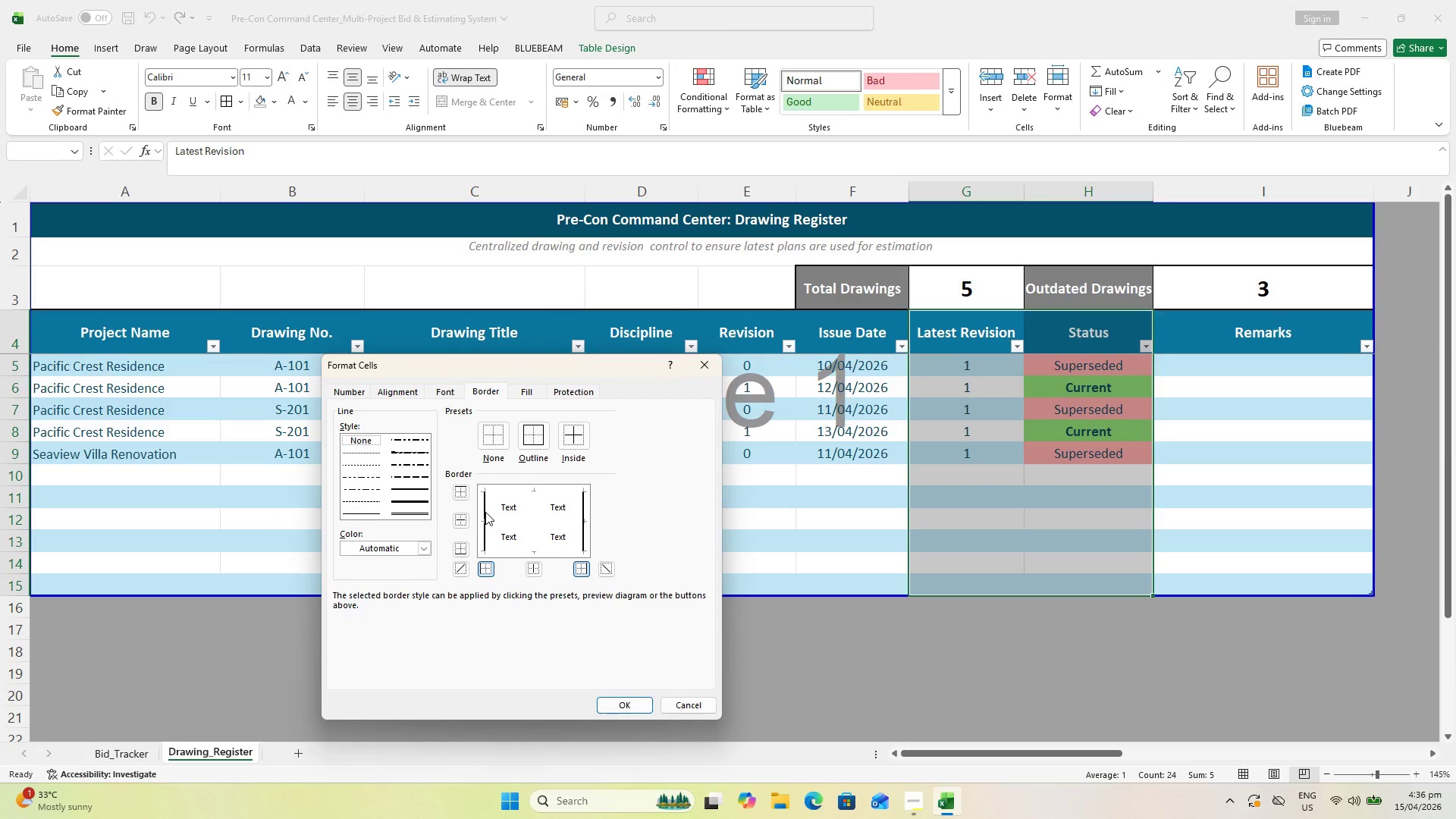 
left_click([485, 511])
 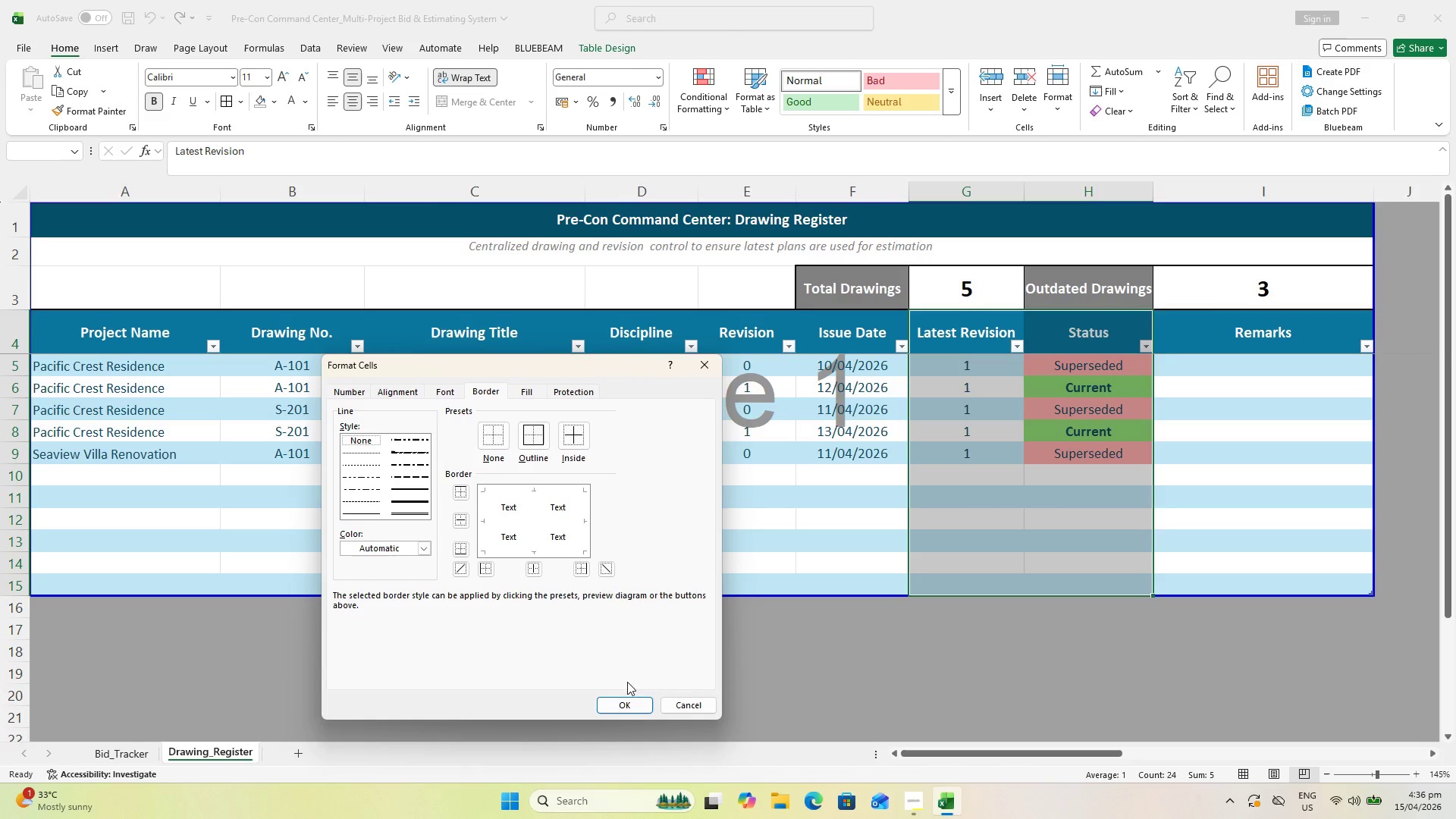 
double_click([923, 680])
 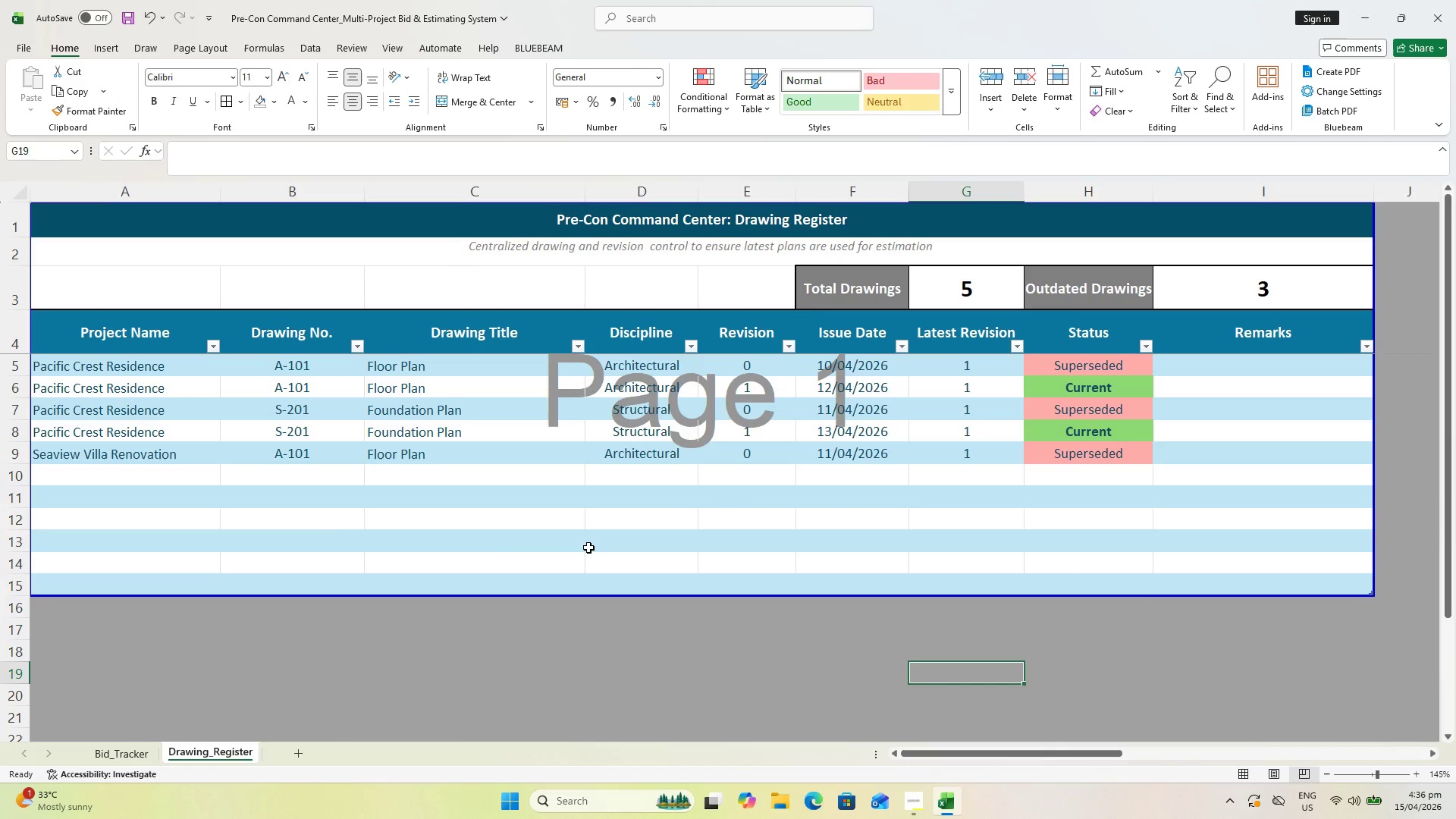 
wait(7.17)
 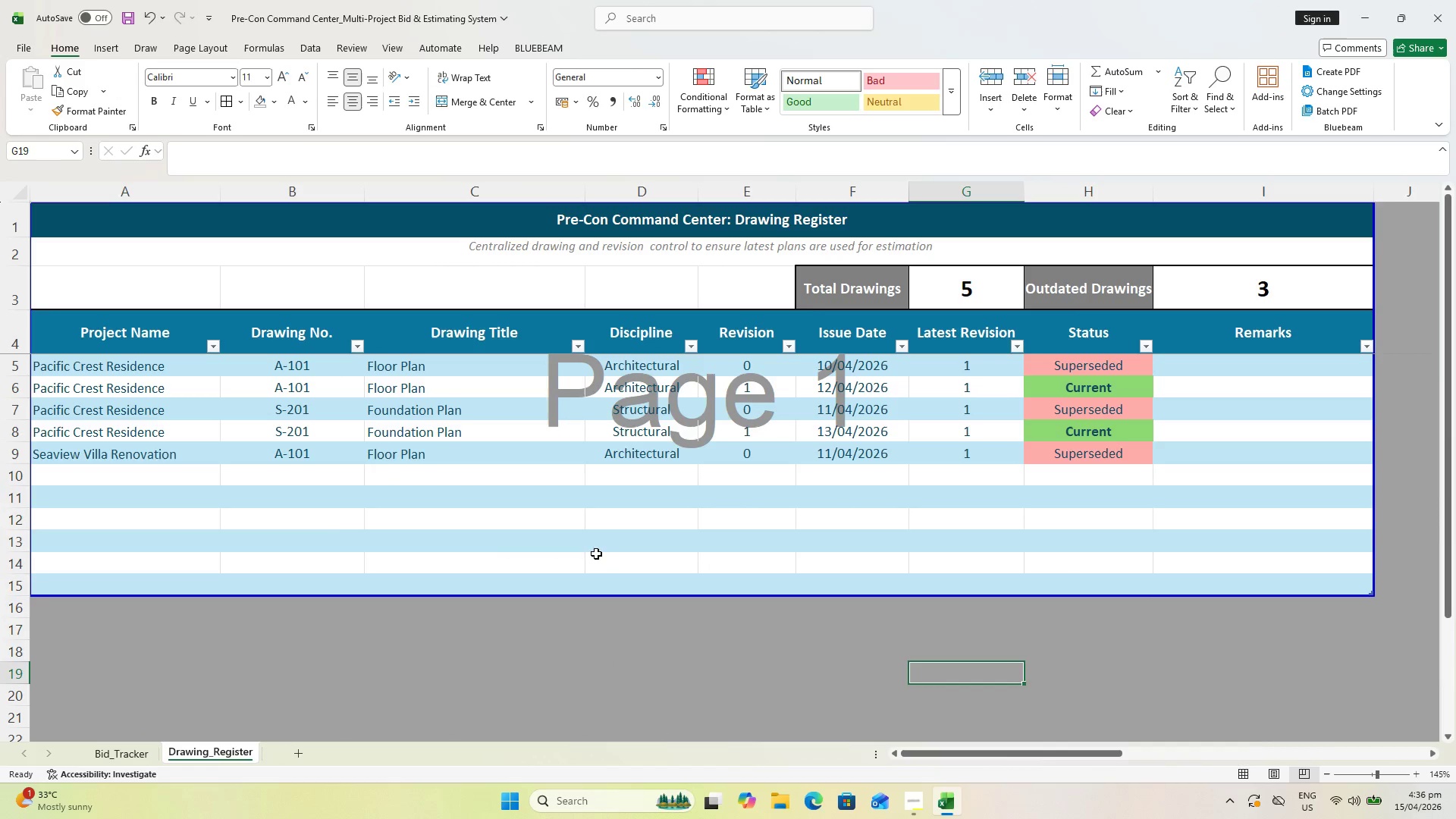 
left_click([940, 416])
 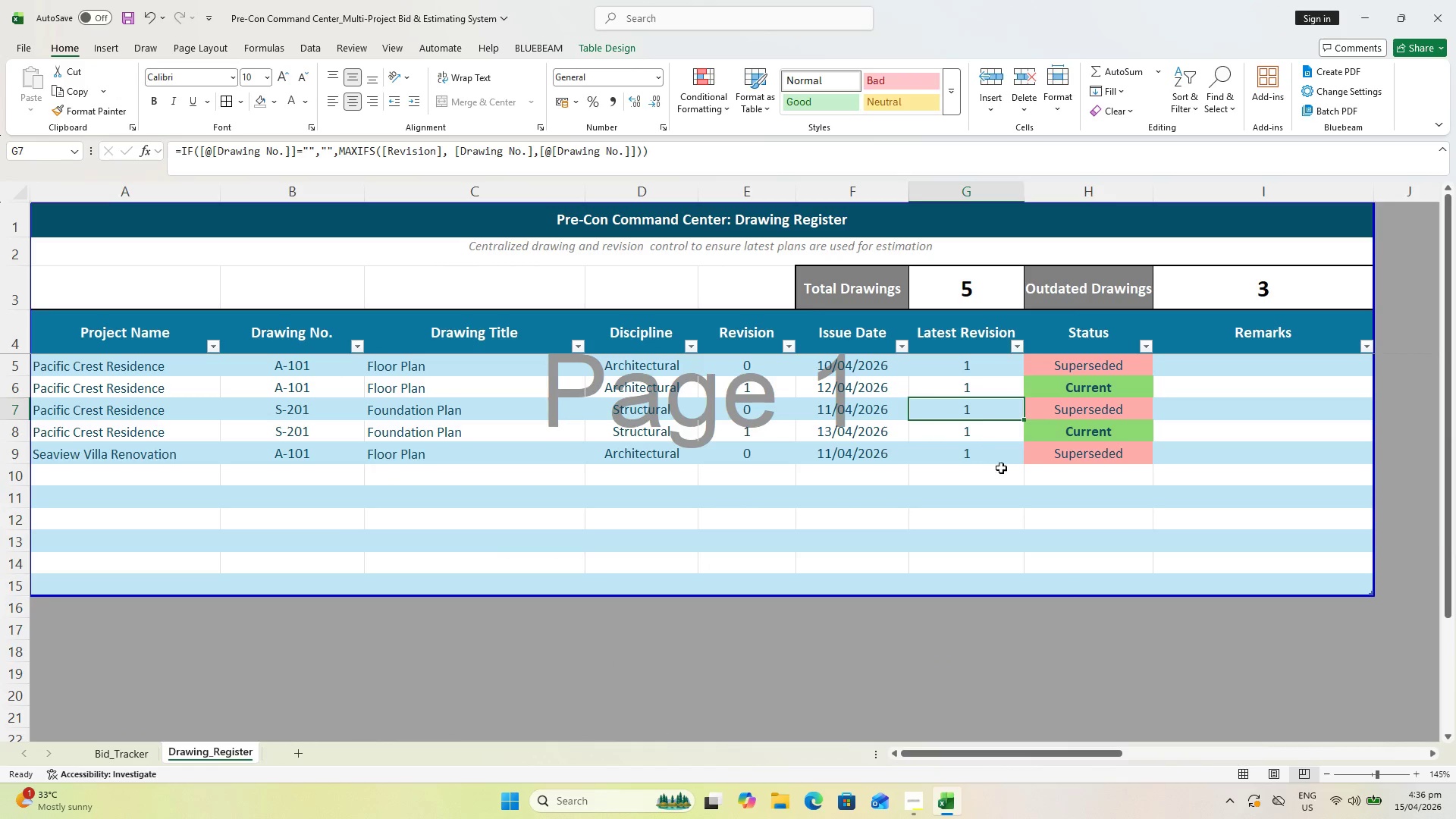 
left_click([994, 525])
 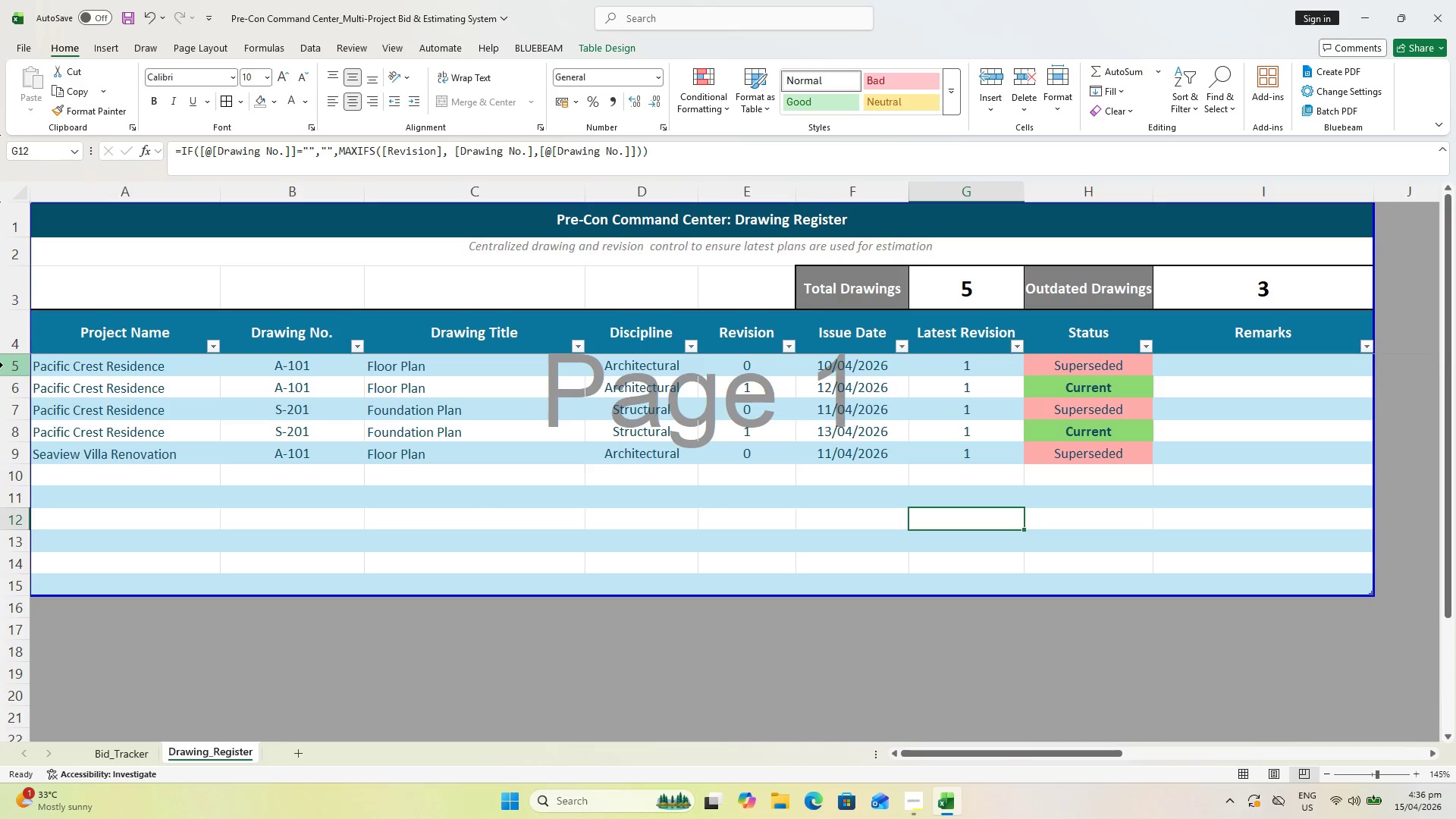 
left_click_drag(start_coordinate=[75, 361], to_coordinate=[830, 585])
 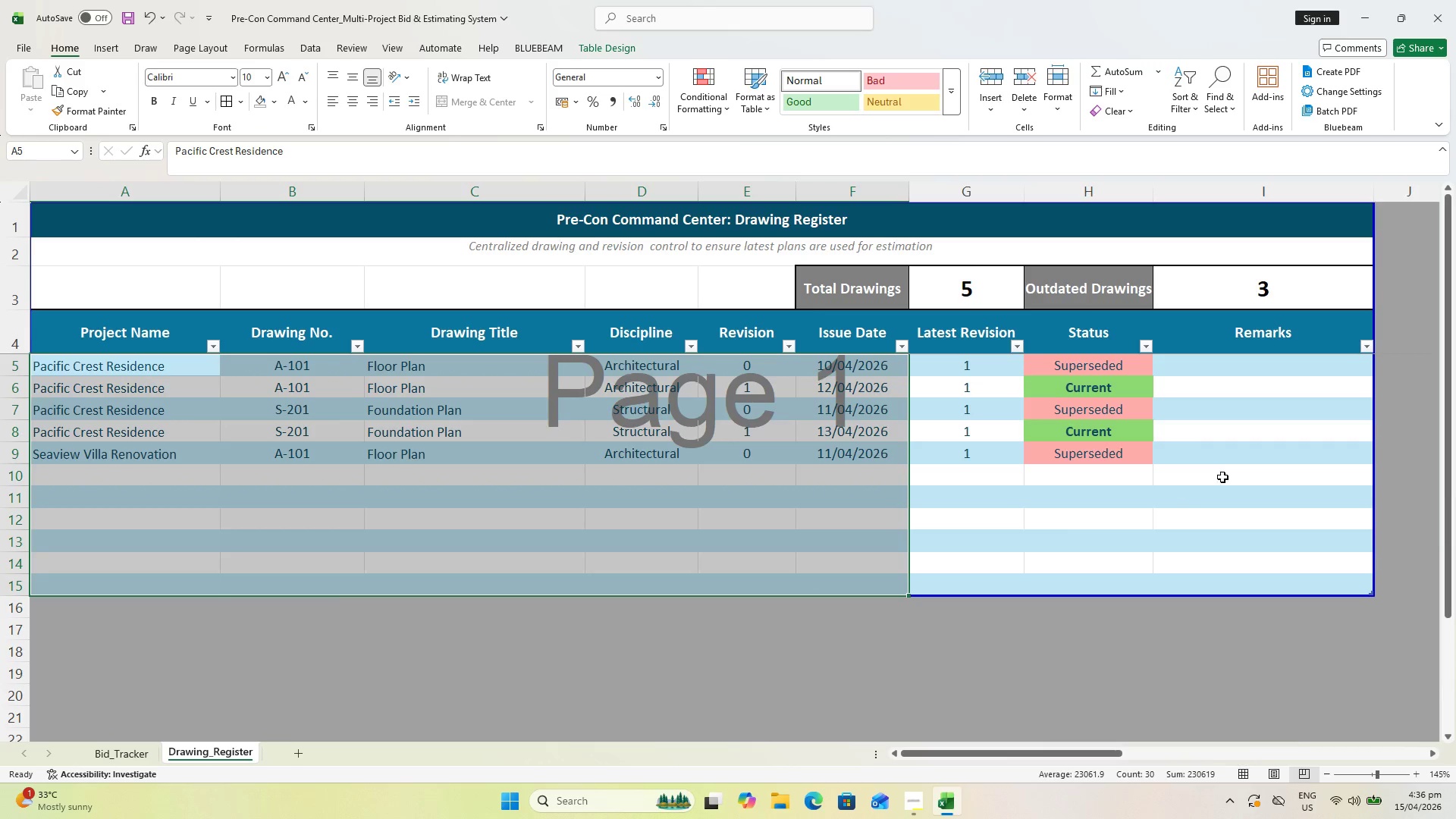 
hold_key(key=ControlLeft, duration=1.53)
left_click_drag(start_coordinate=[1300, 376], to_coordinate=[1307, 594])
 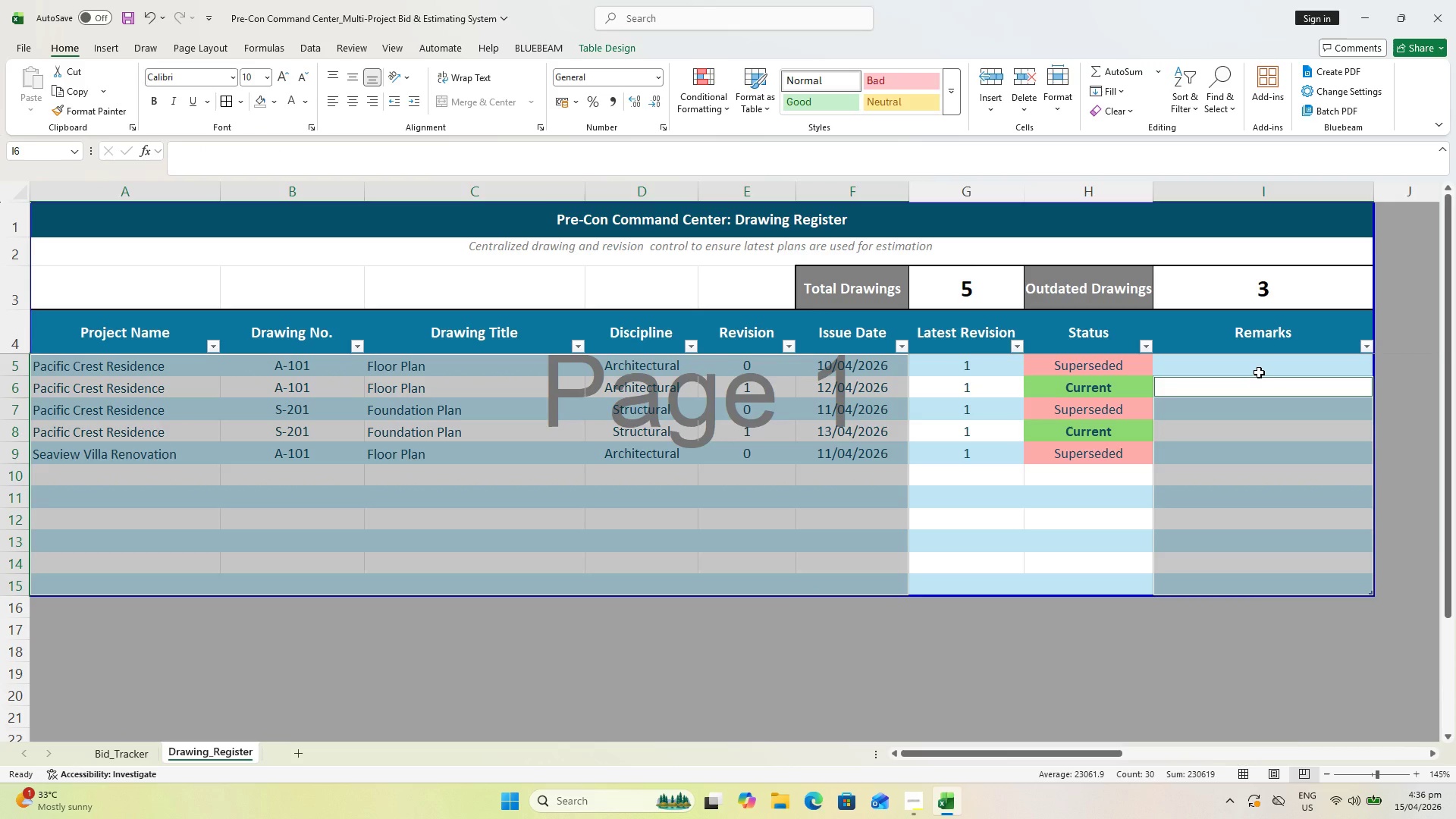 
hold_key(key=ControlLeft, duration=0.94)
 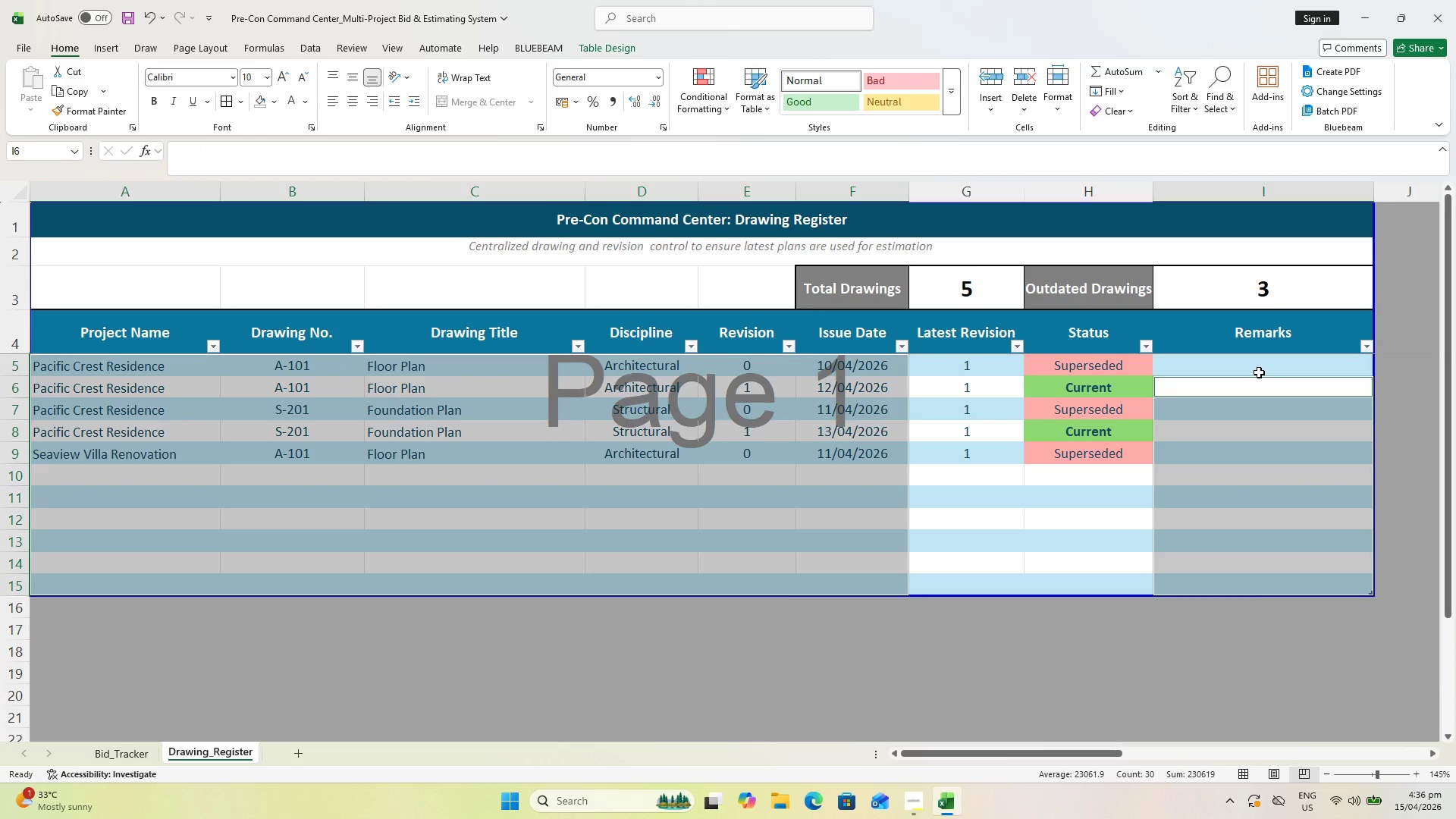 
hold_key(key=ControlLeft, duration=0.77)
left_click([1259, 372])
 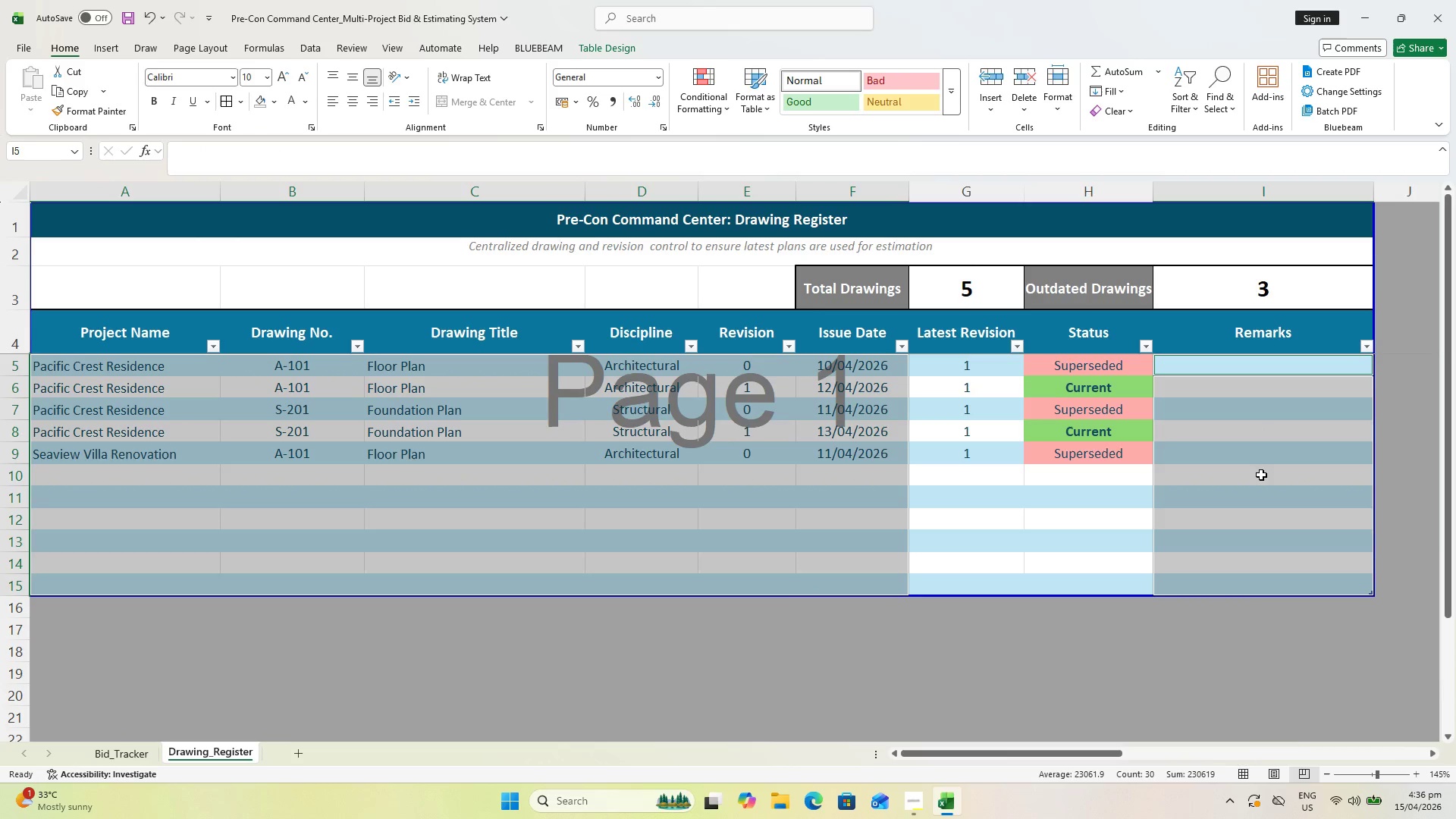 
wait(21.58)
 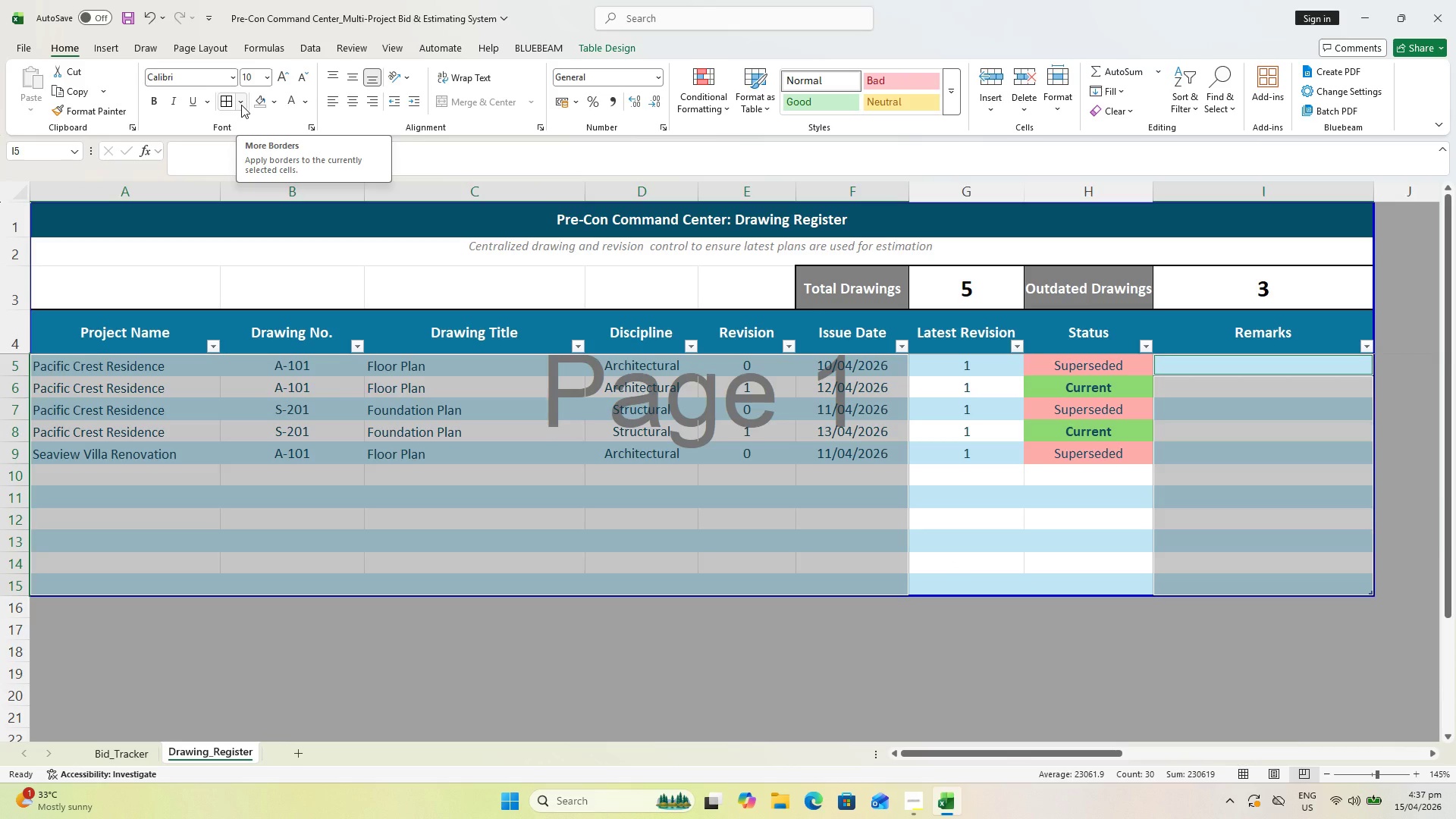 
left_click([590, 51])
 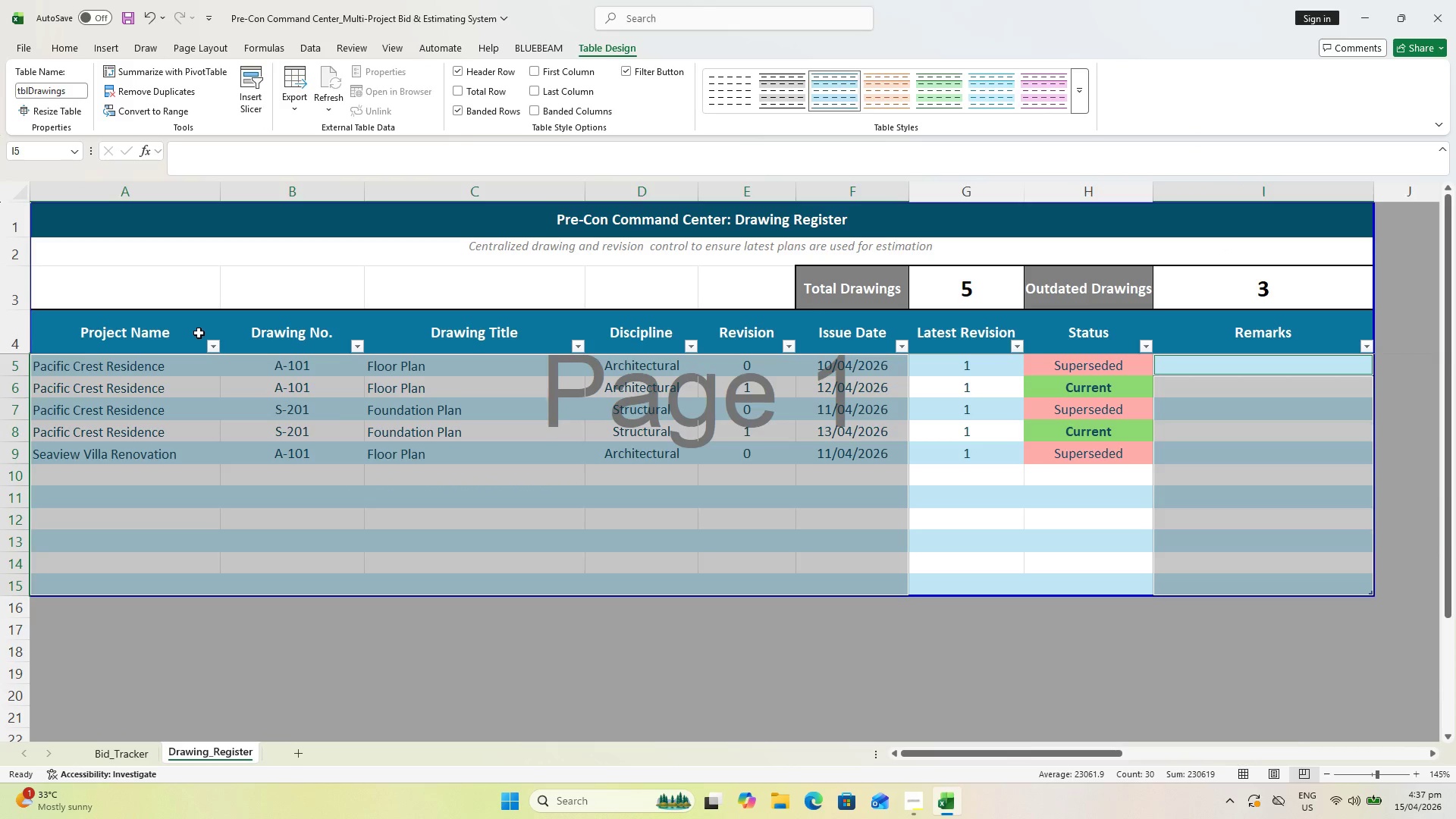 
wait(14.3)
 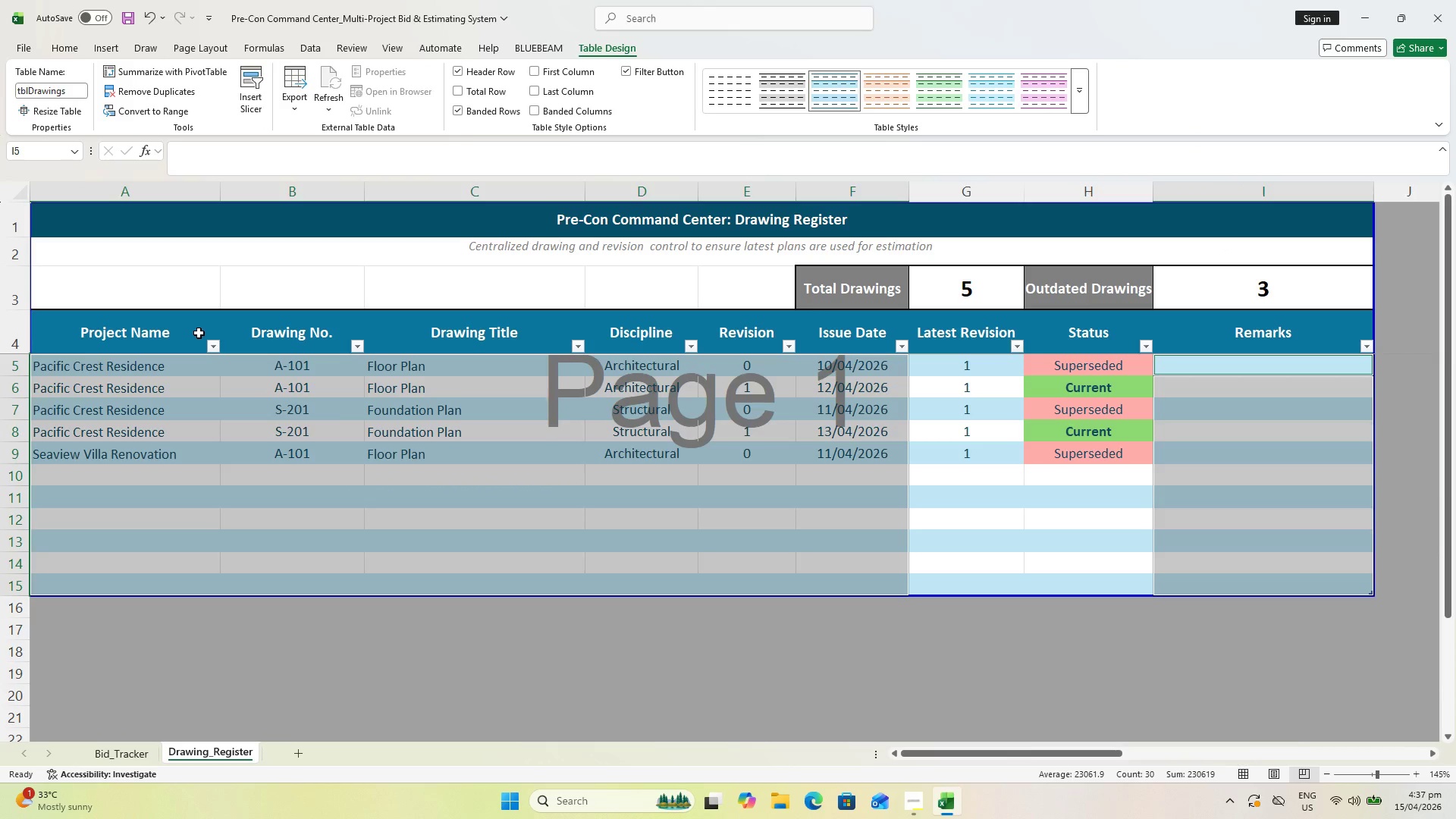 
left_click([77, 52])
 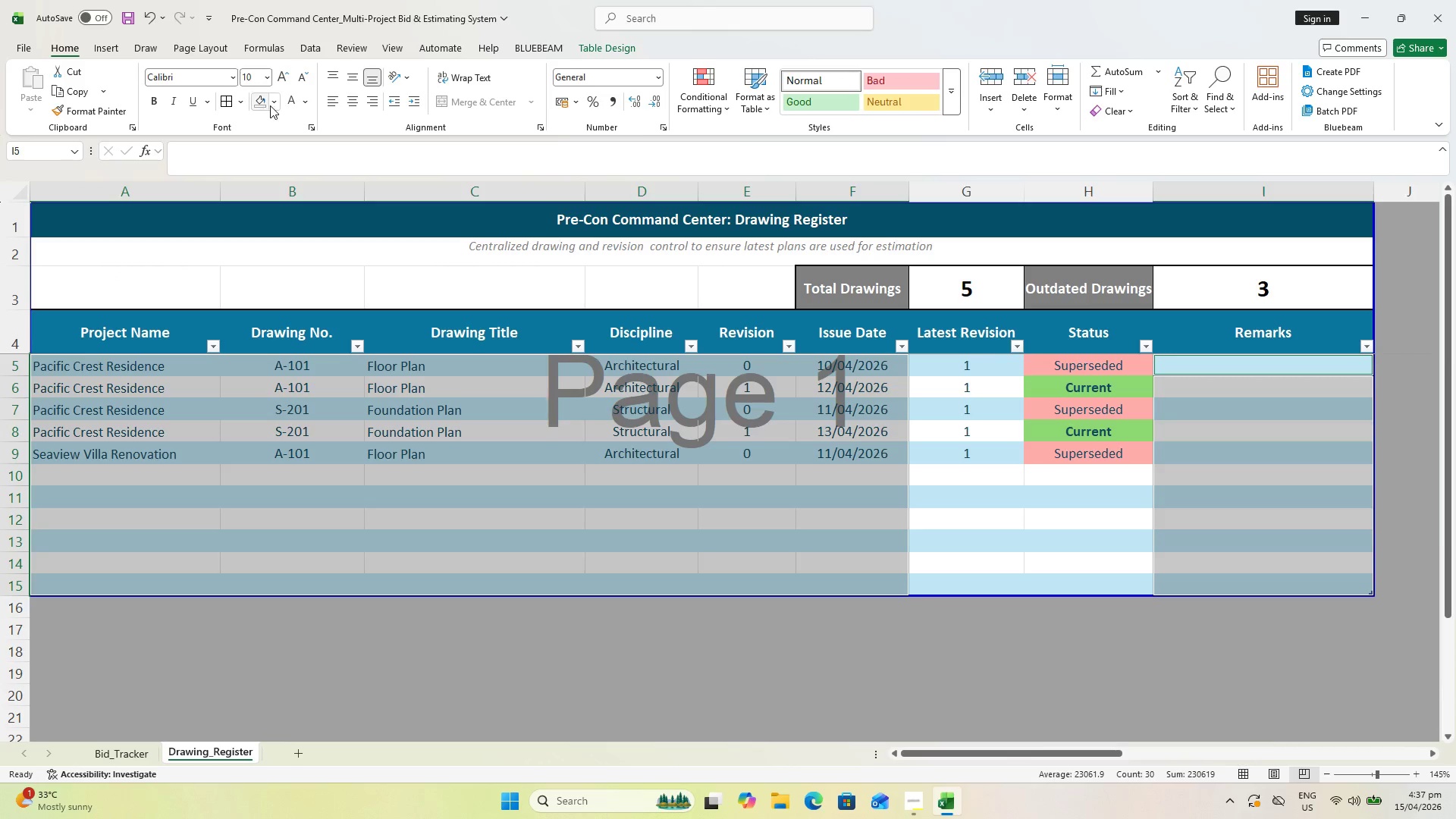 
left_click([275, 105])
 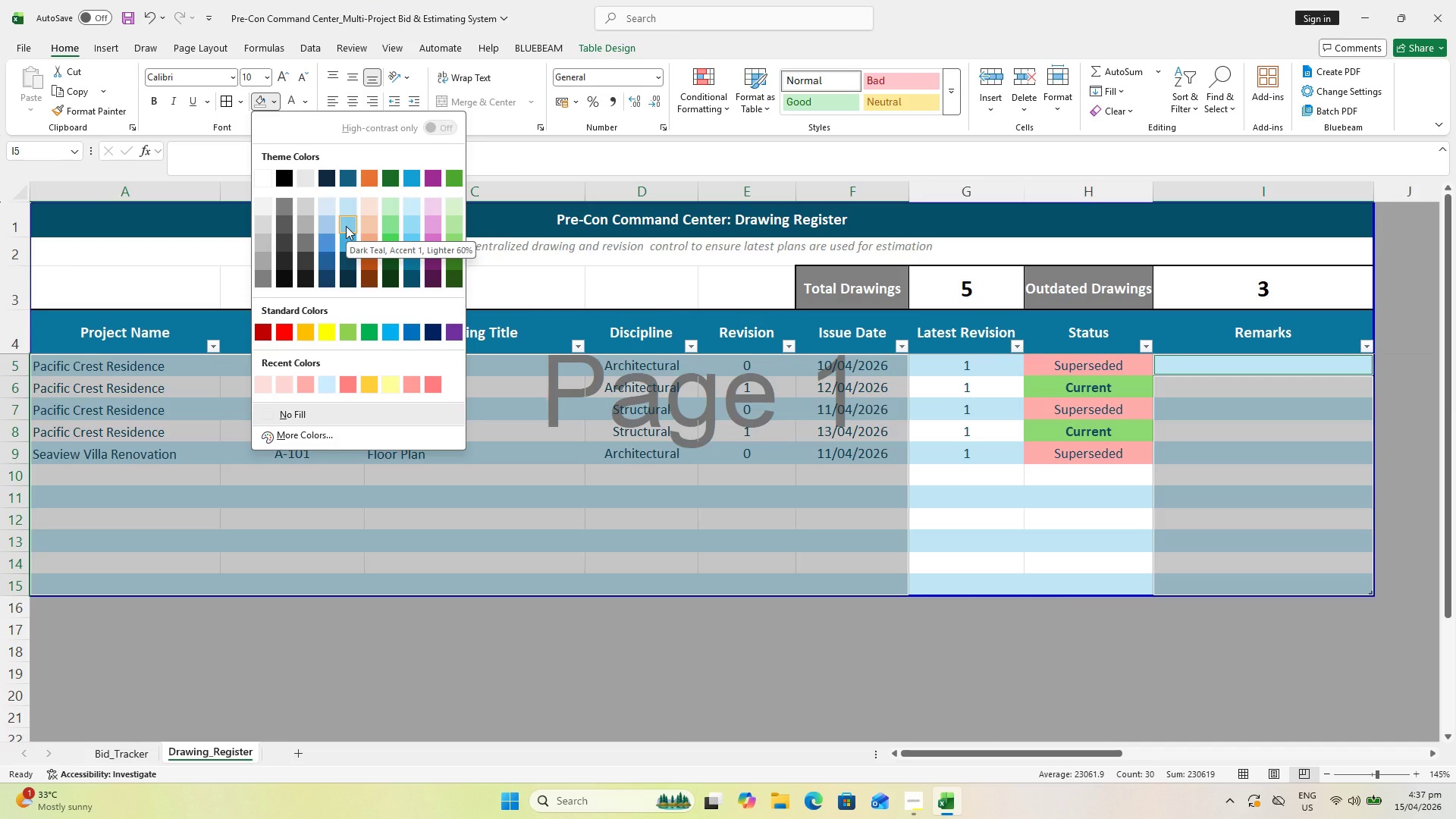 
wait(7.55)
 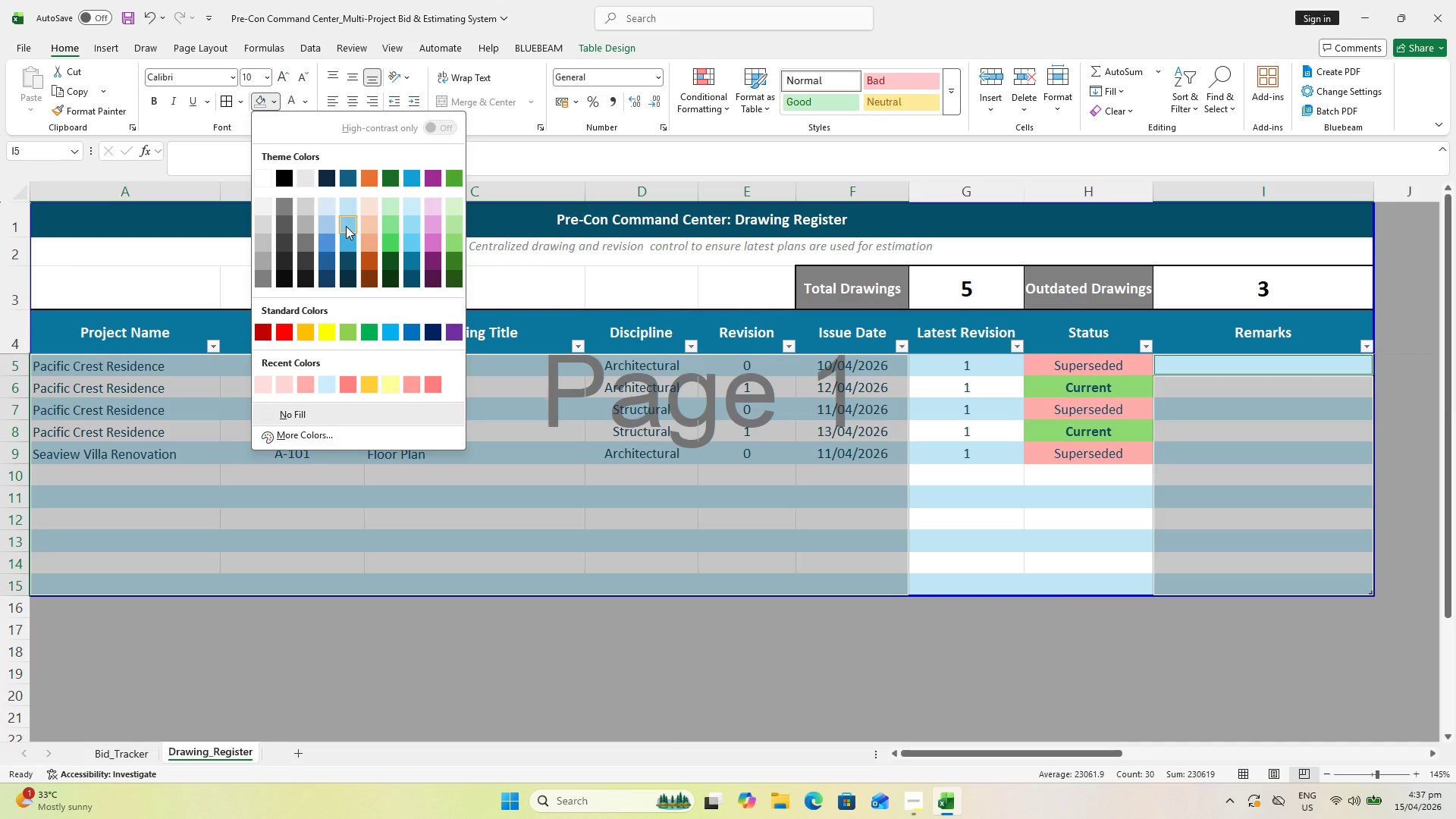 
left_click([417, 209])
 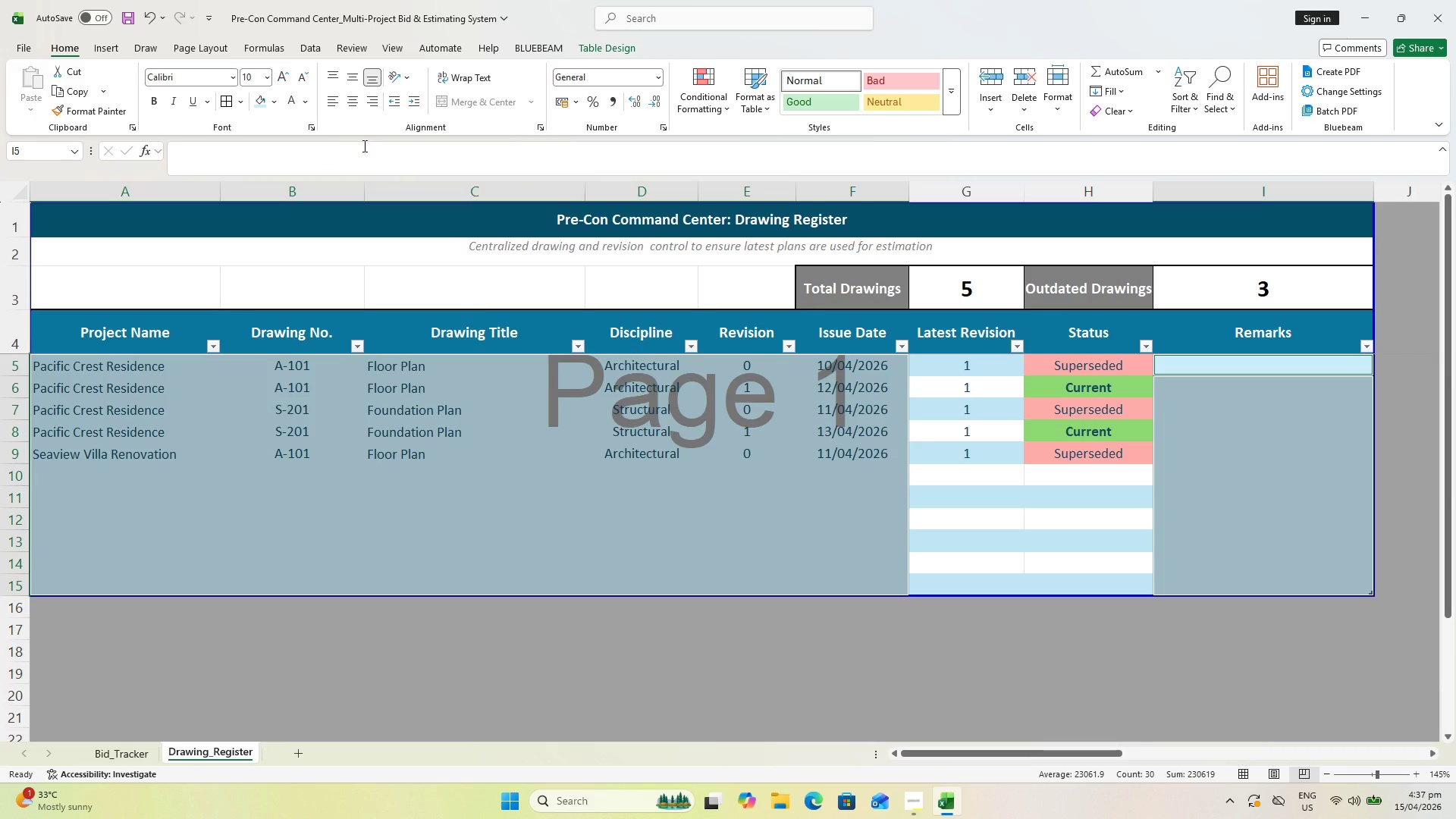 
left_click([276, 105])
 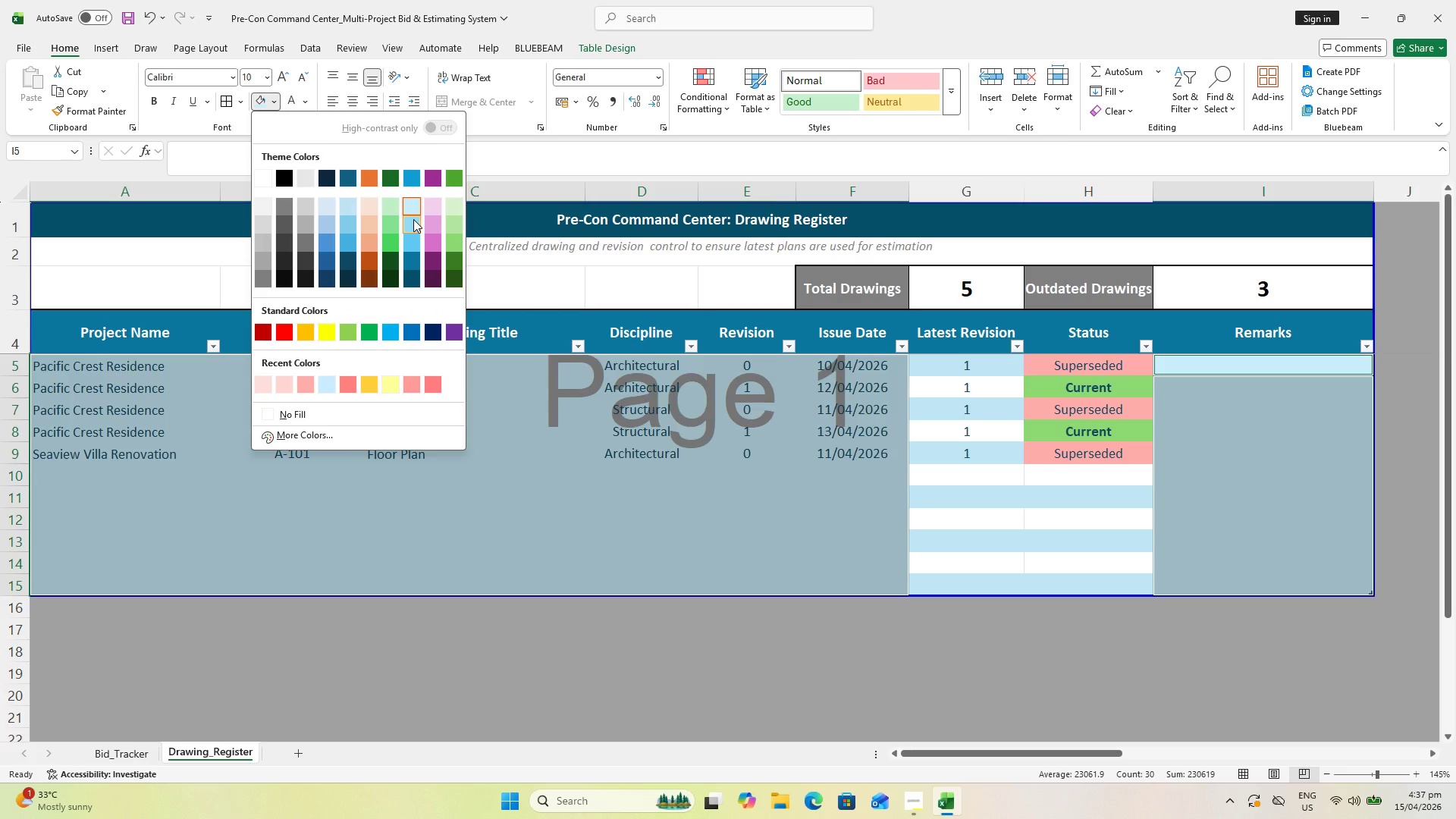 
left_click([413, 219])
 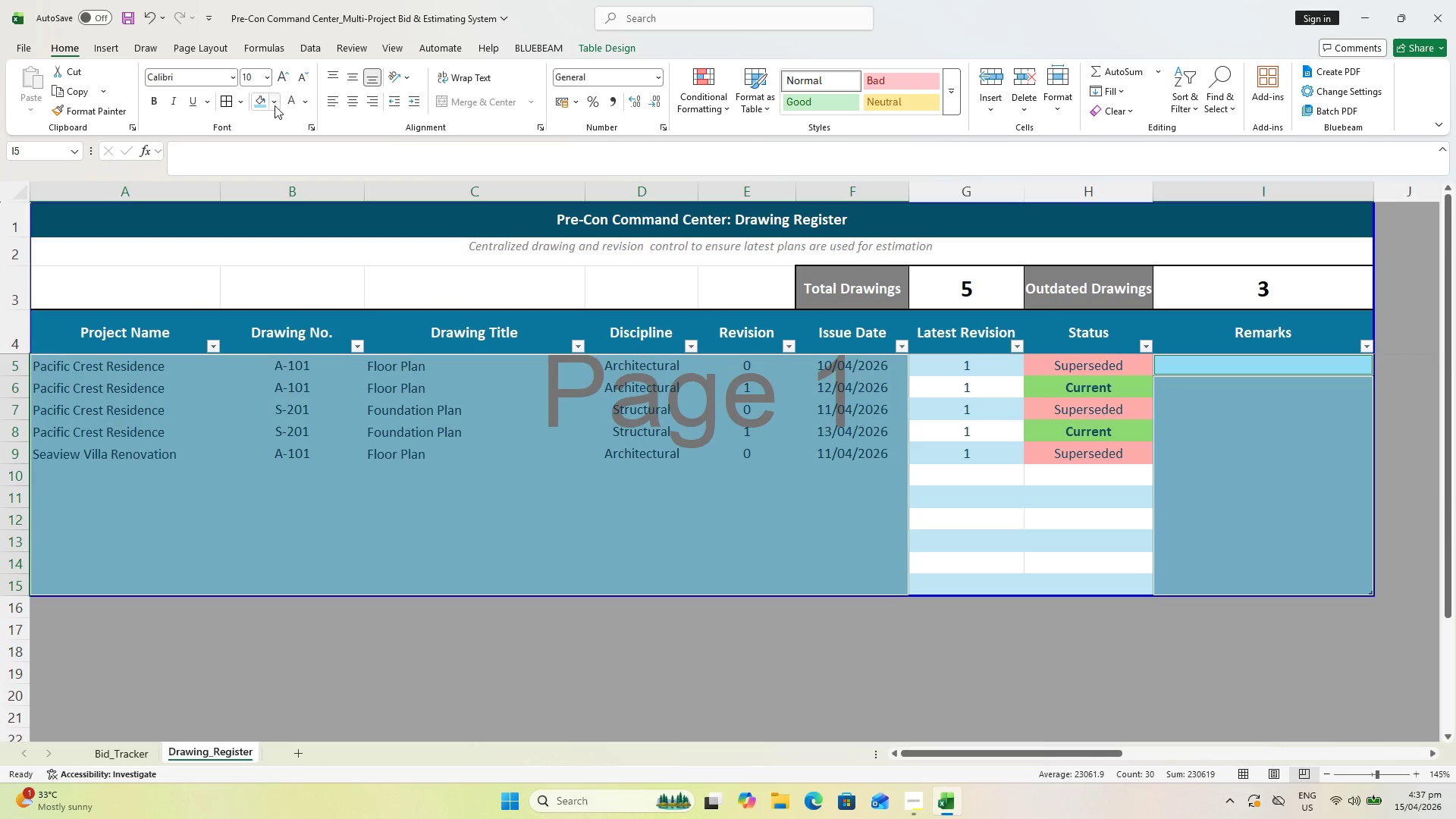 
left_click([274, 104])
 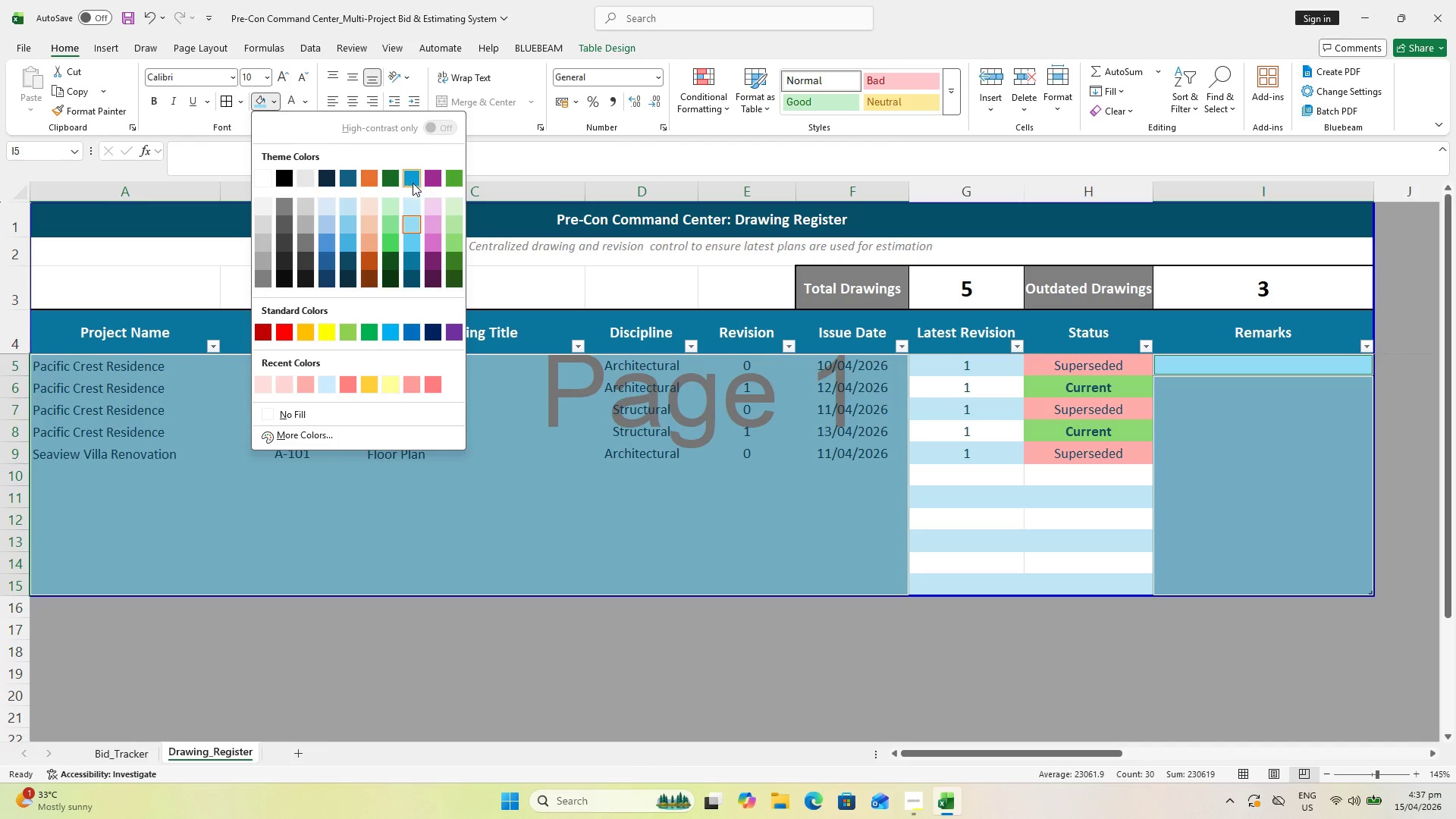 
left_click([411, 201])
 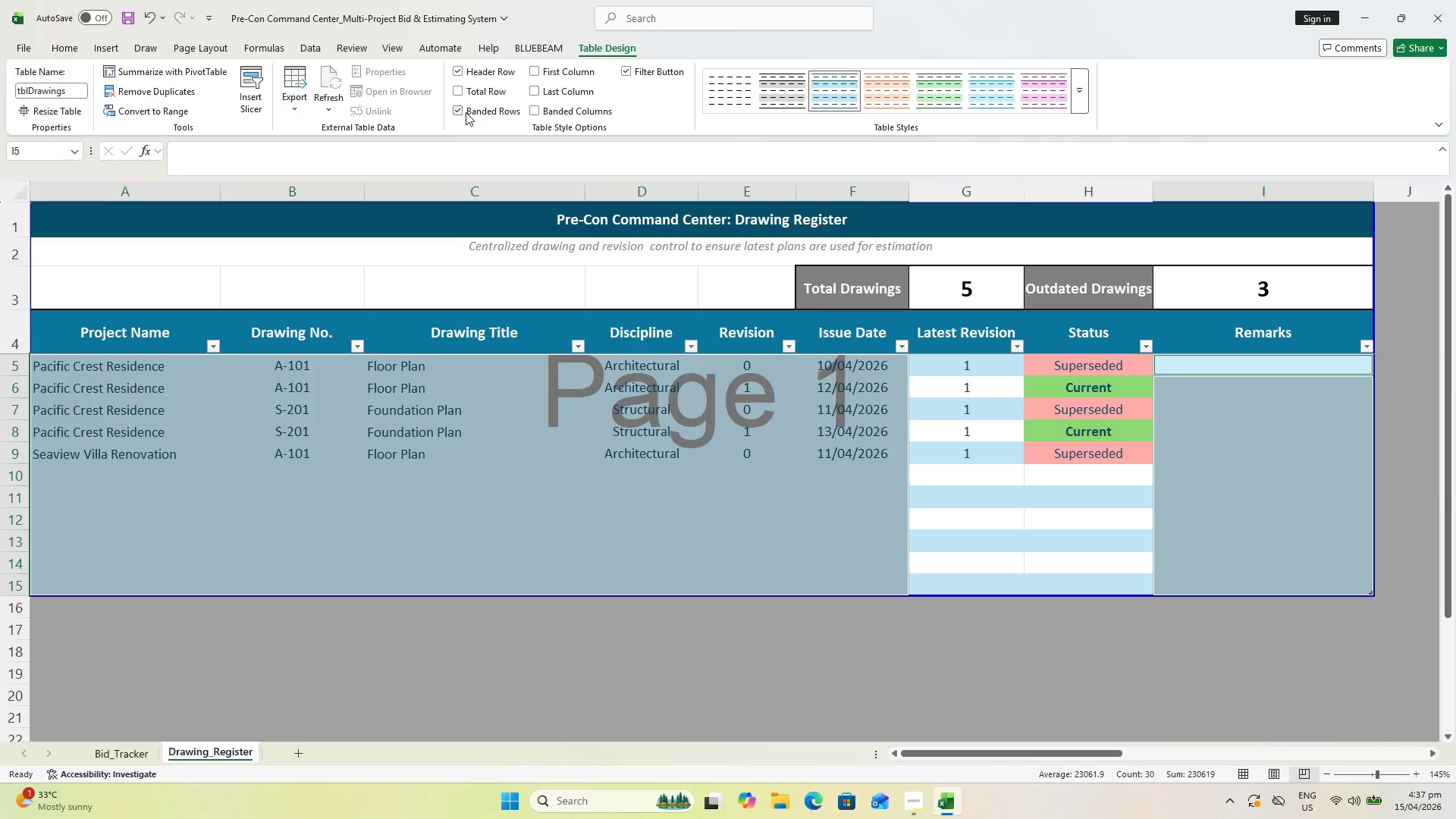 
left_click([460, 112])
 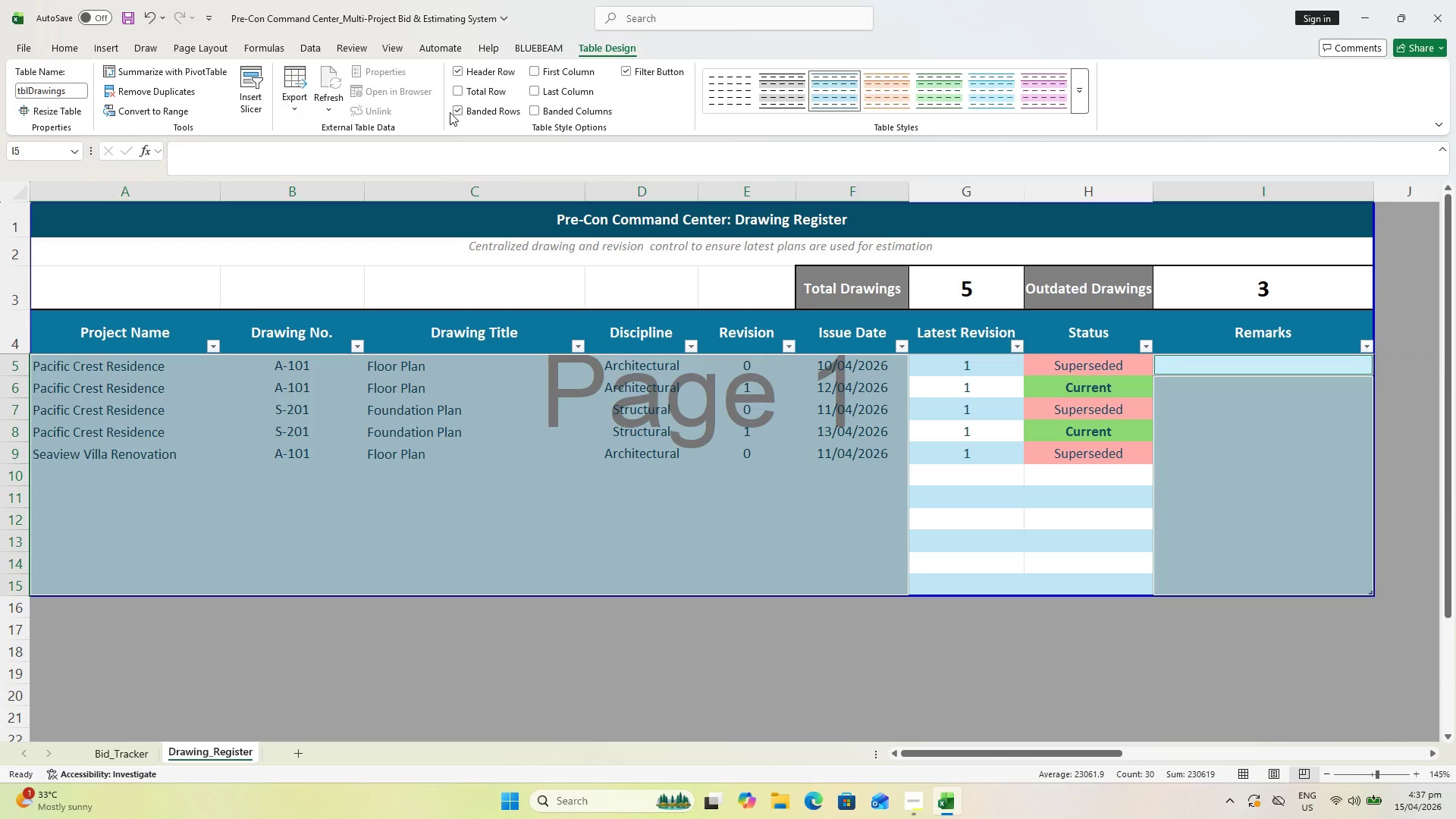 
left_click([83, 49])
 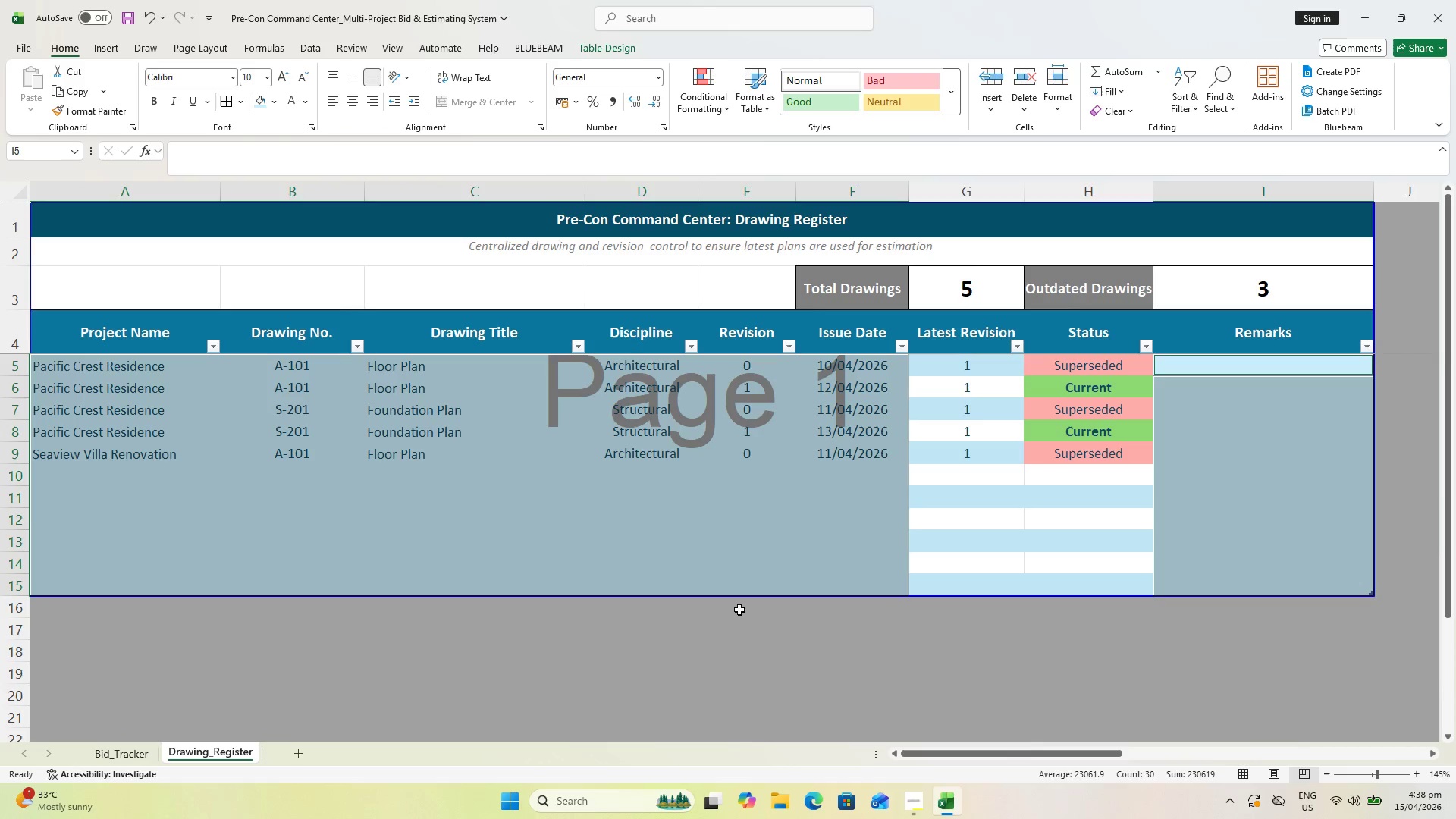 
wait(23.7)
 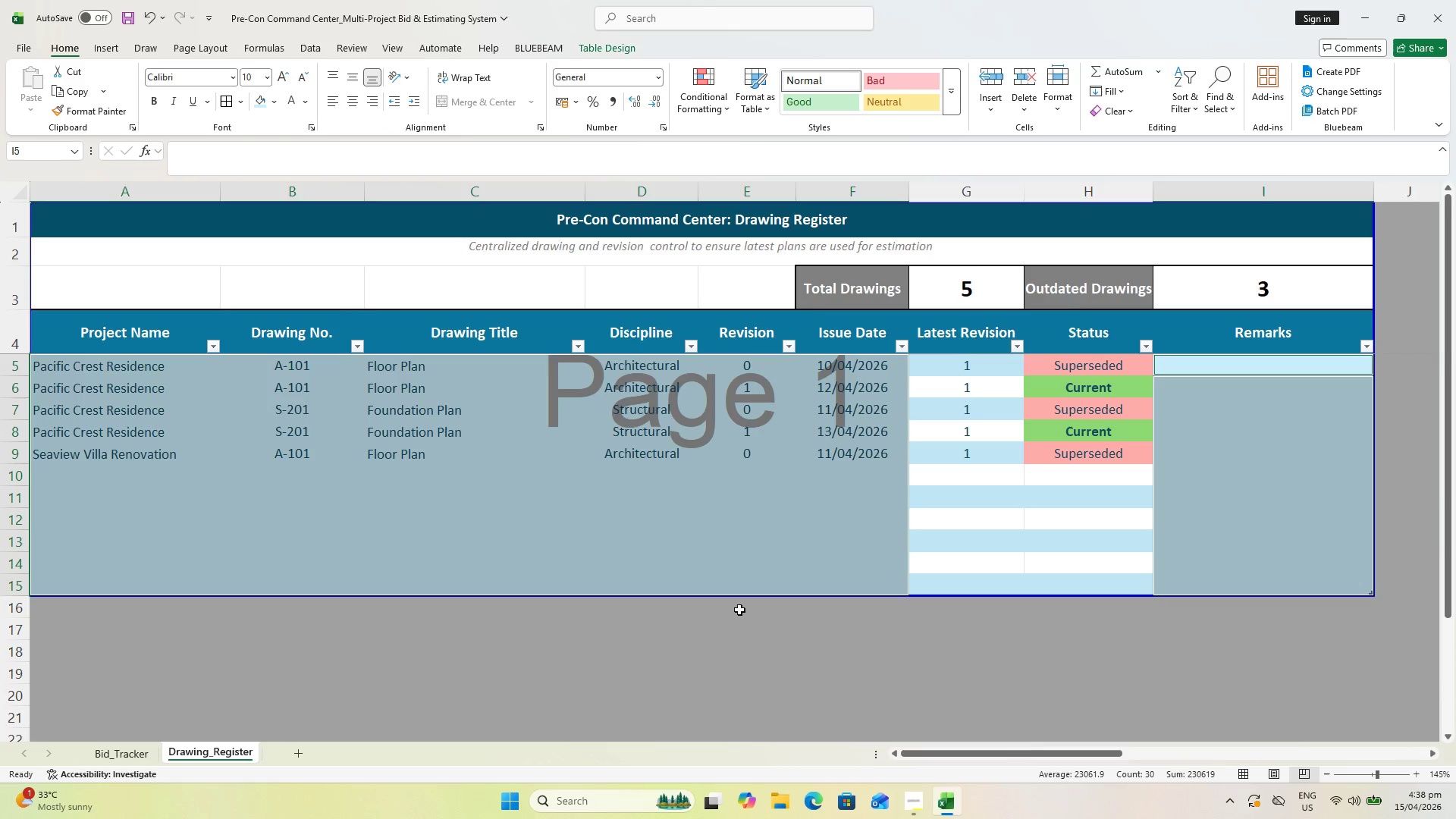 
hold_key(key=CapsLock, duration=0.56)
 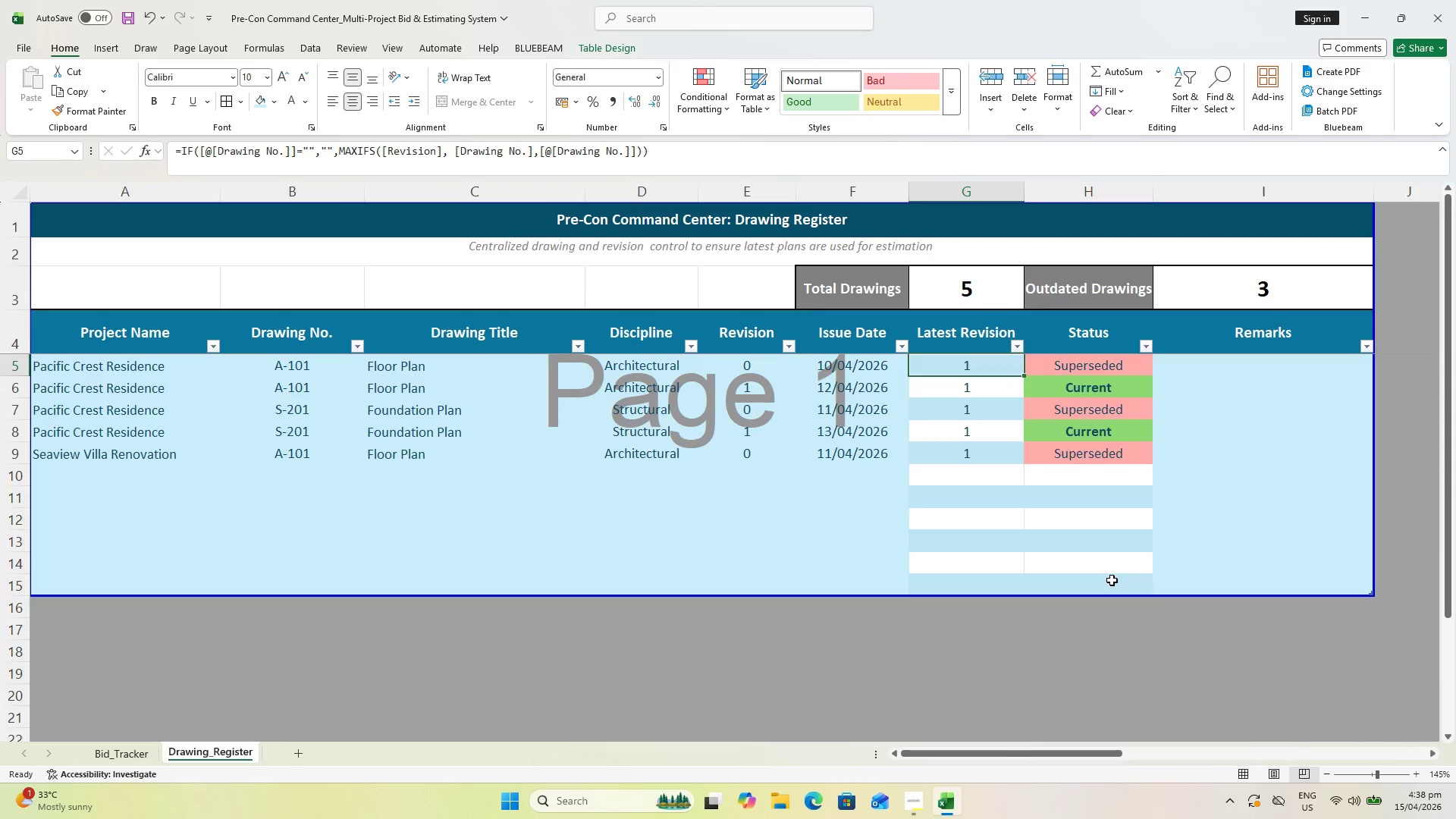 
hold_key(key=ShiftLeft, duration=0.38)
left_click([1112, 580])
 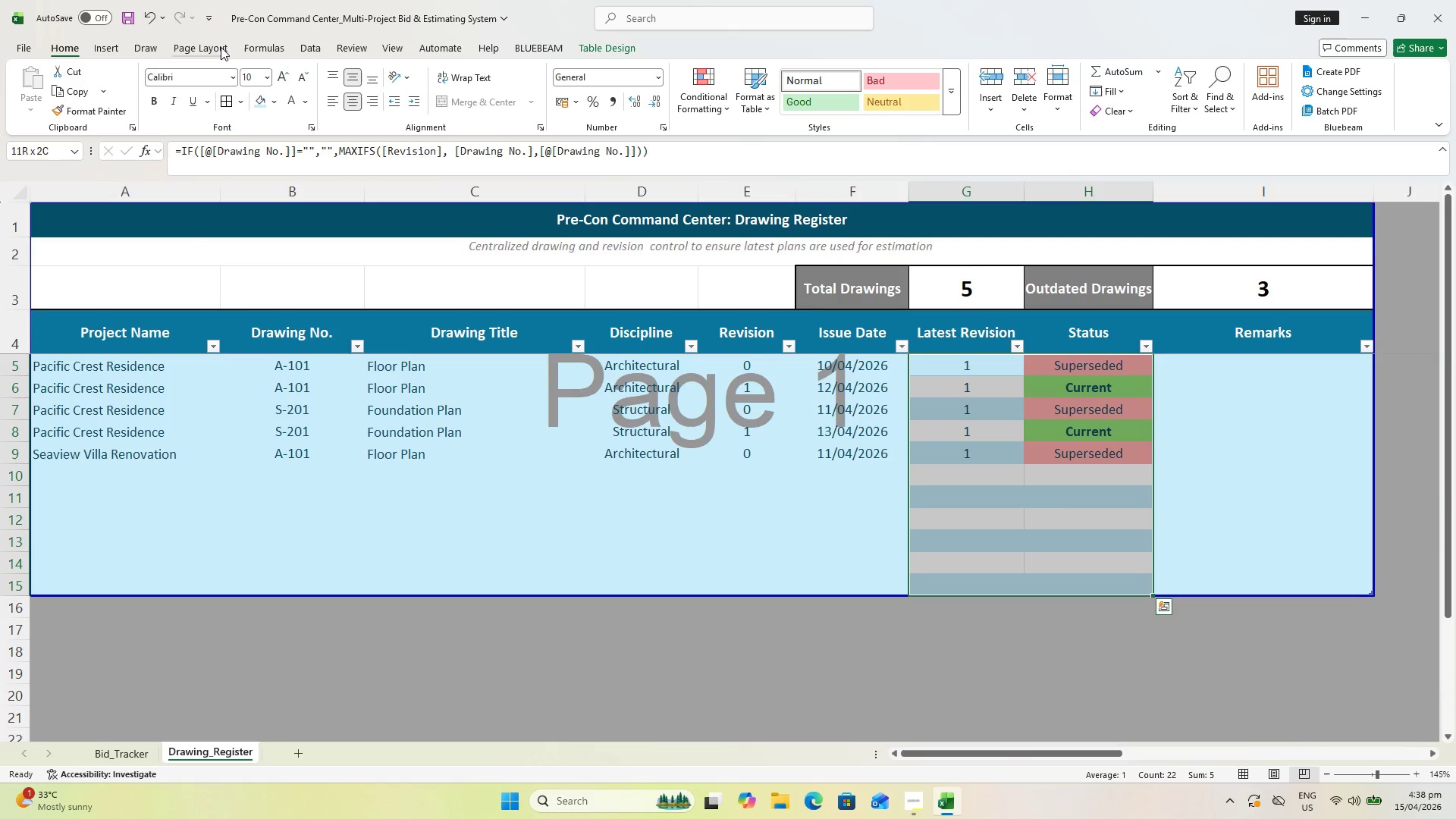 
left_click([277, 99])
 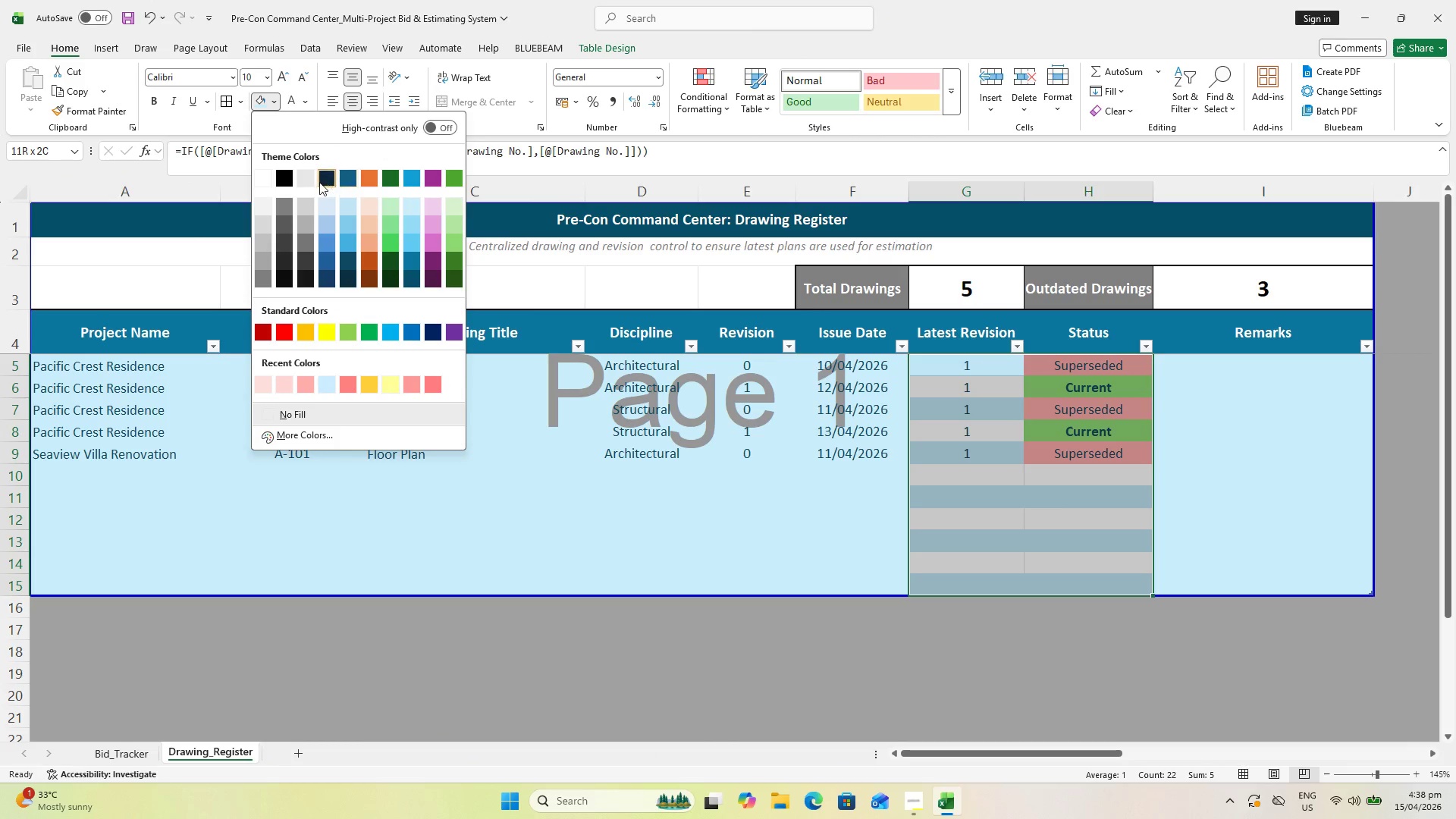 
left_click([308, 182])
 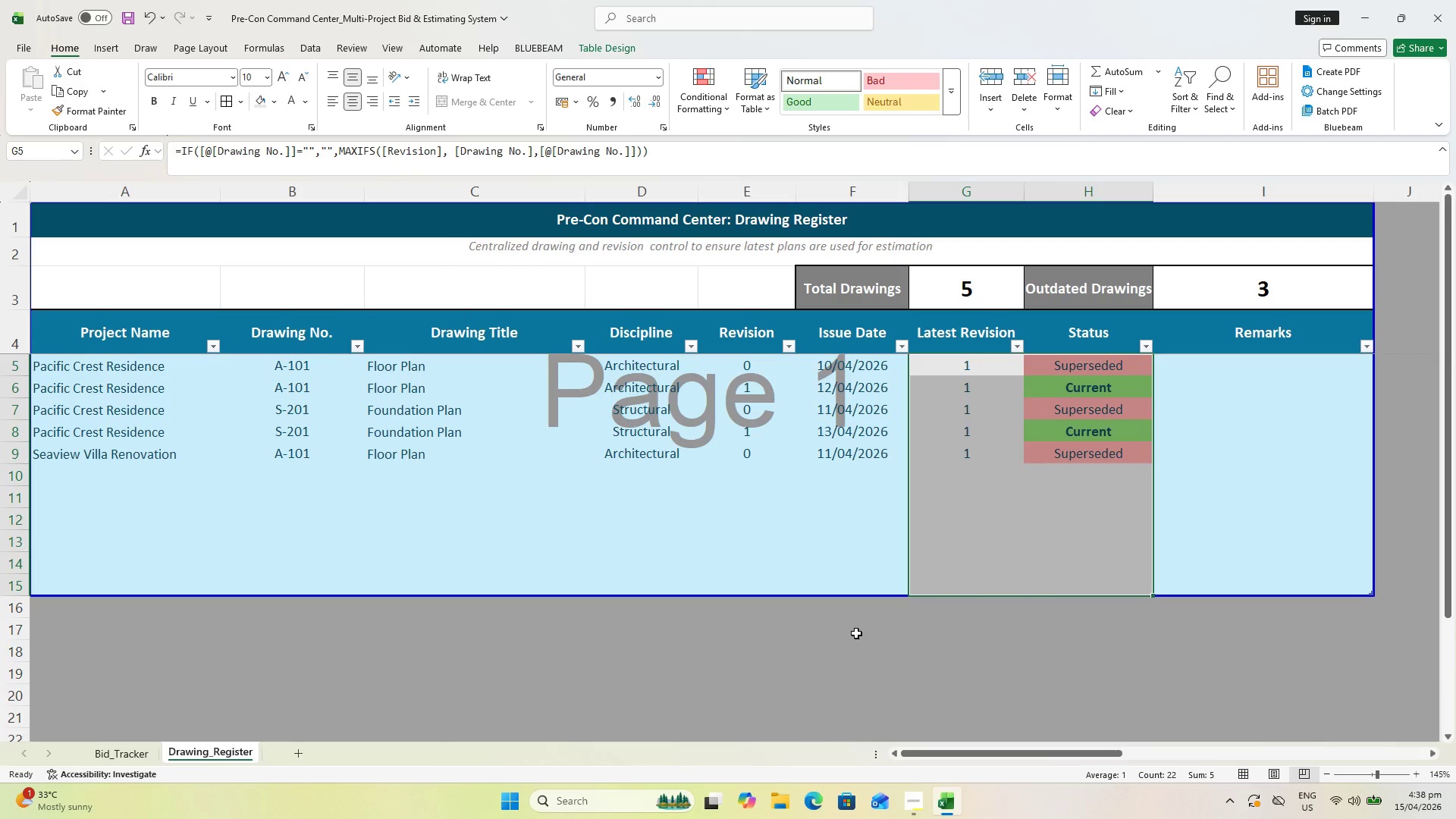 
left_click([1131, 658])
 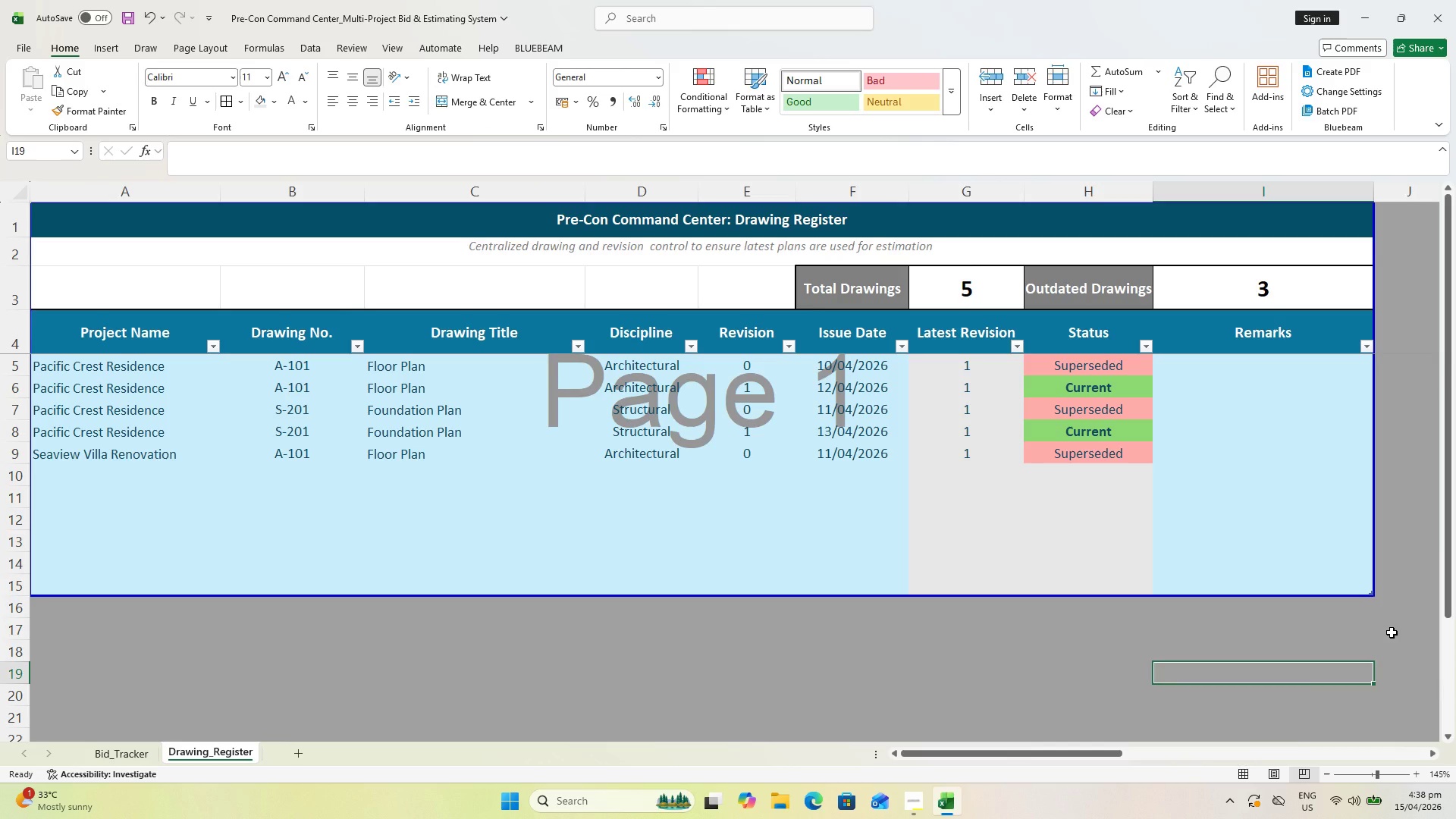 
wait(31.81)
 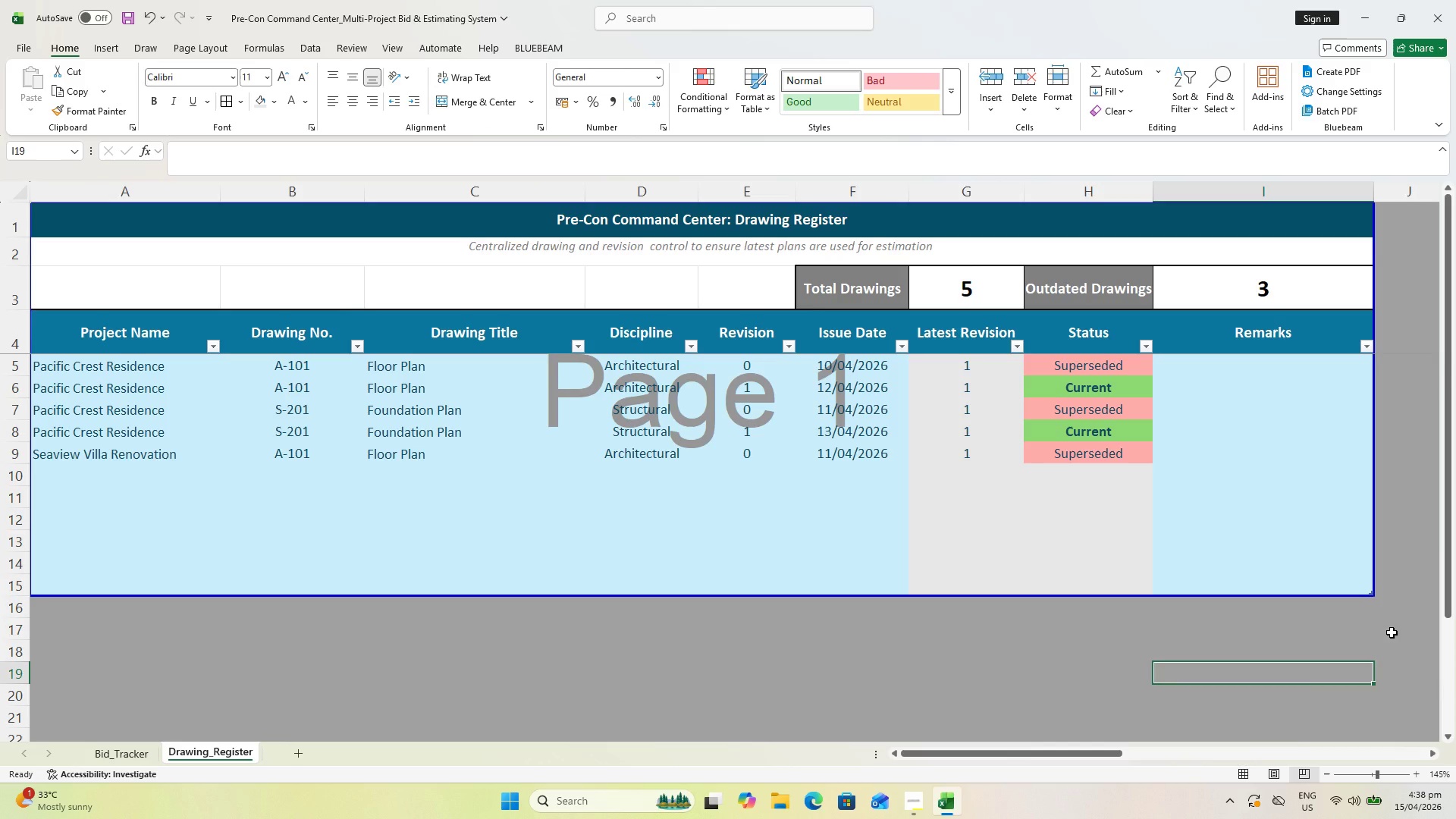 
scroll: coordinate [381, 400], scroll_direction: up, amount: 2.0
 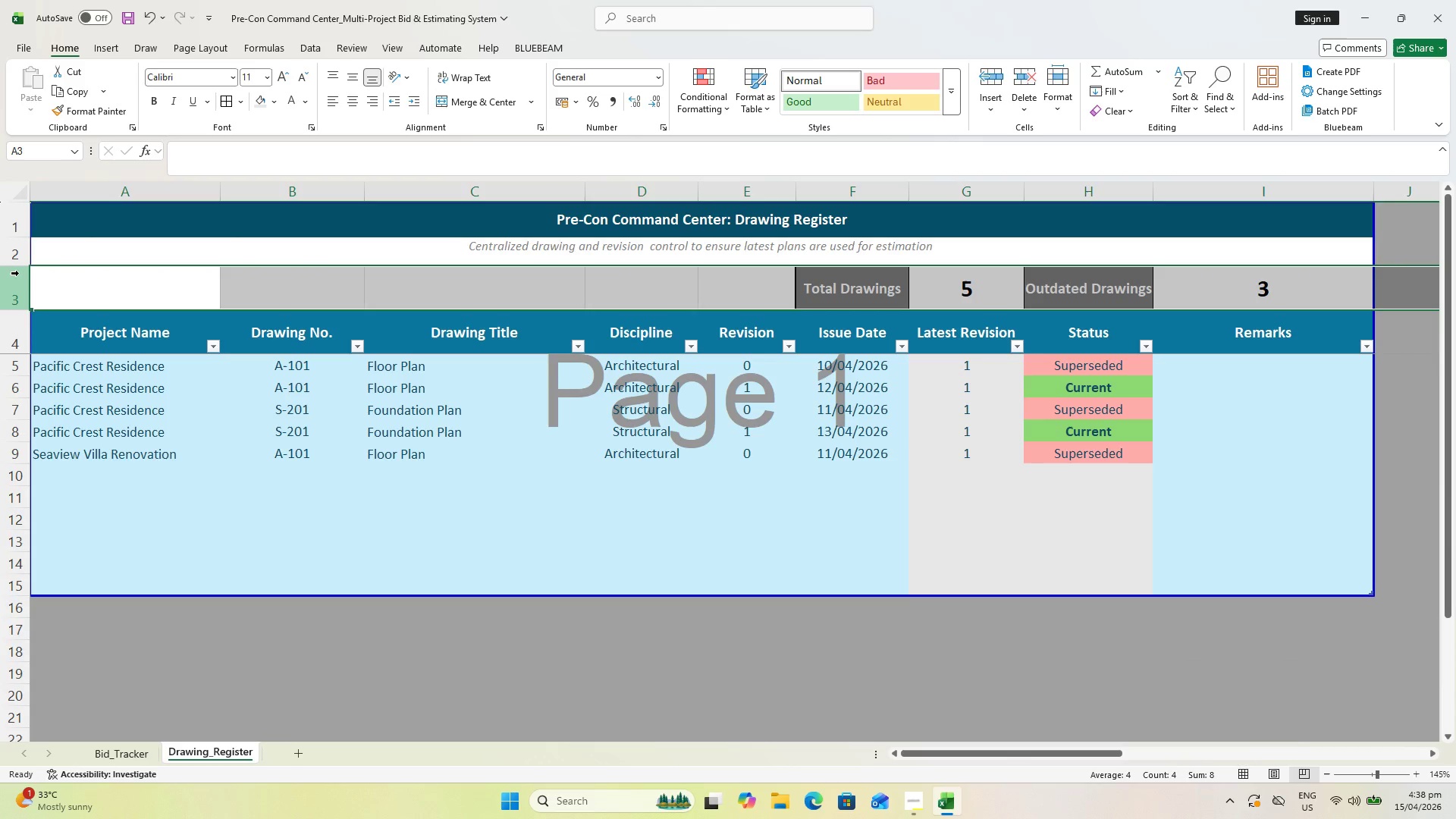 
left_click_drag(start_coordinate=[17, 265], to_coordinate=[17, 270])
 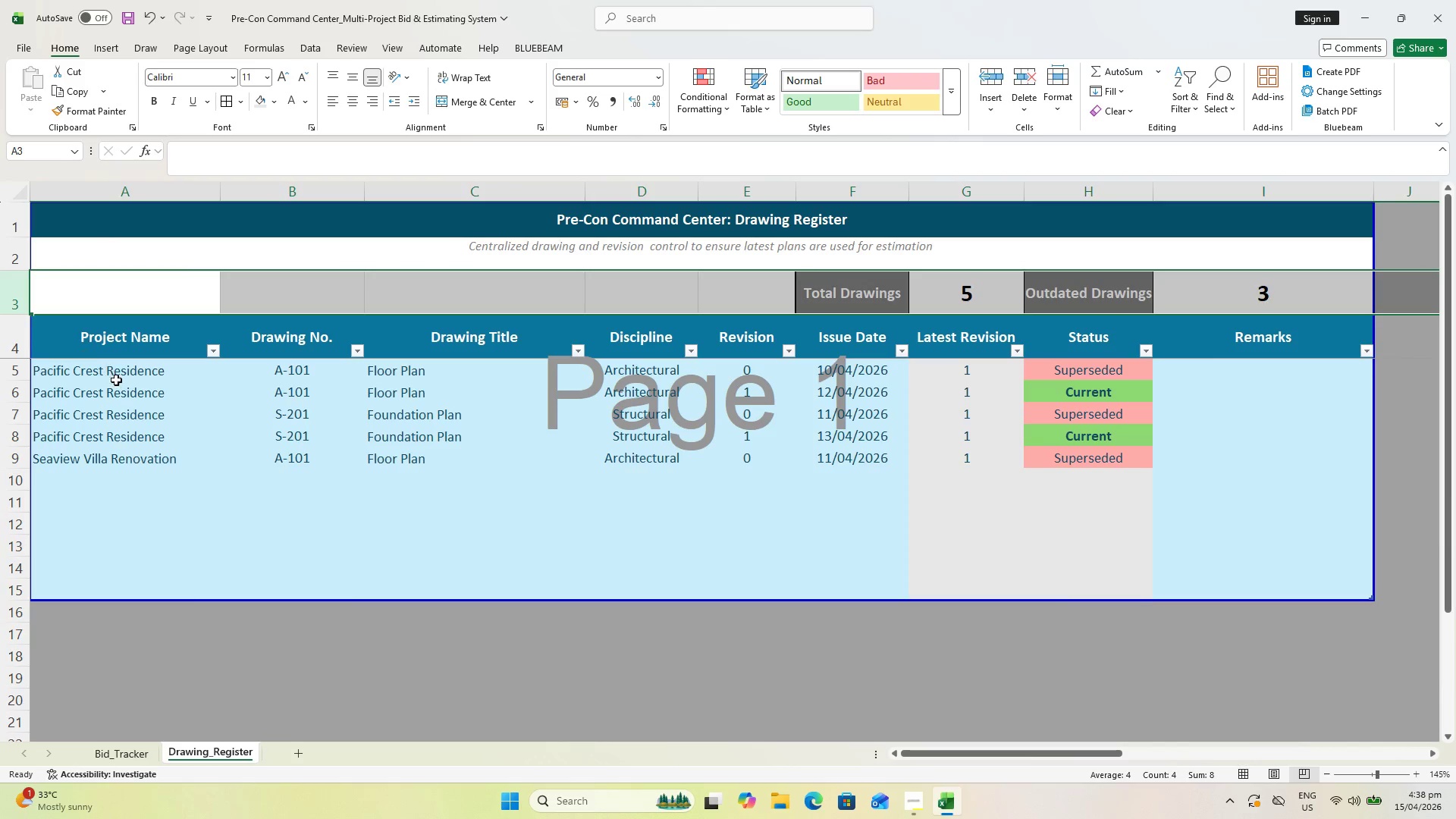 
key(Control+ControlLeft)
 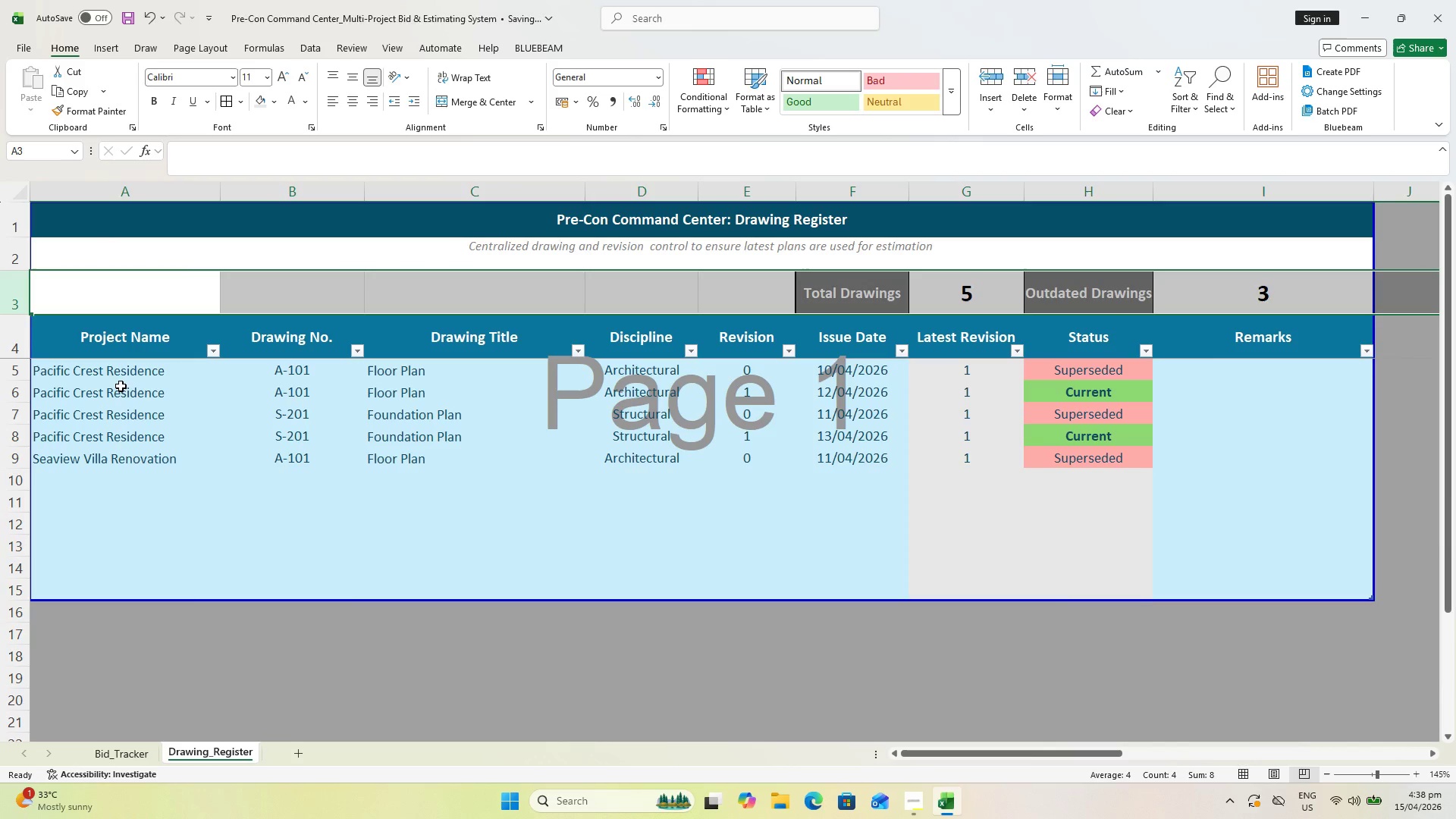 
key(Control+S)
 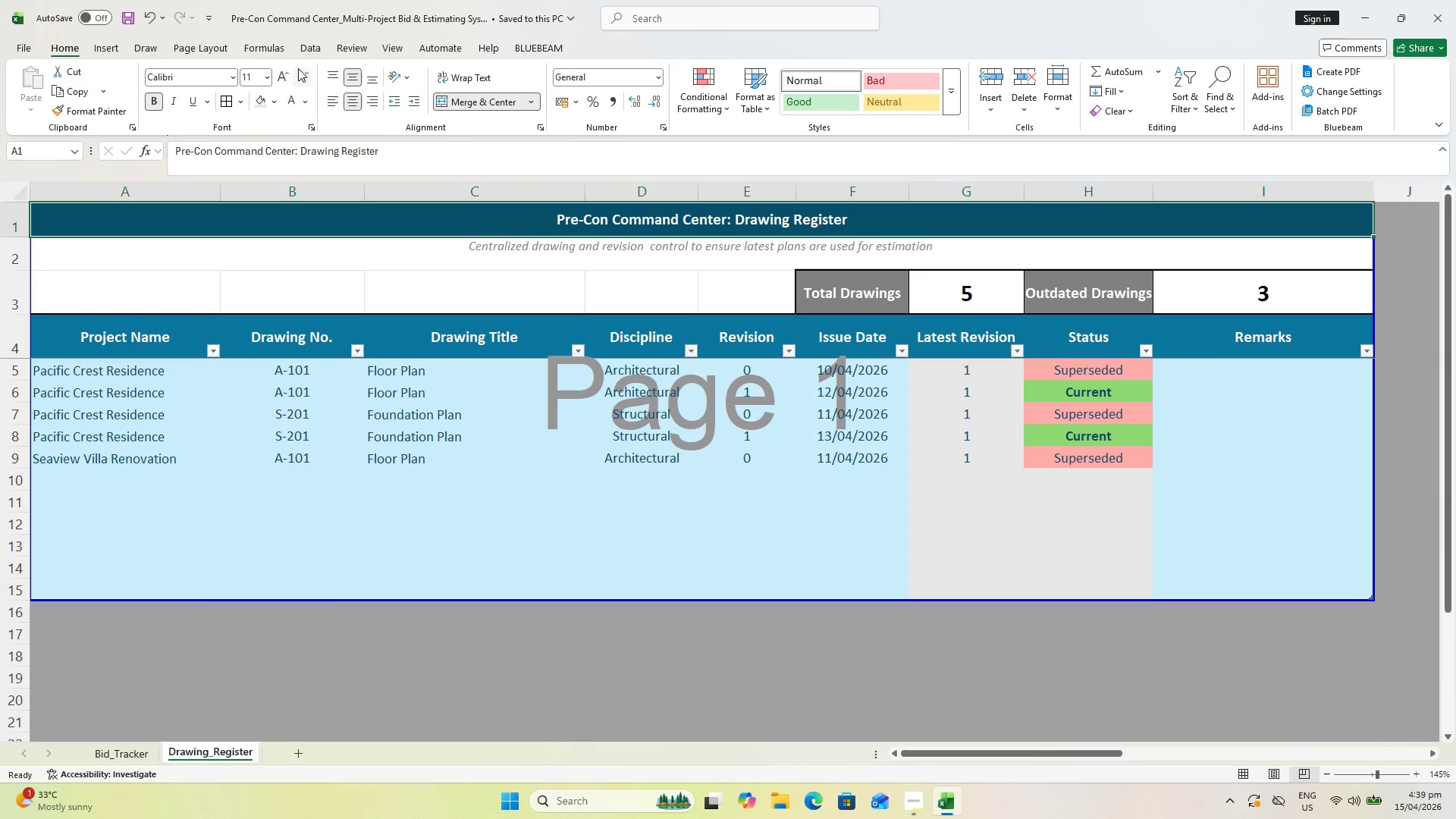 
double_click([281, 78])
 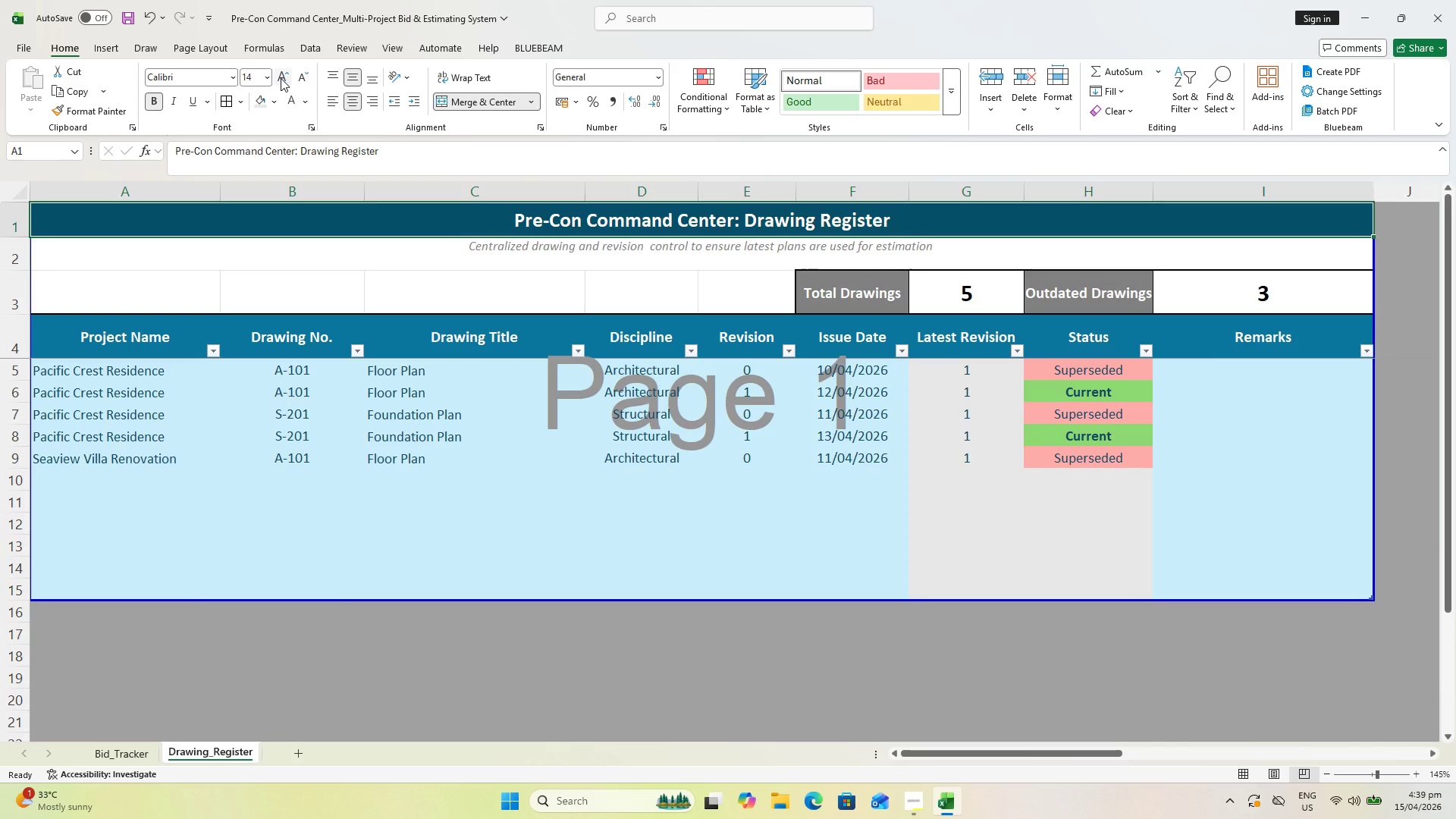 
triple_click([281, 78])
 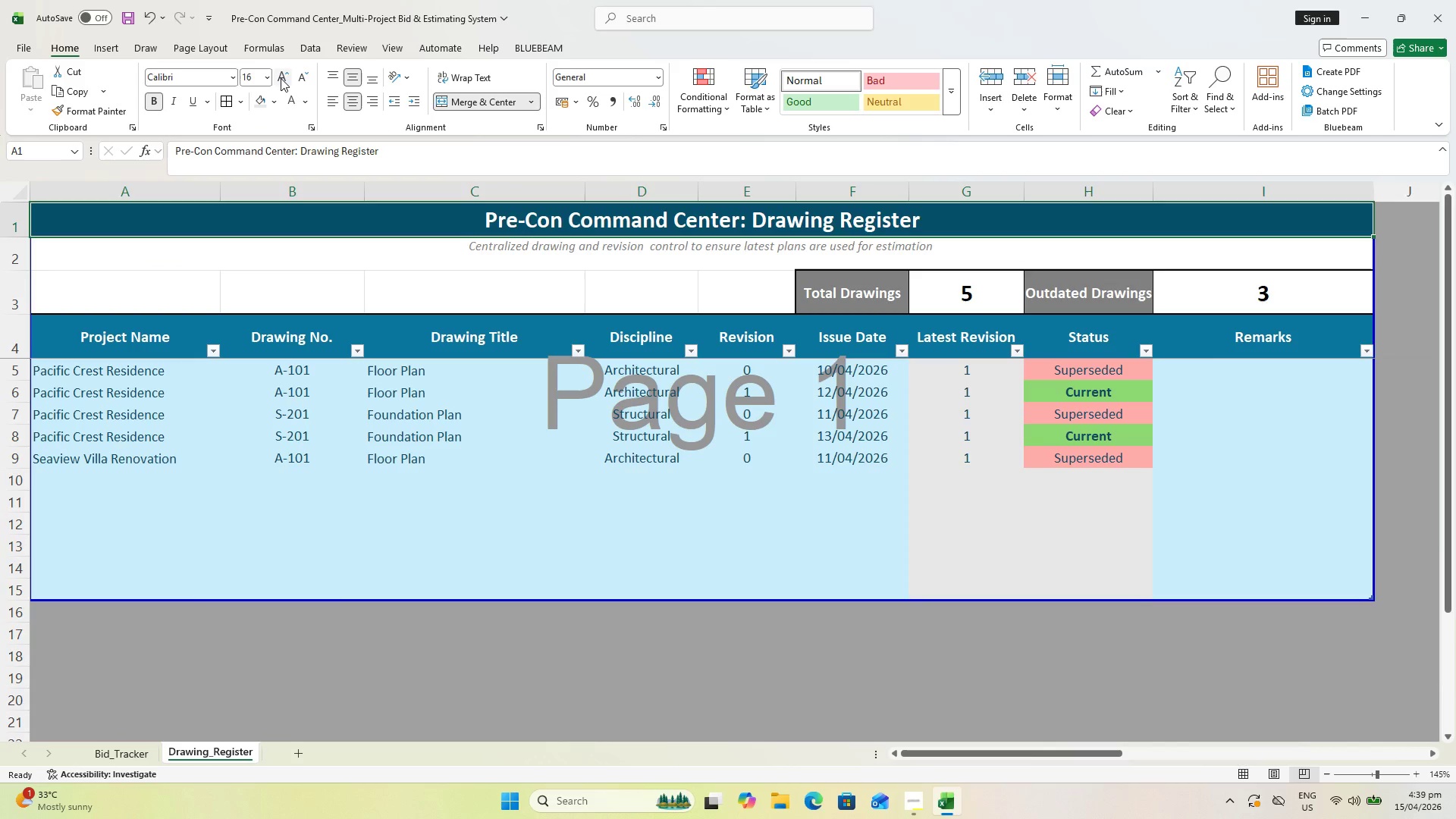 
left_click([281, 78])
 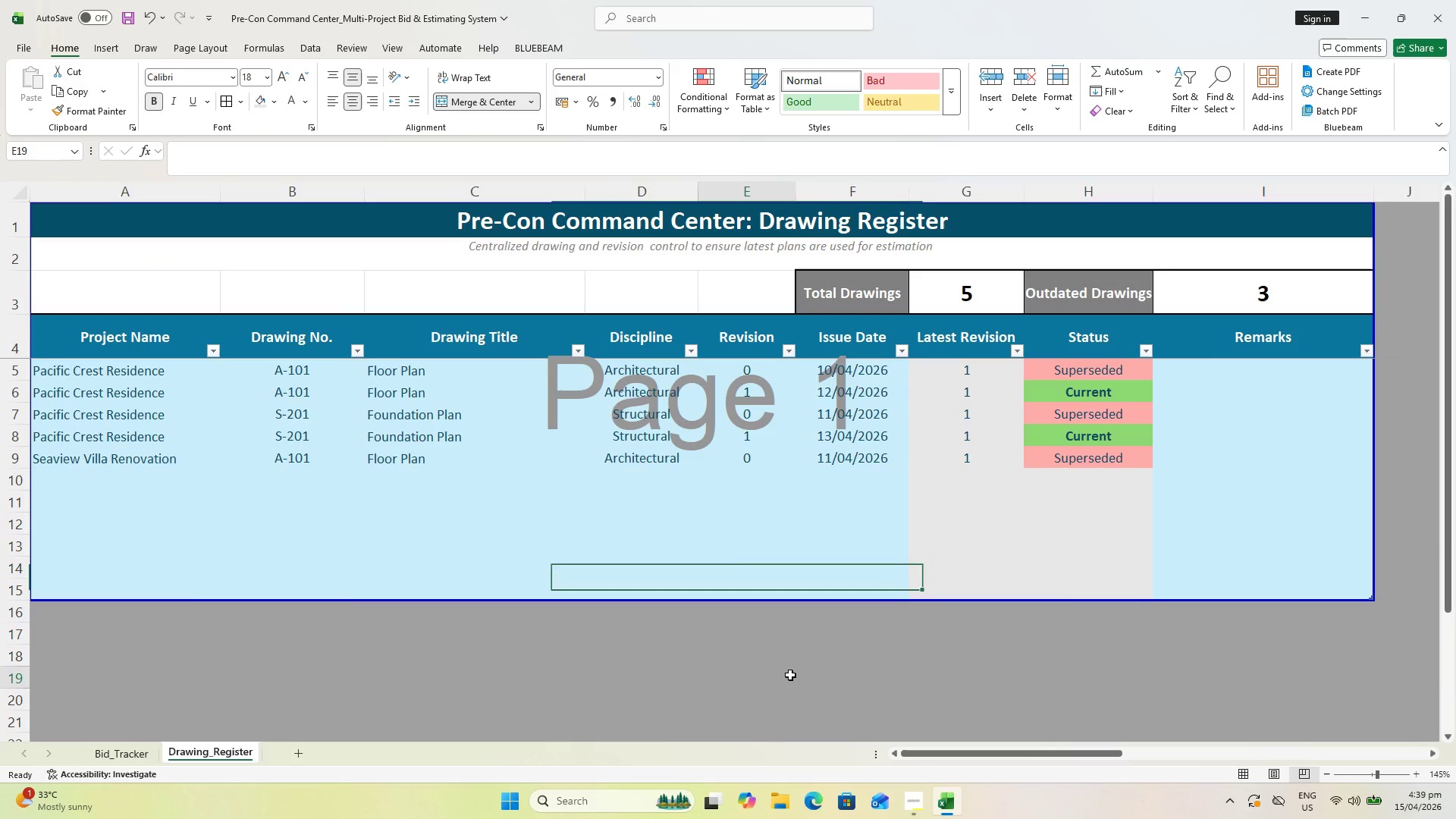 
key(Control+S)
 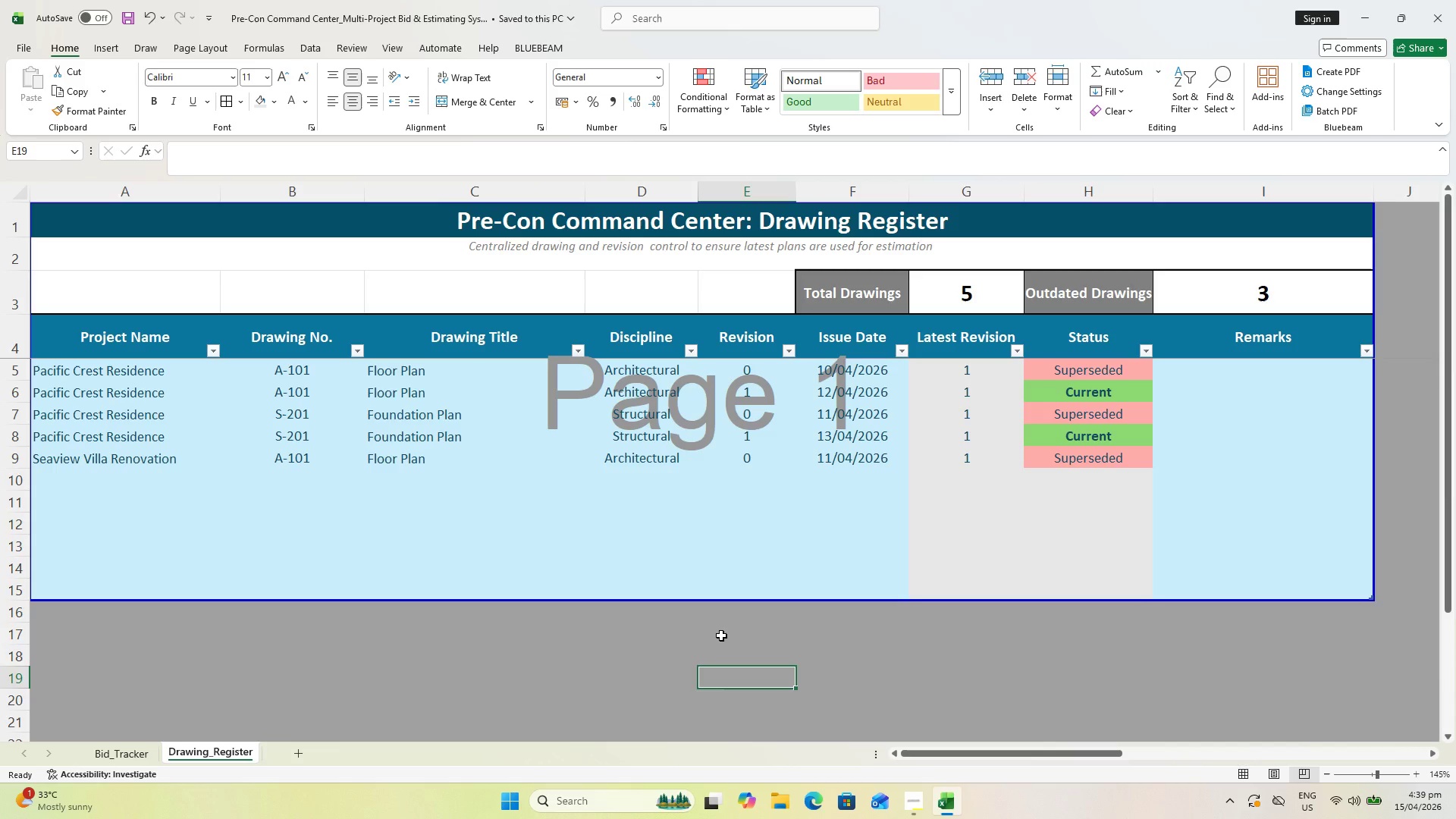 
wait(47.52)
 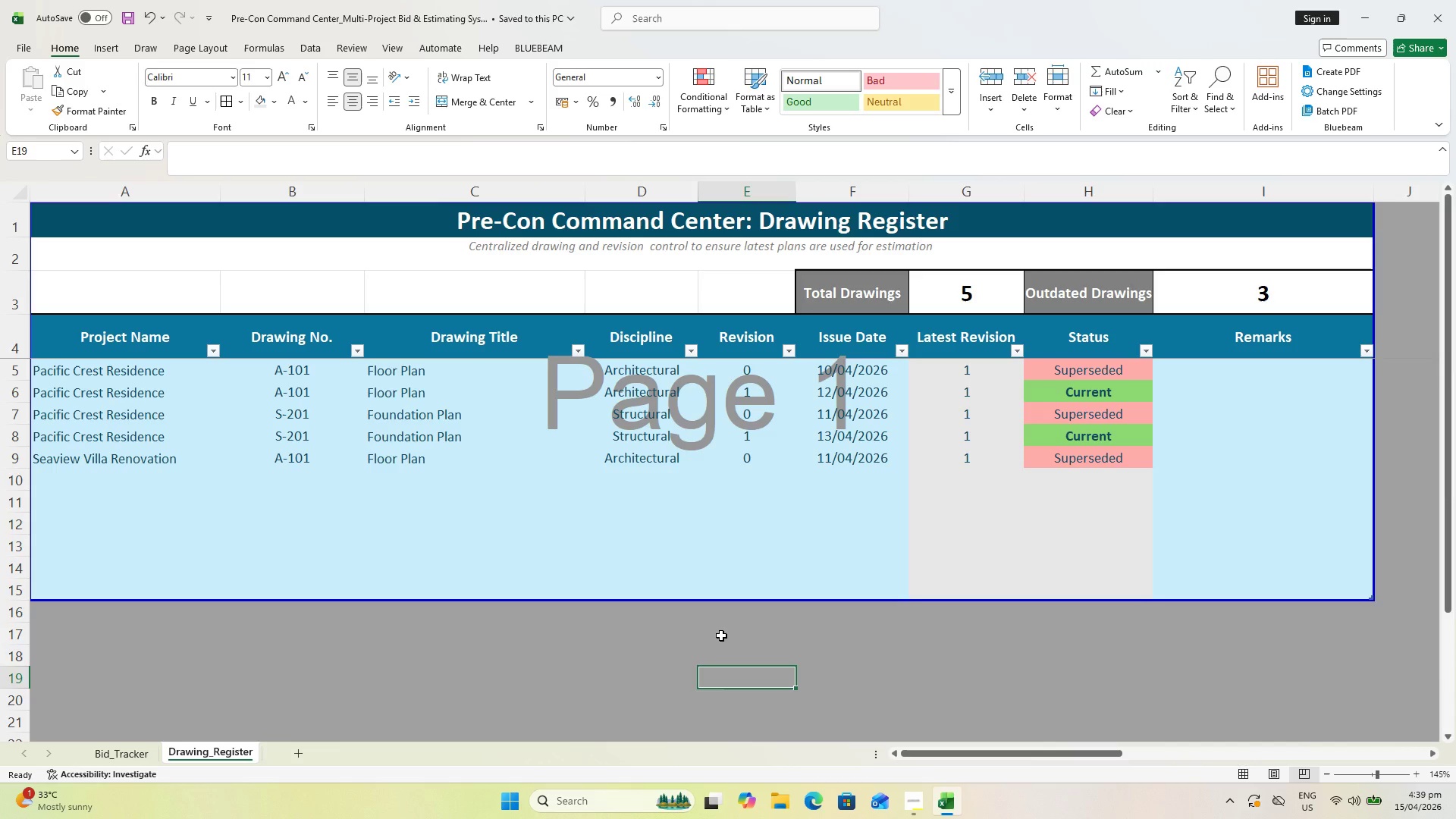 
left_click([631, 655])
 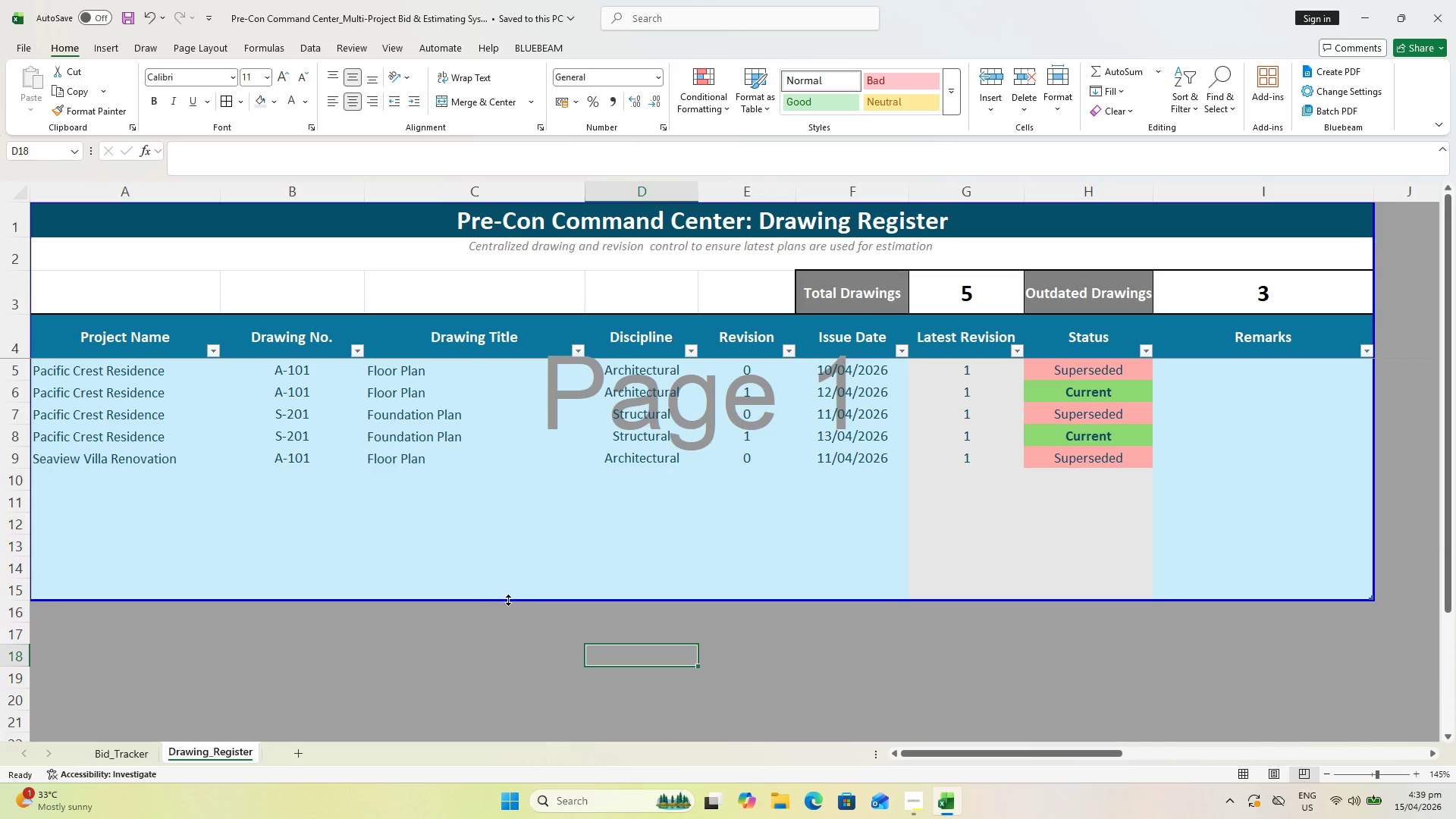 
scroll: coordinate [507, 598], scroll_direction: up, amount: 2.0
 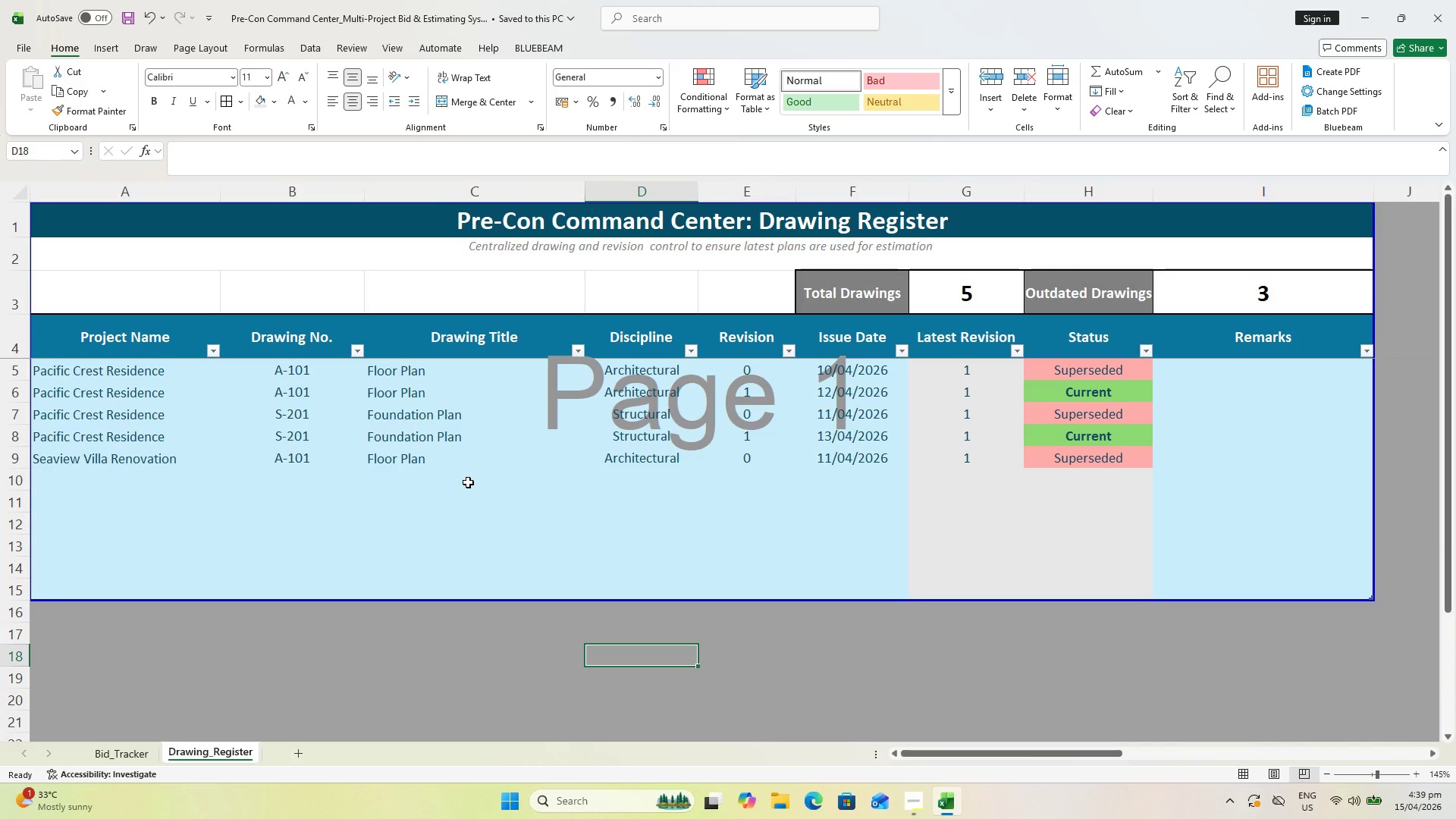 
wait(10.34)
 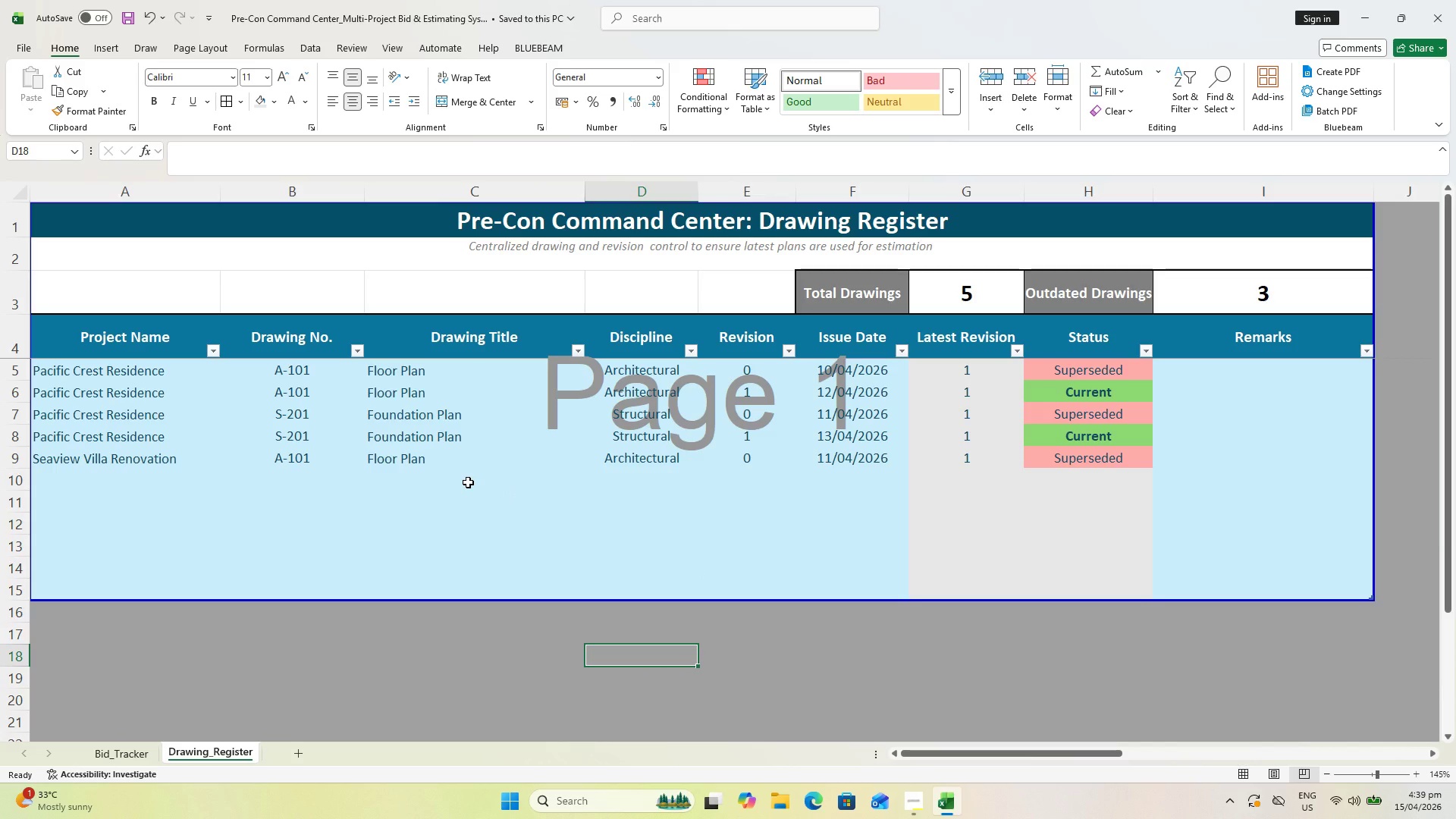 
double_click([712, 627])
 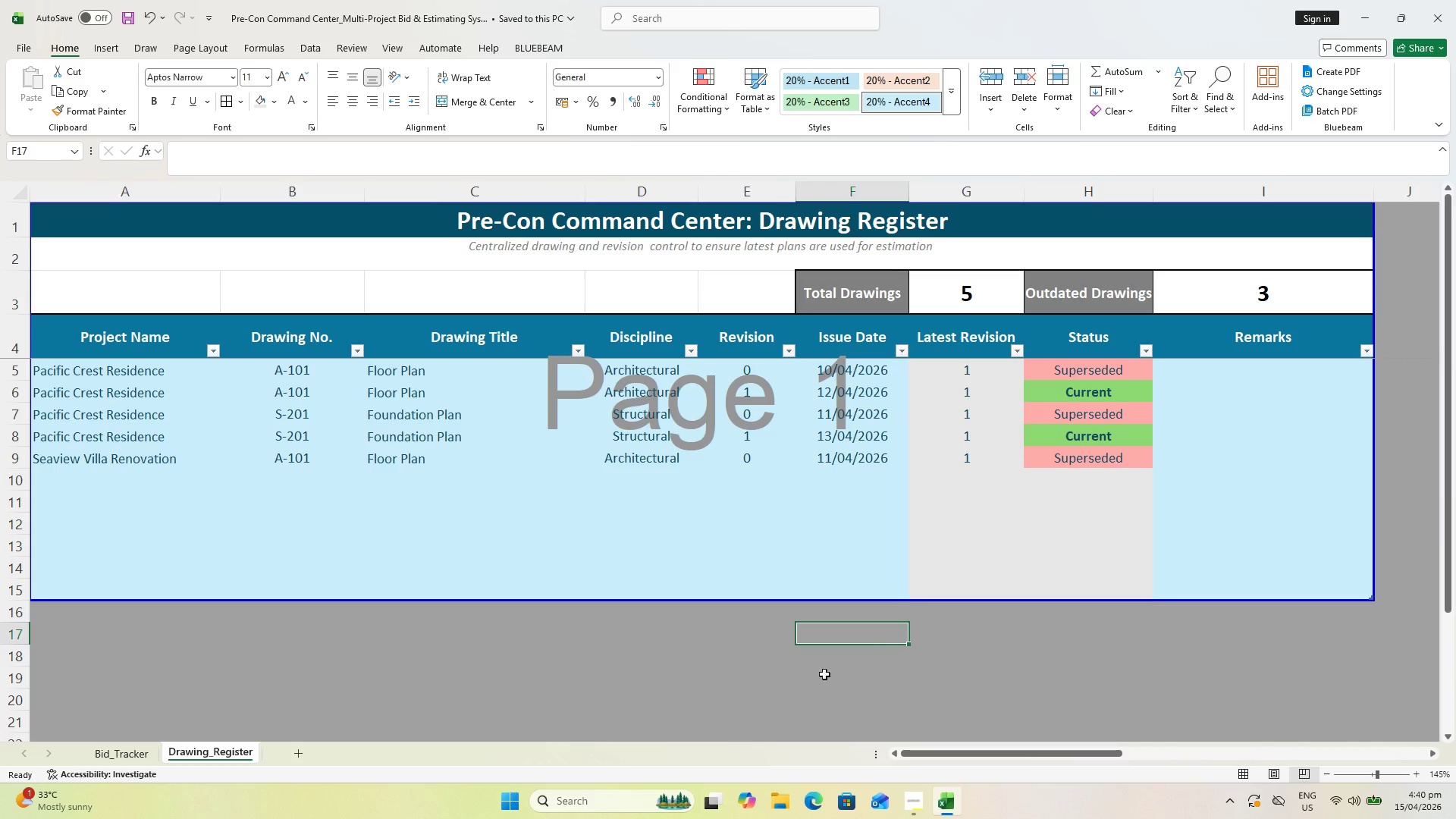 
left_click([952, 570])
 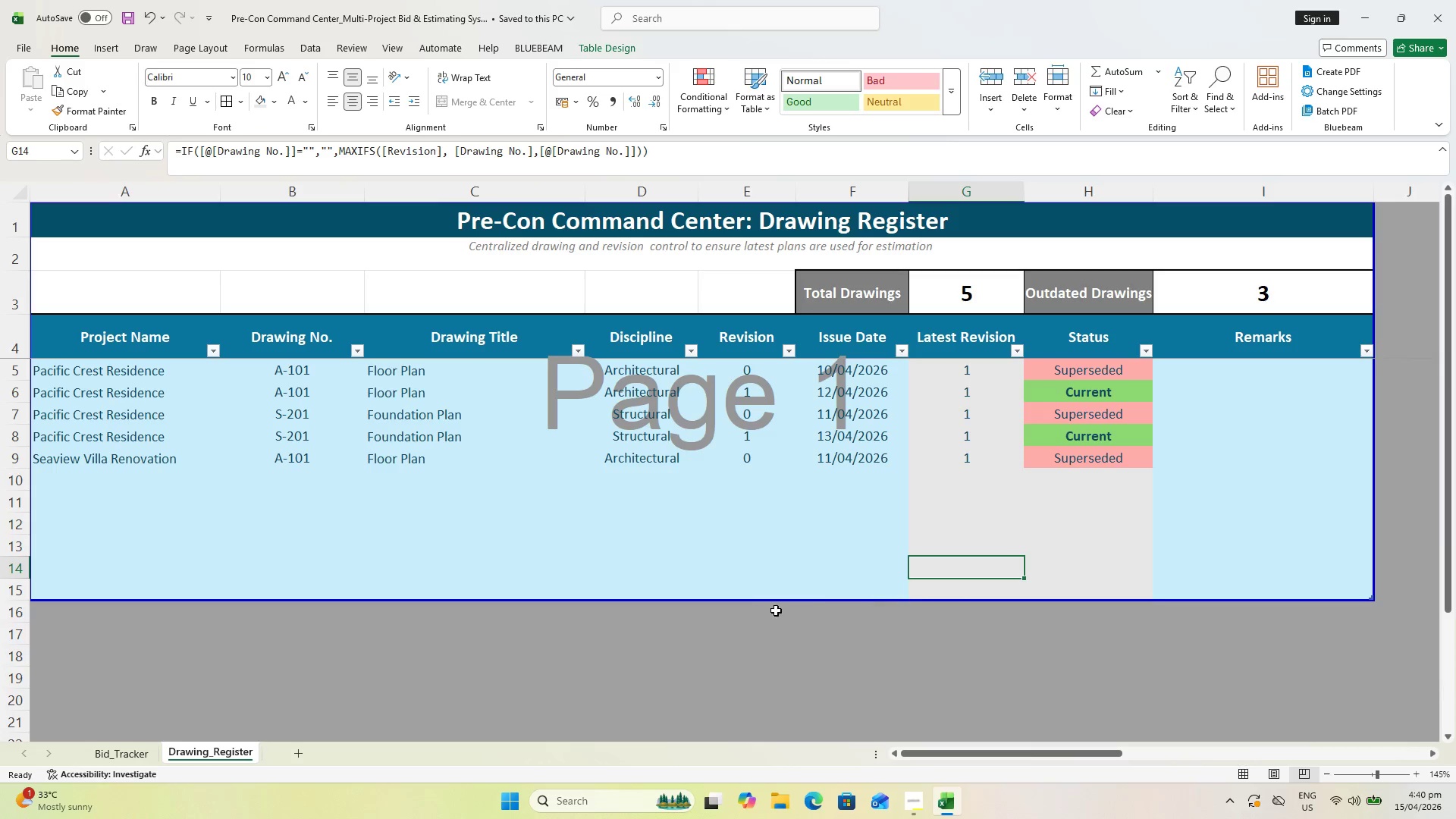 
left_click([623, 616])
 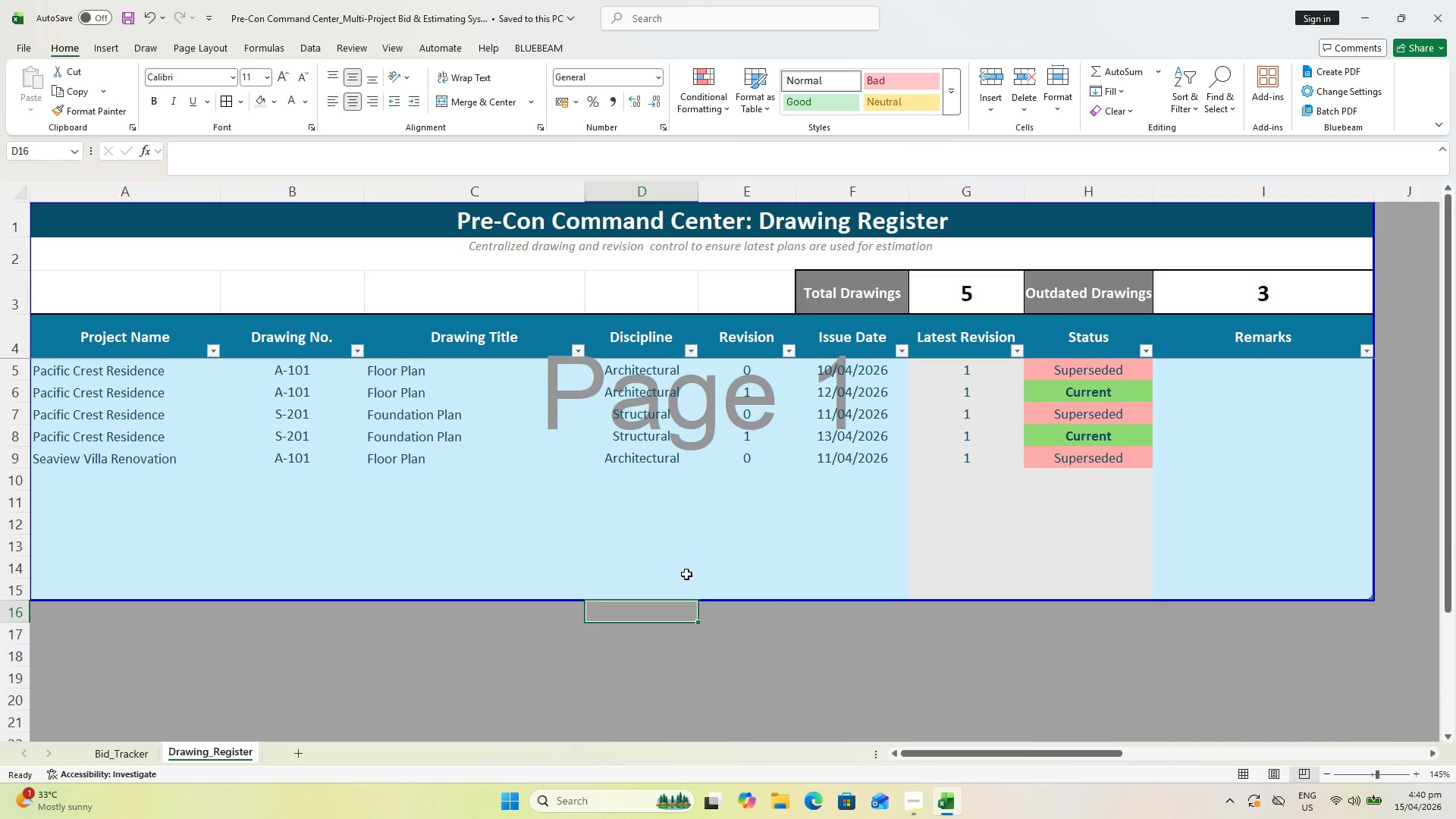 
wait(14.94)
 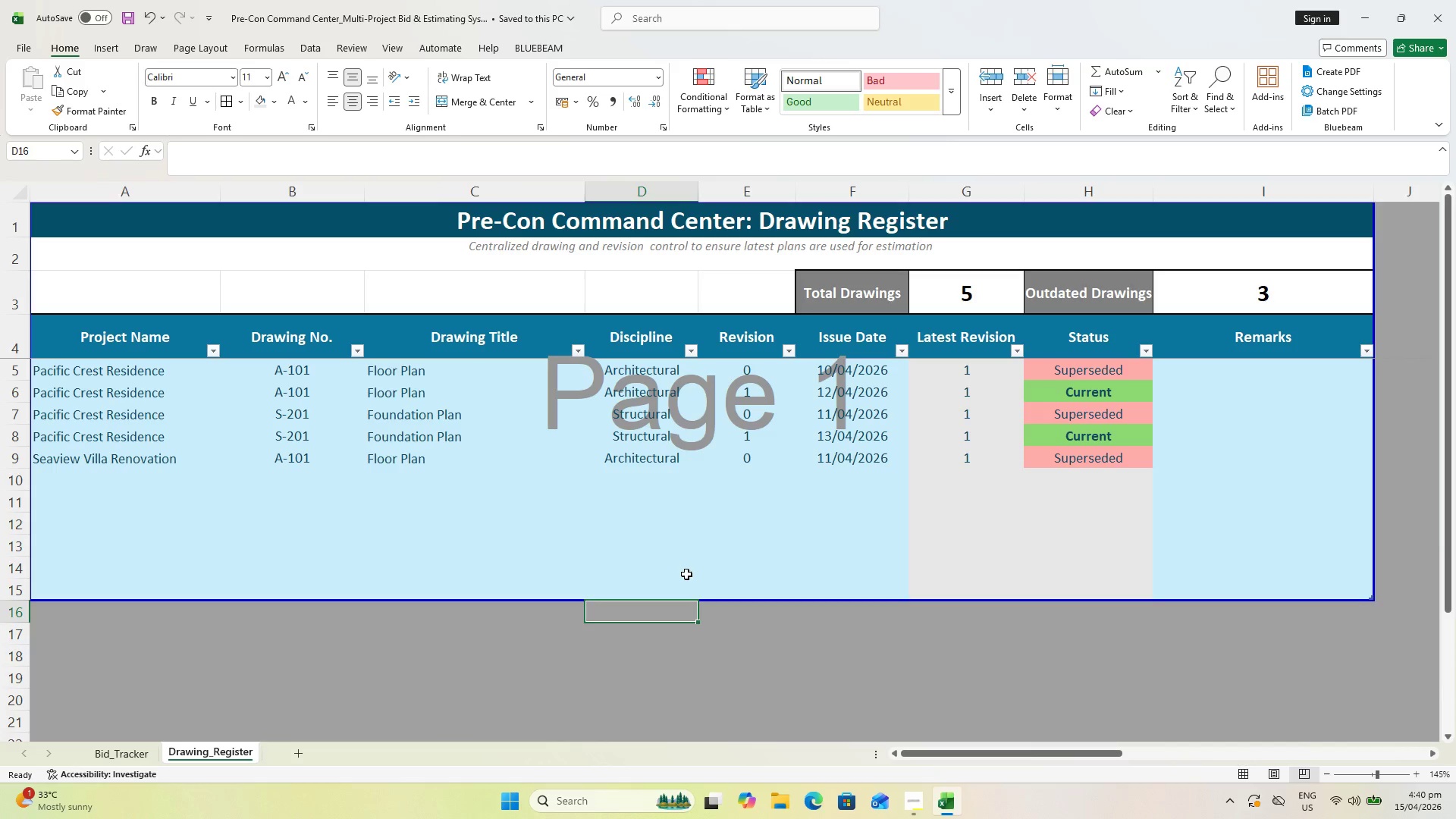 
left_click_drag(start_coordinate=[956, 601], to_coordinate=[980, 645])
 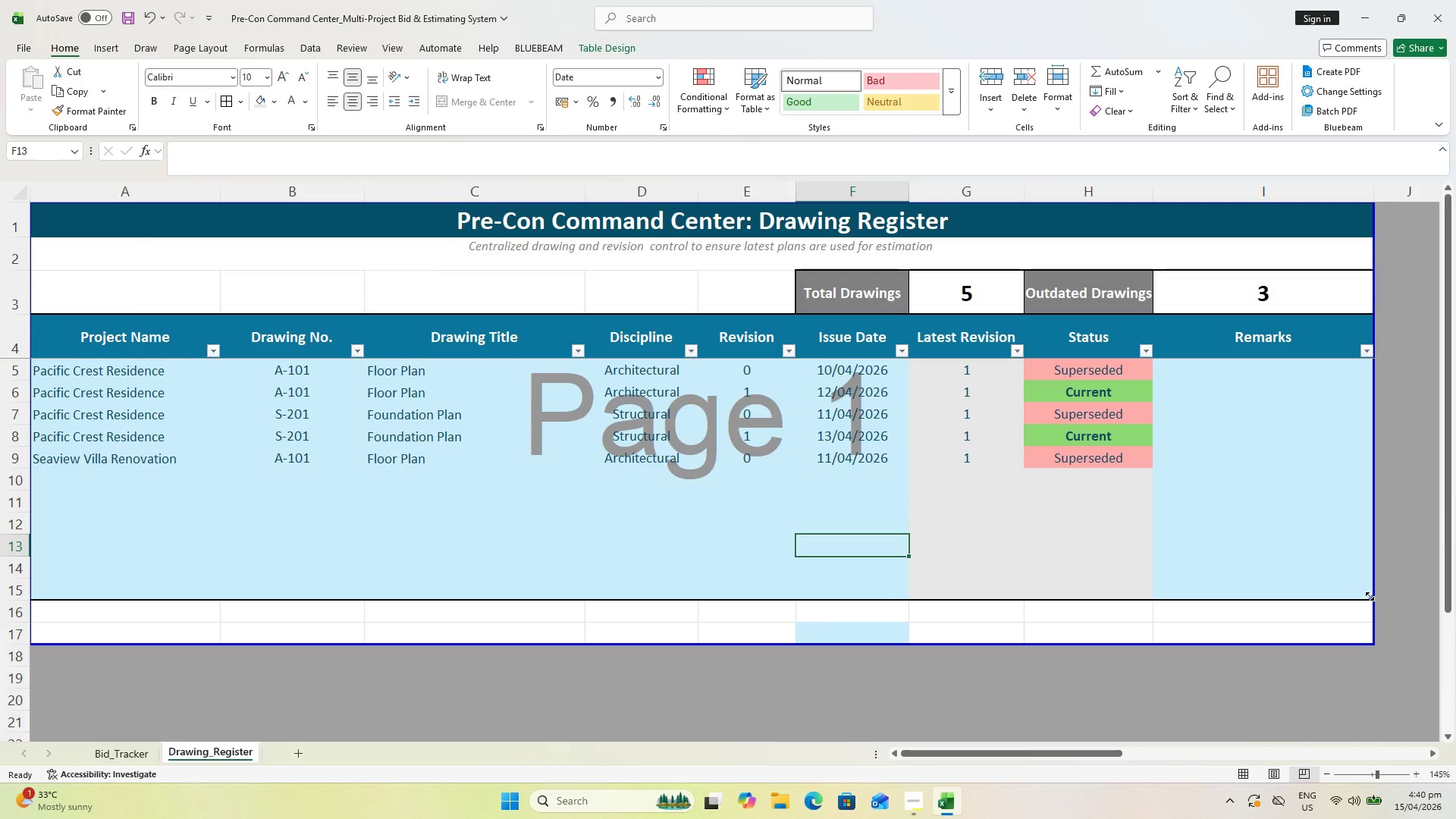 
left_click_drag(start_coordinate=[1370, 596], to_coordinate=[1372, 470])
 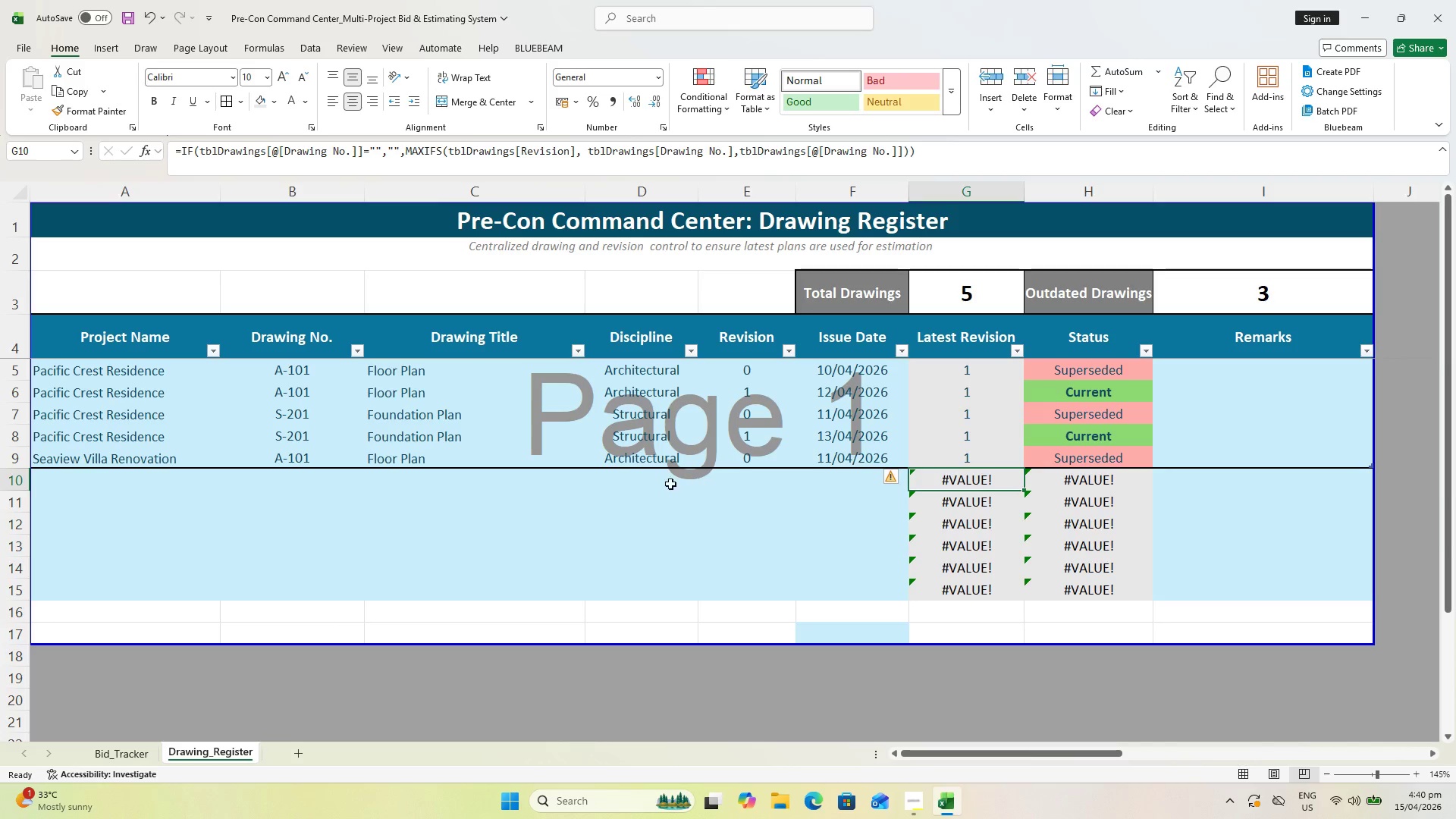 
hold_key(key=CapsLock, duration=0.77)
 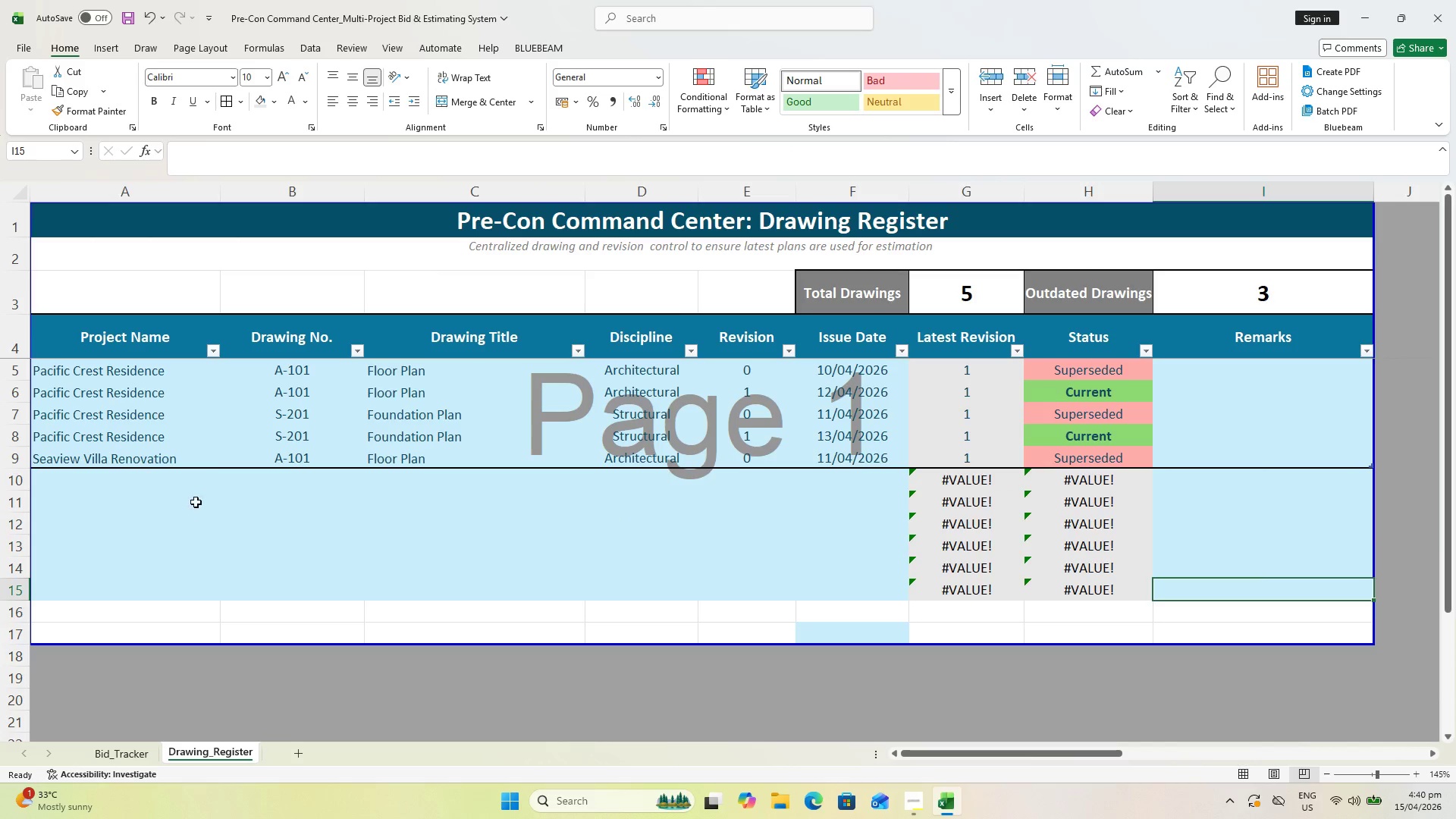 
left_click([1333, 583])
 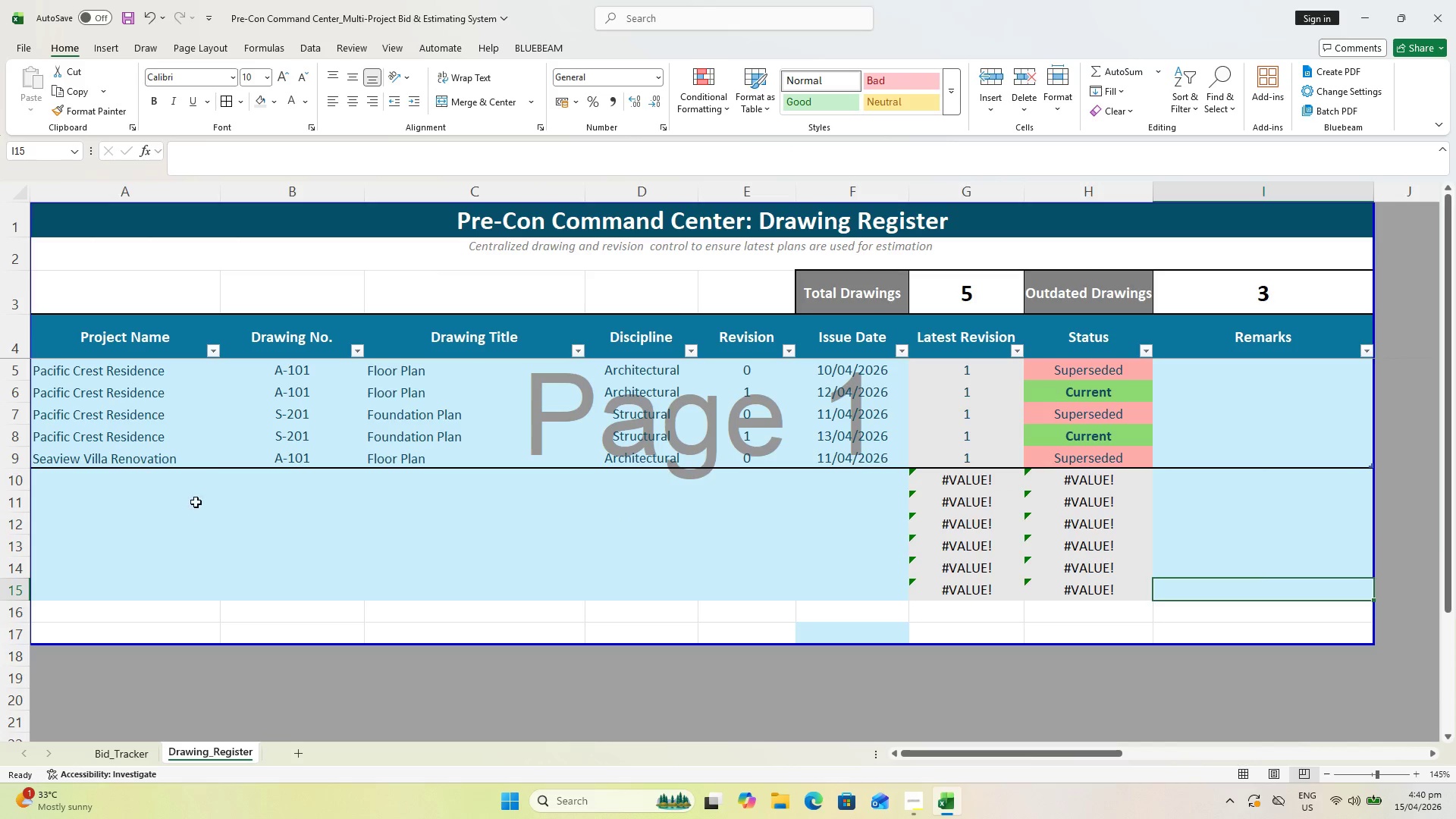 
hold_key(key=ShiftLeft, duration=0.95)
left_click([90, 478])
 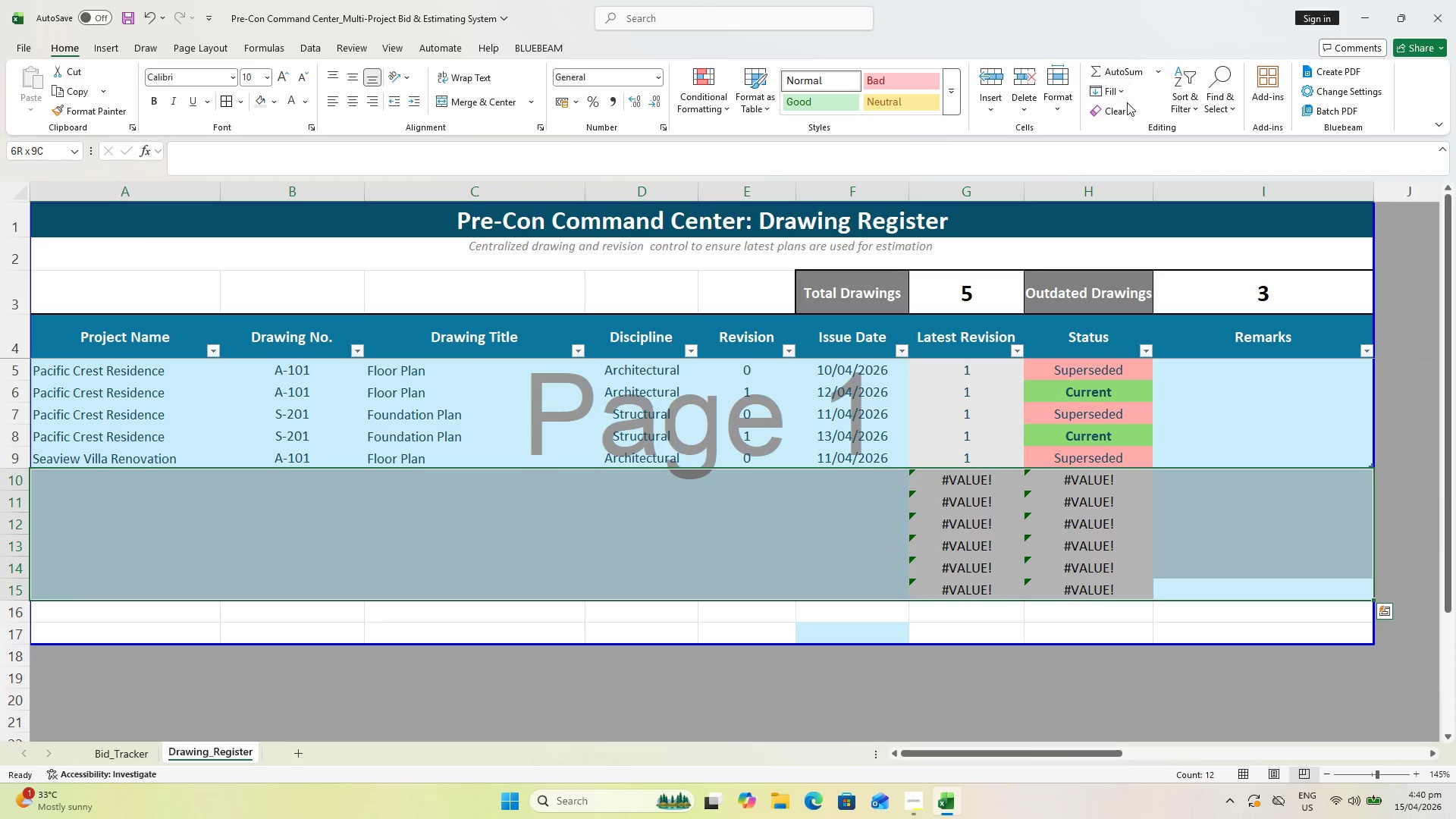 
left_click([1122, 137])
 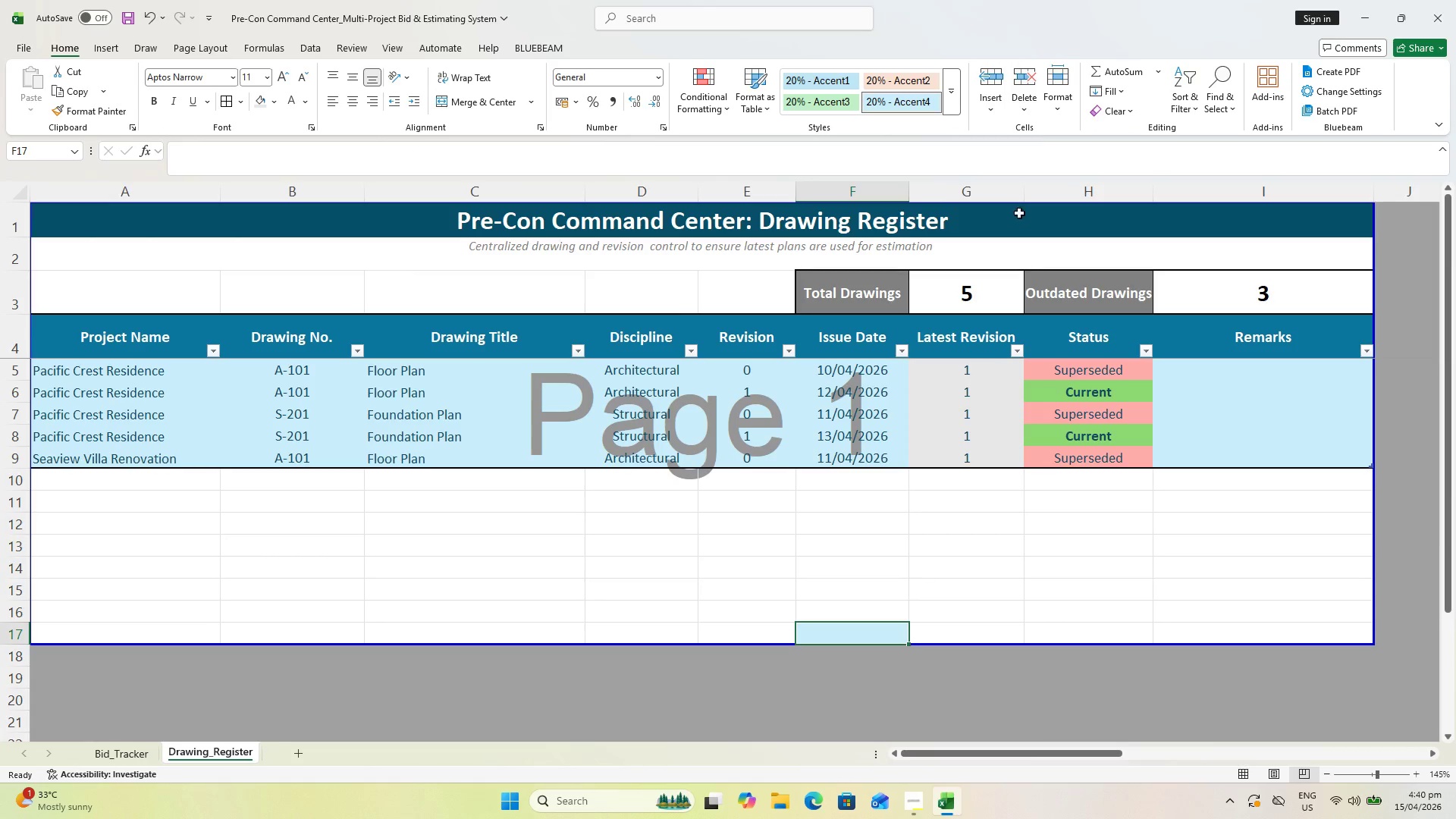 
left_click([1093, 112])
 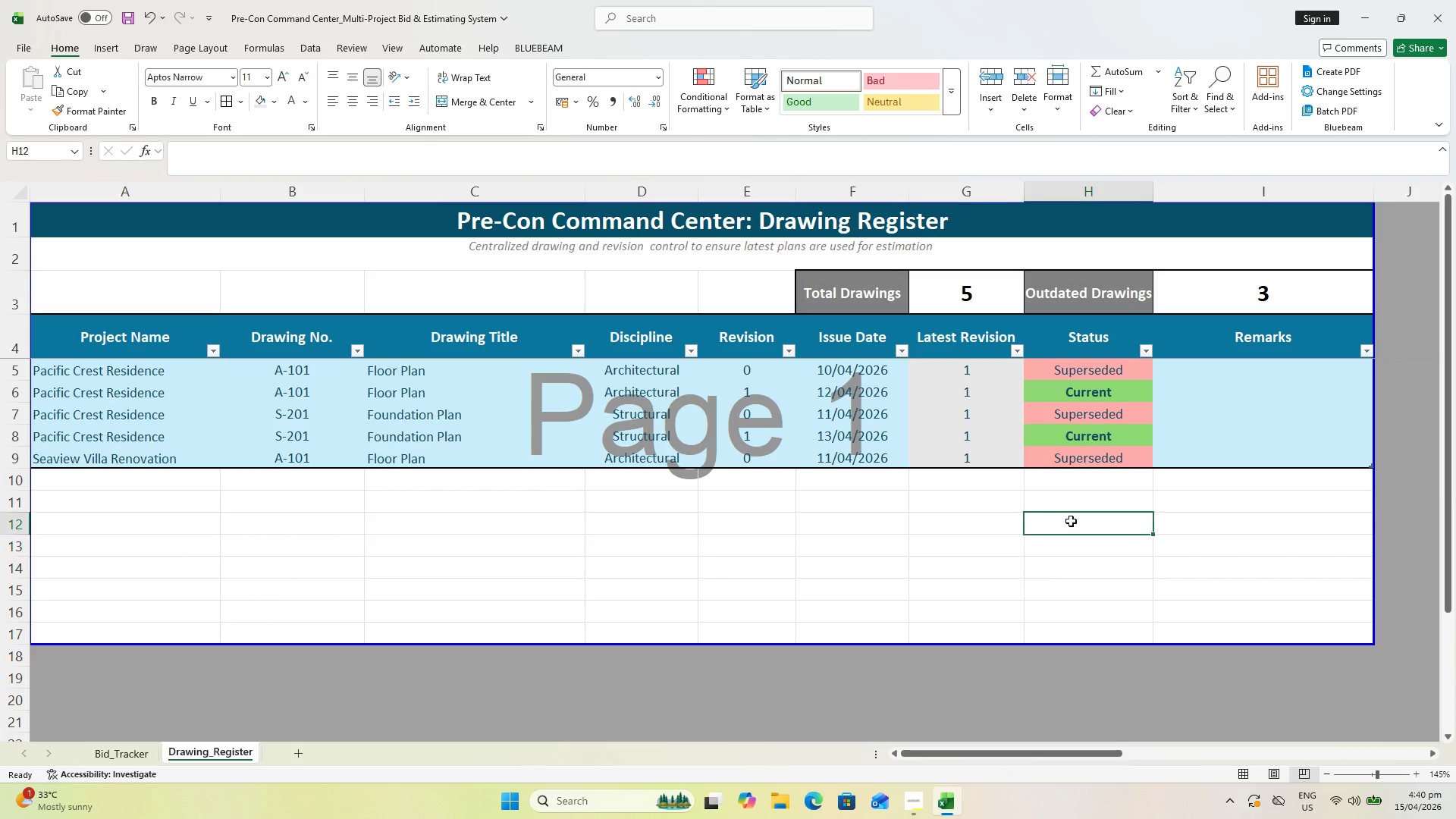 
left_click([792, 620])
 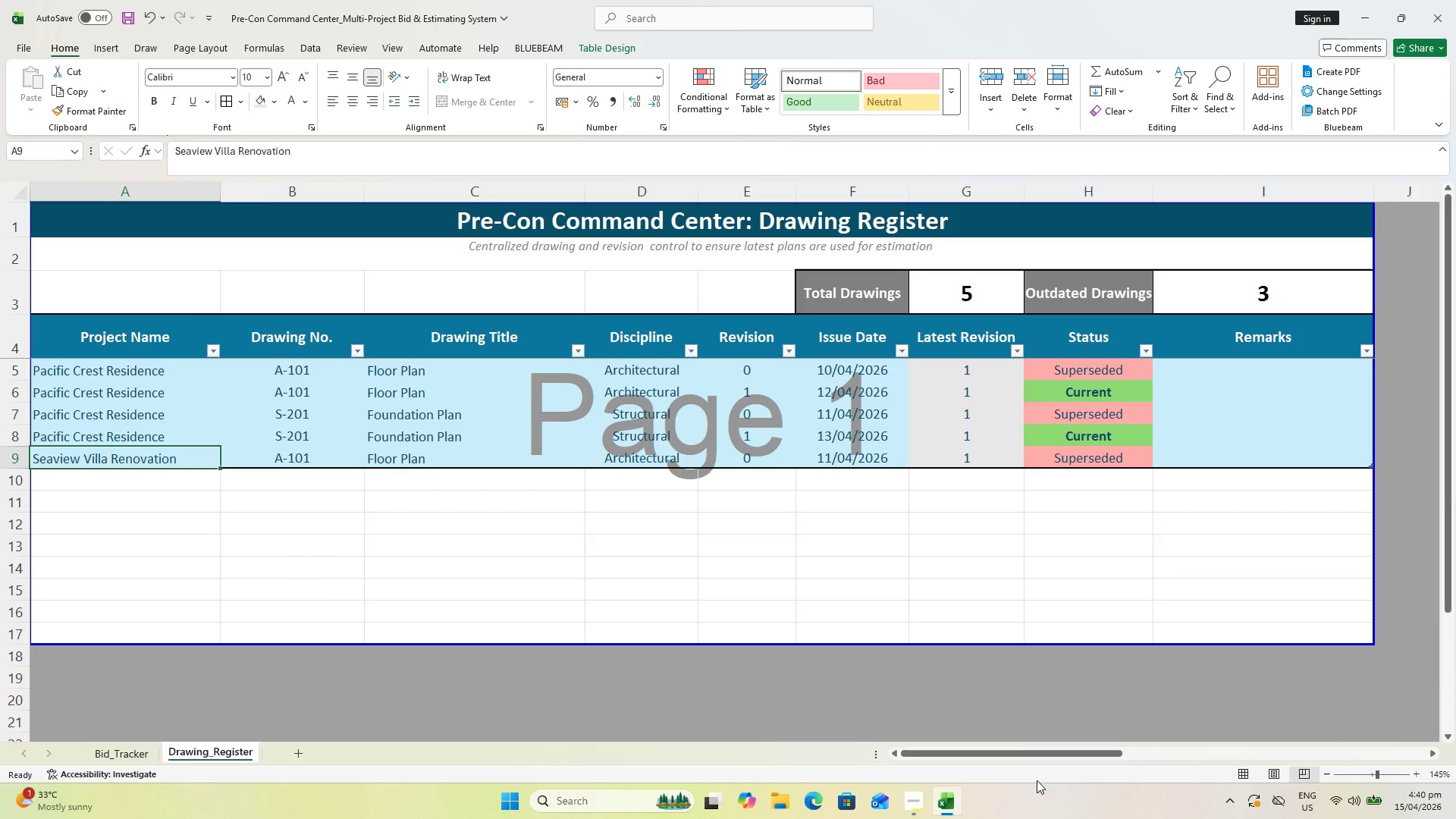 
left_click([148, 476])
 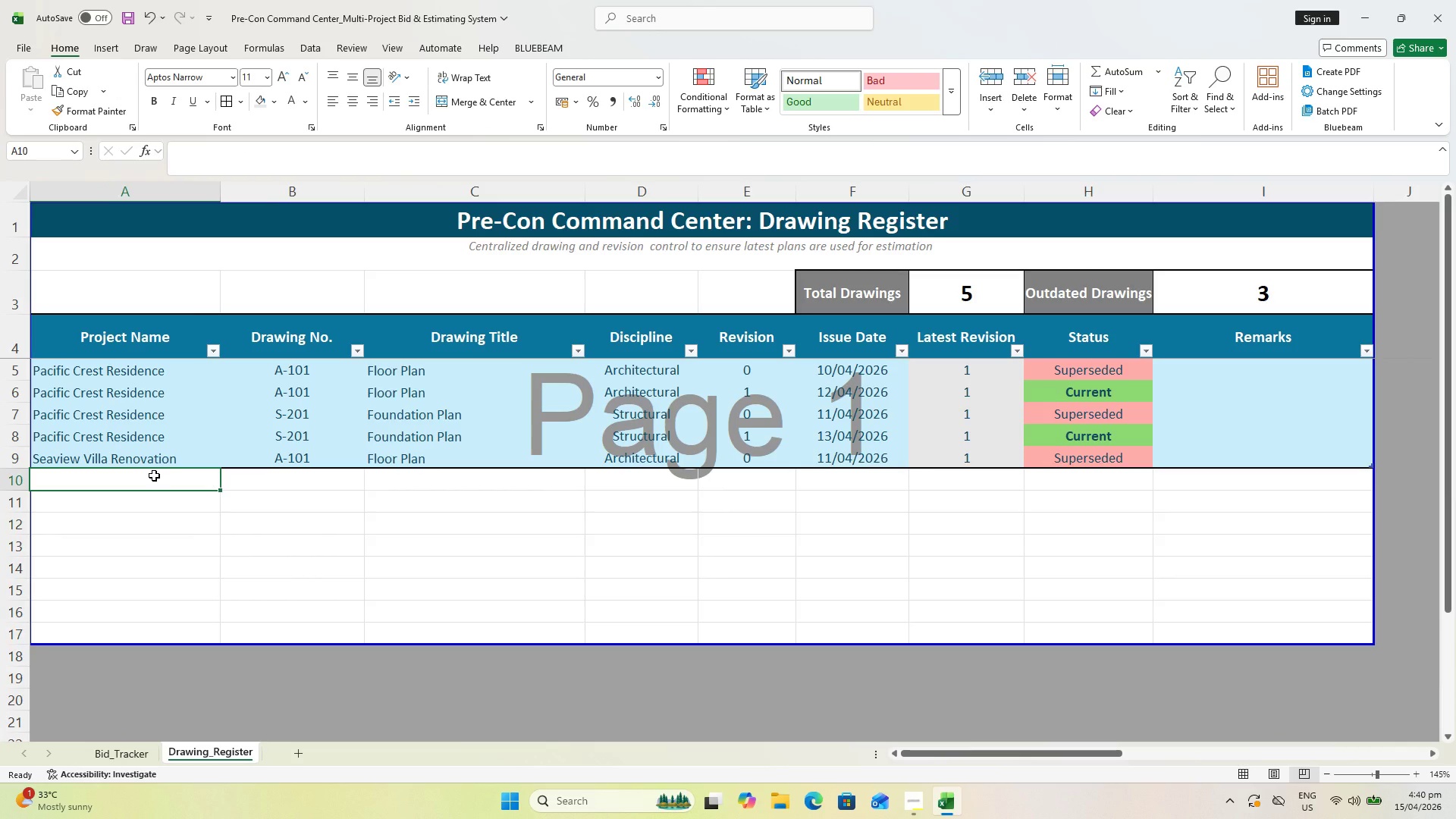 
key(S)
 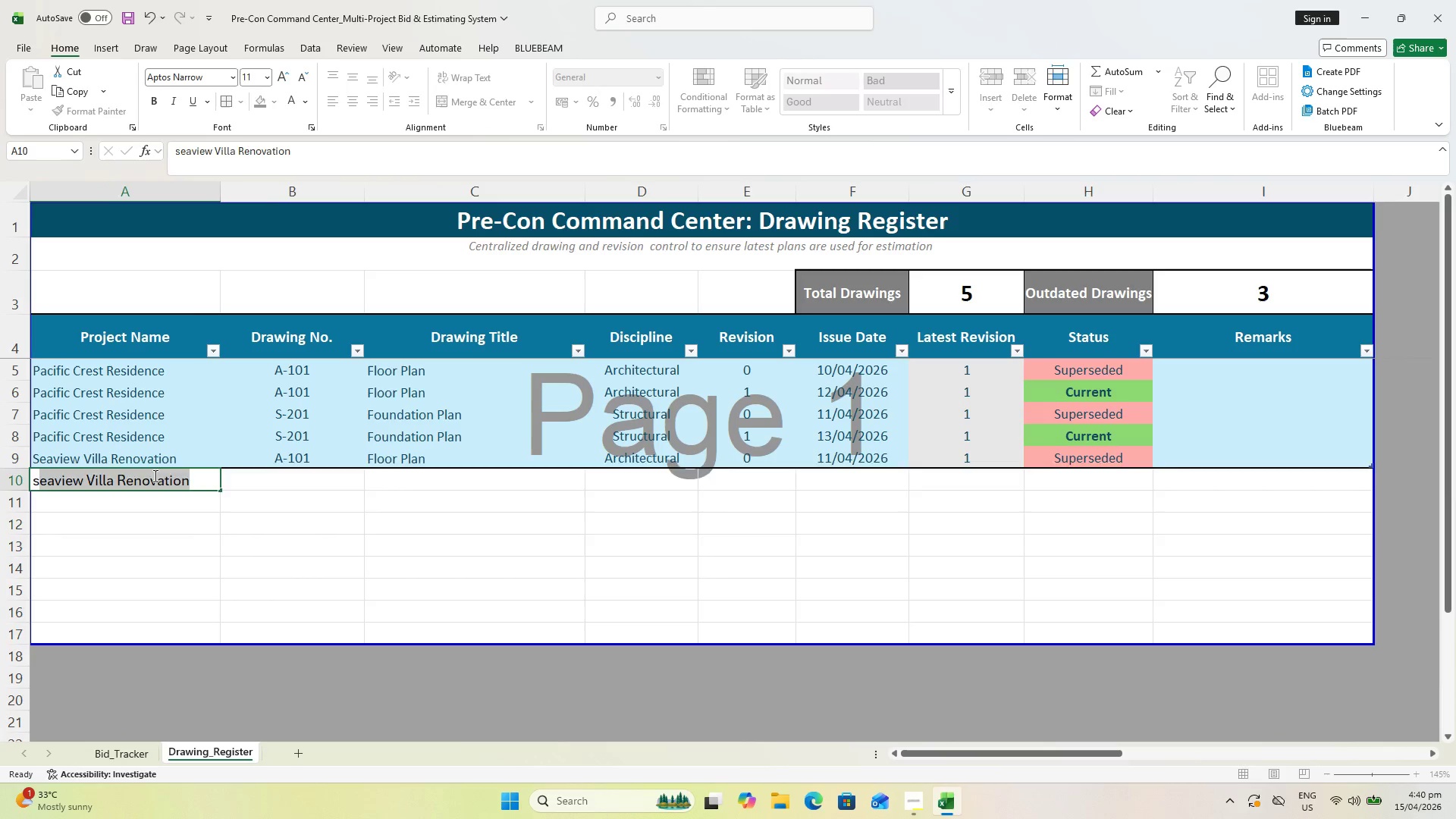 
key(Enter)
 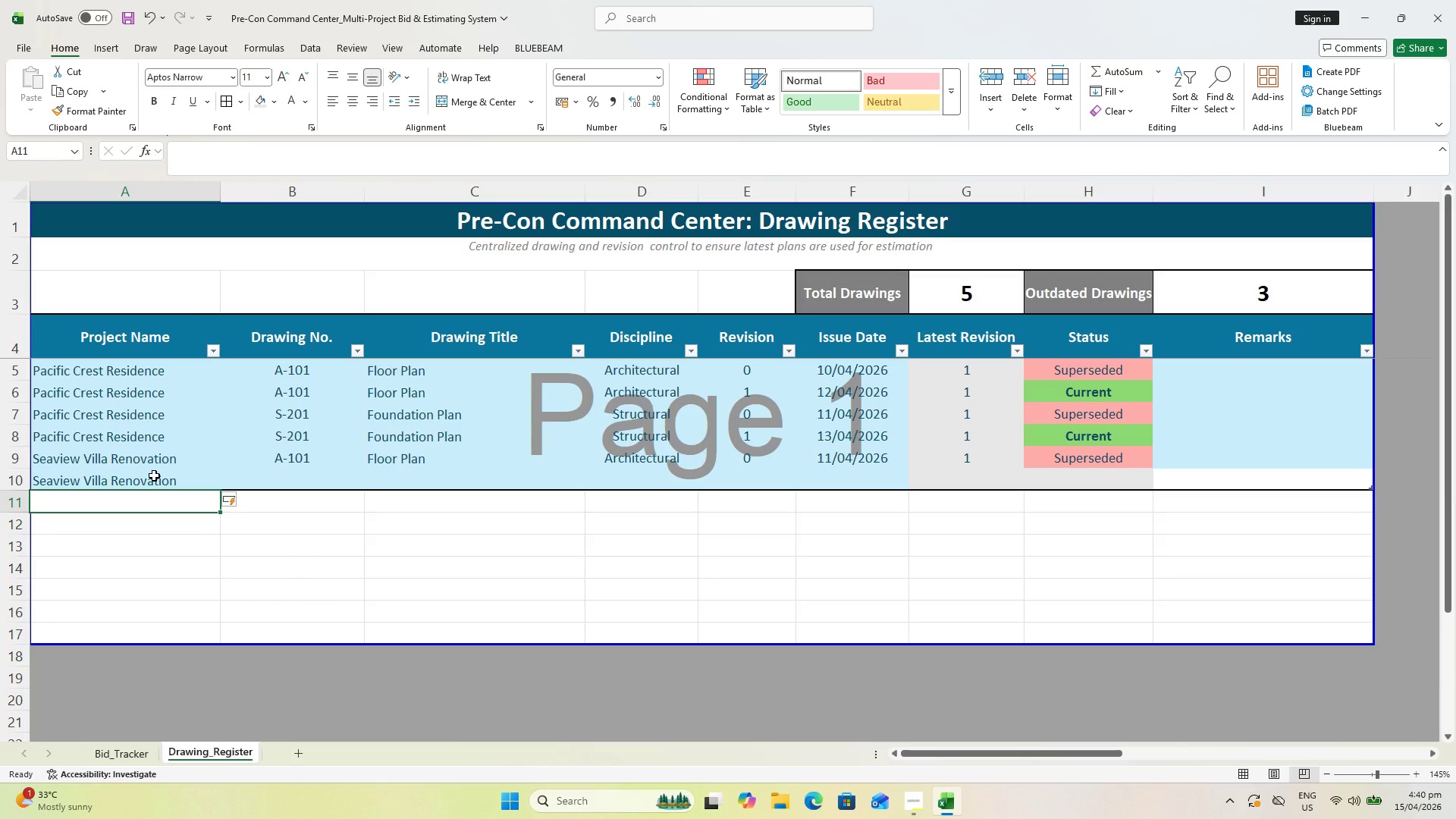 
key(Control+ControlLeft)
 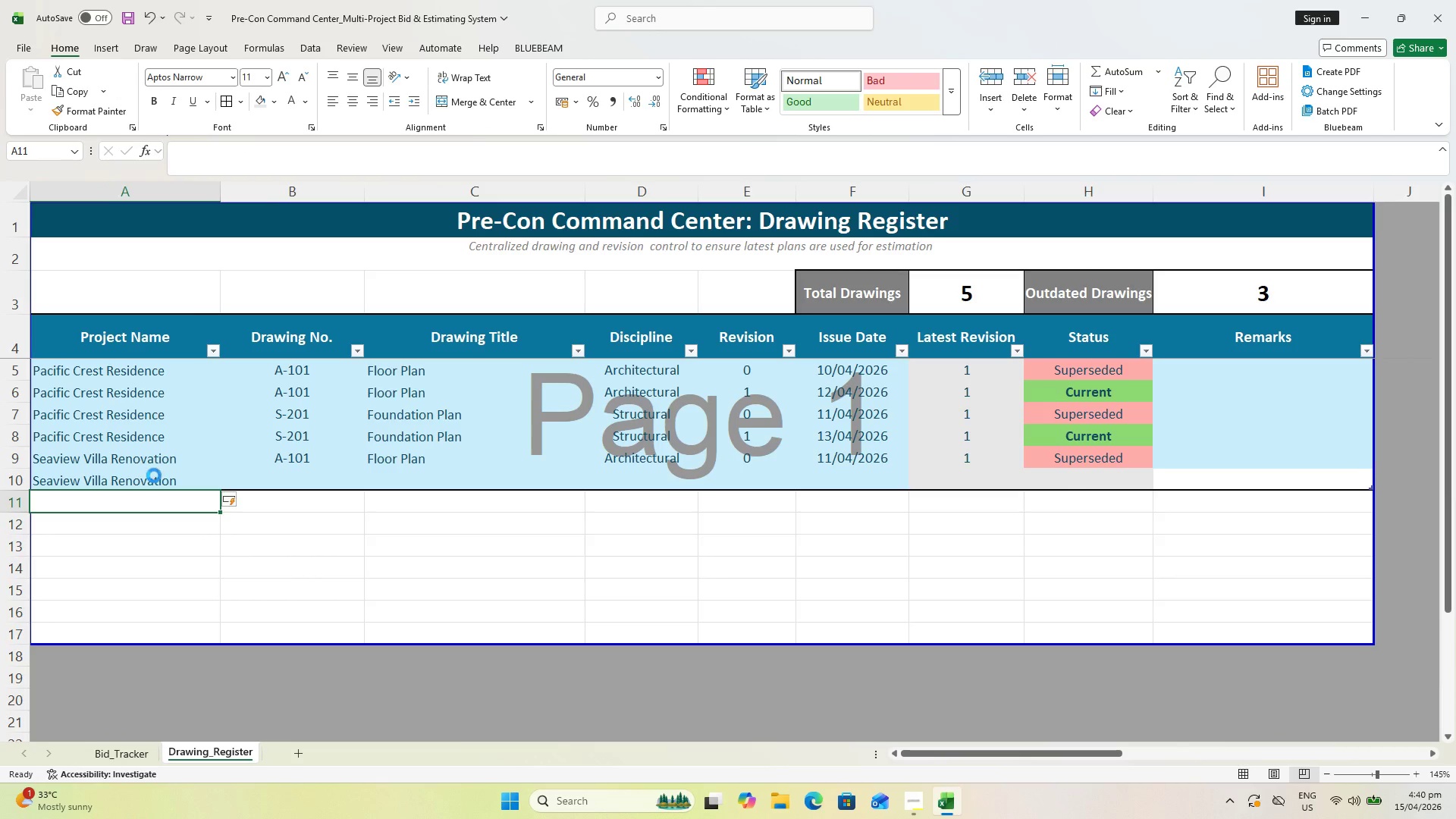 
key(Control+Z)
 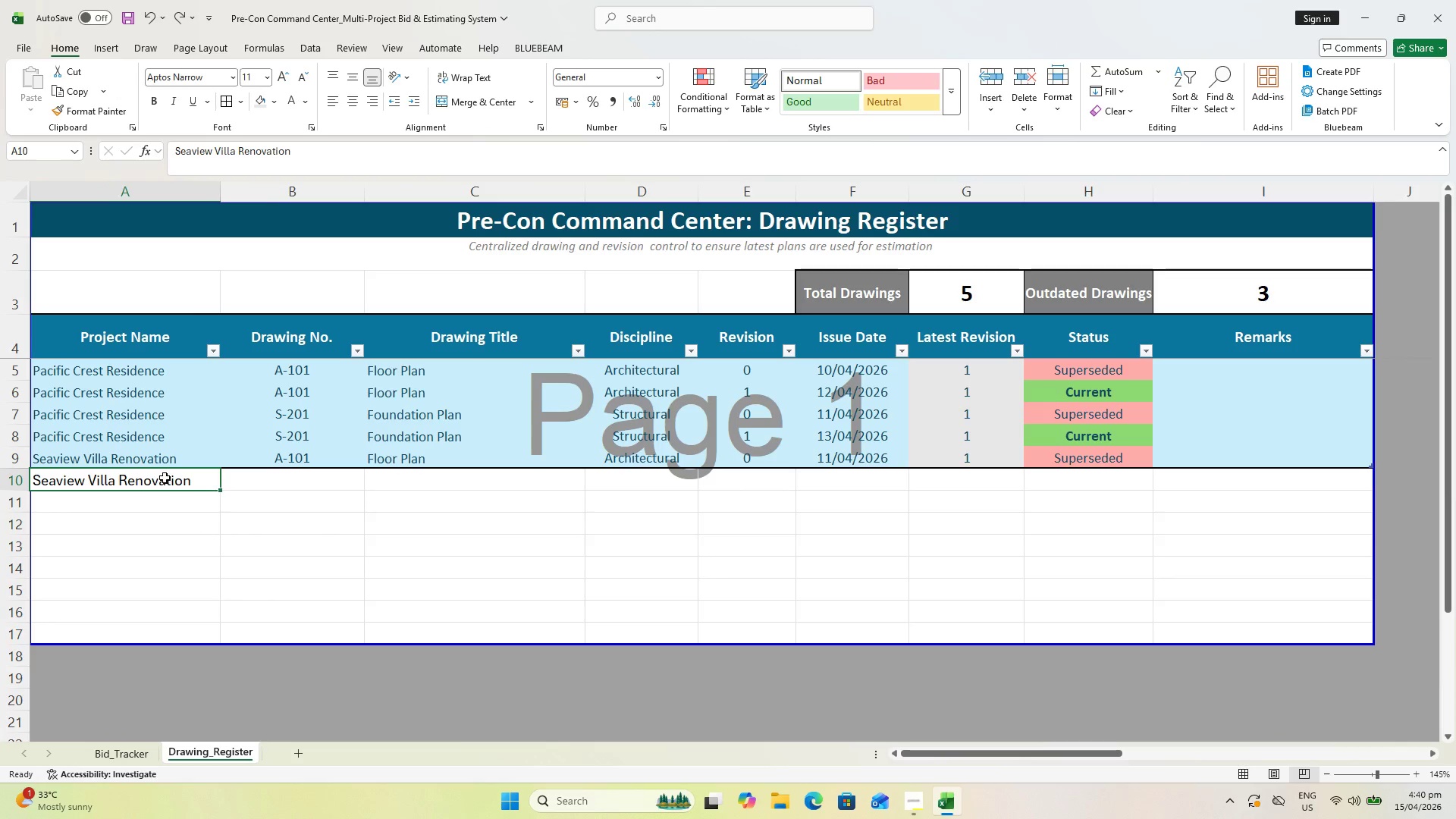 
key(Delete)
 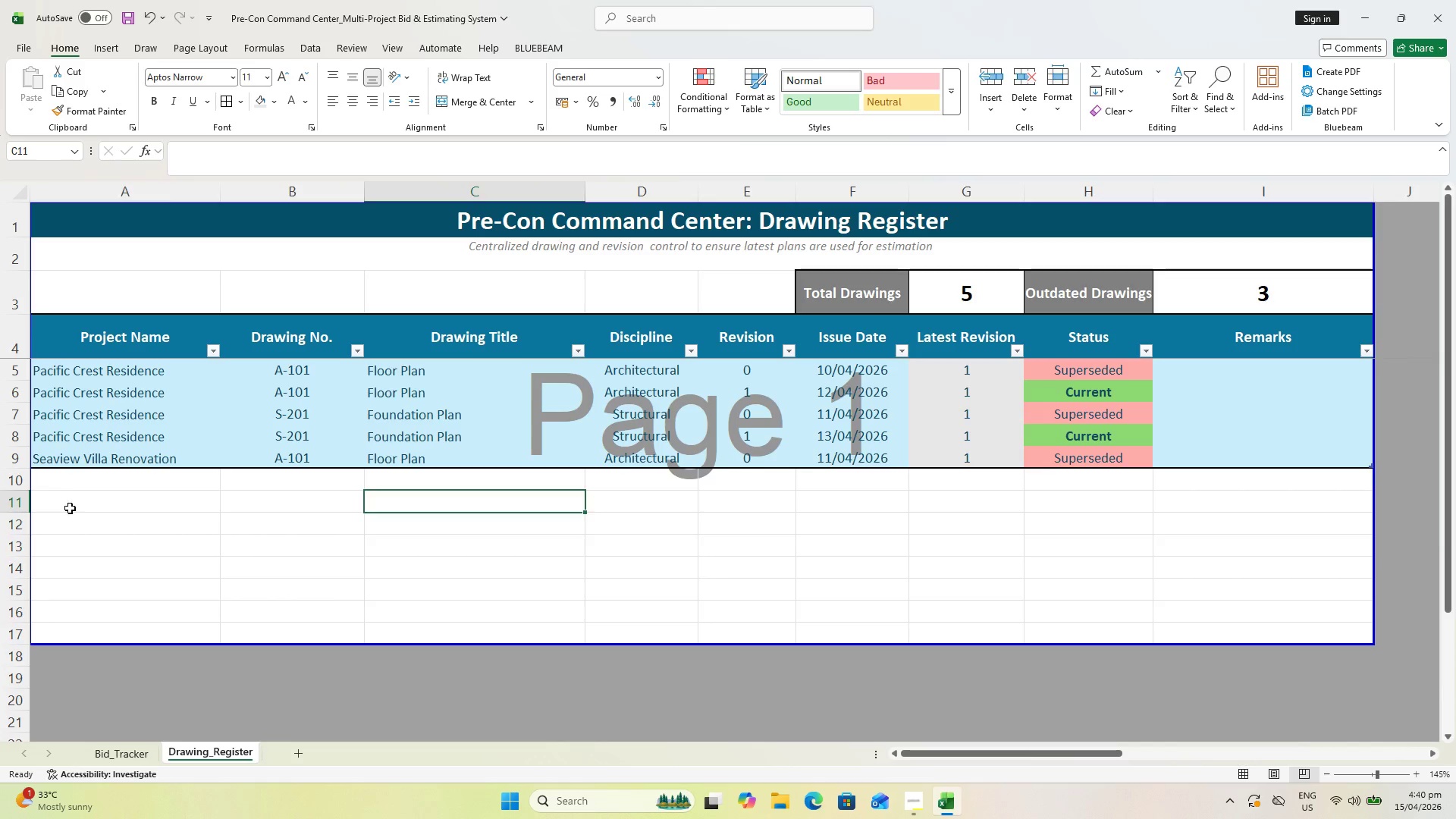 
left_click([133, 748])
 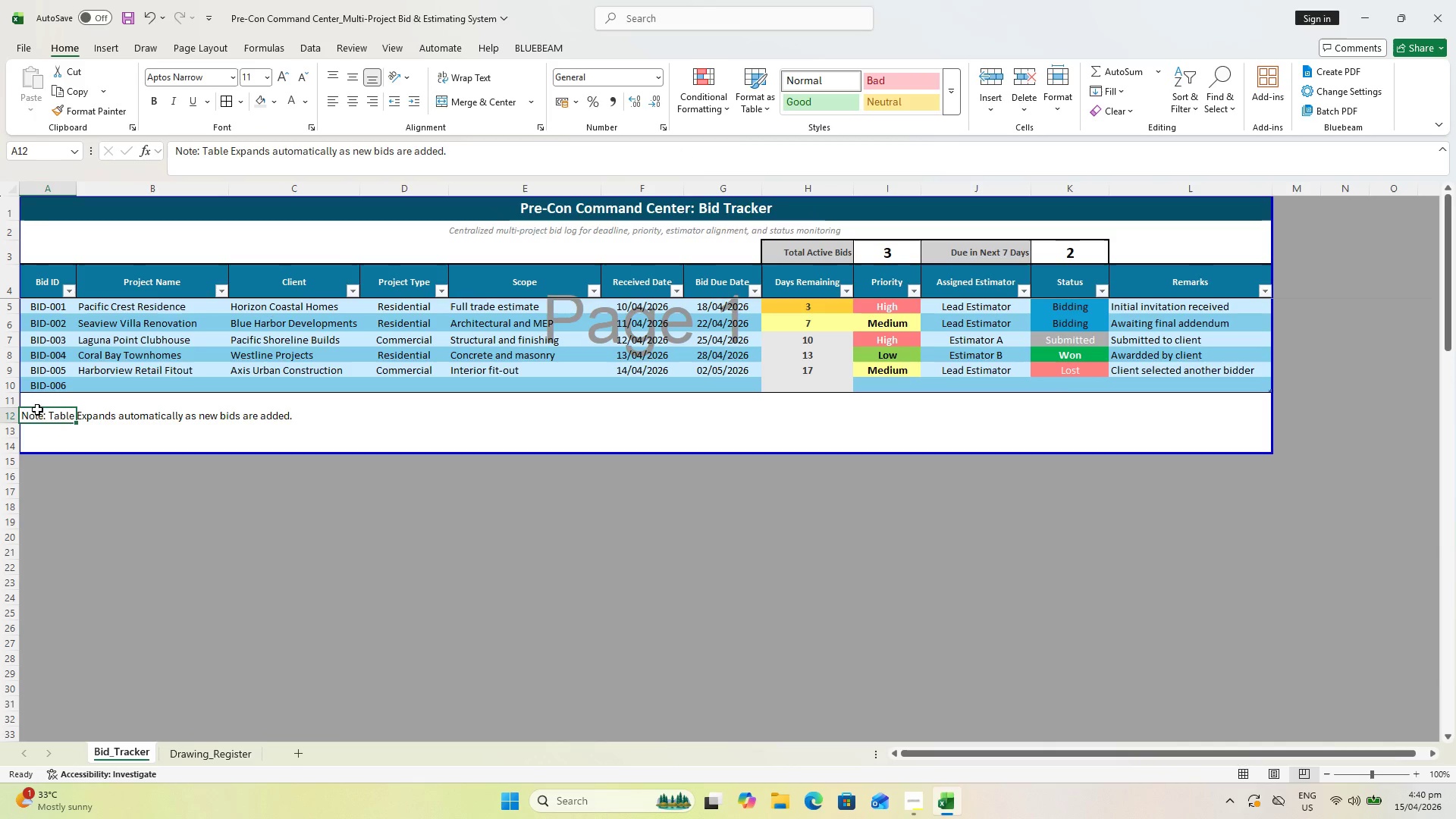 
key(Shift+ShiftLeft)
 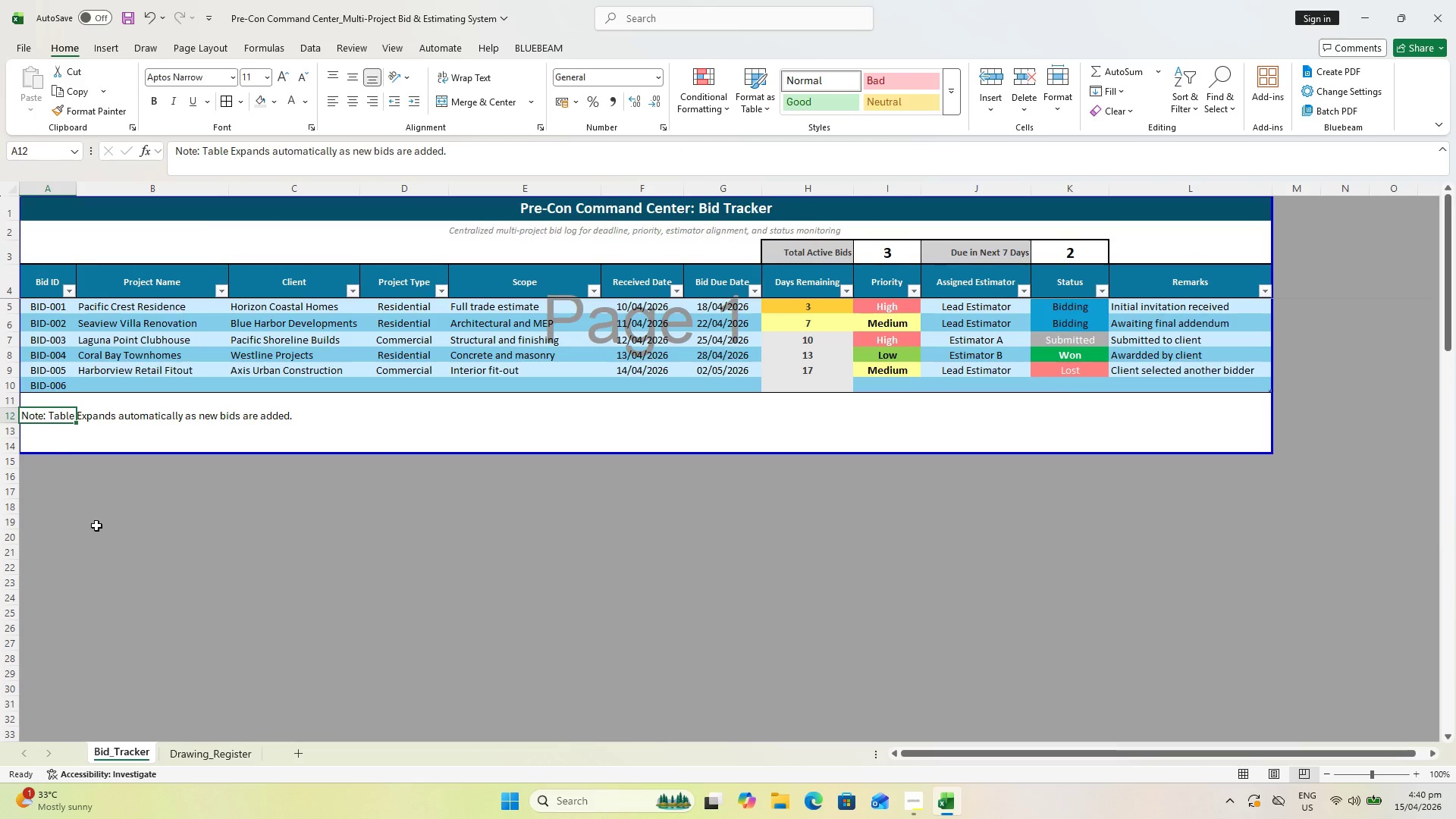 
key(Control+C)
 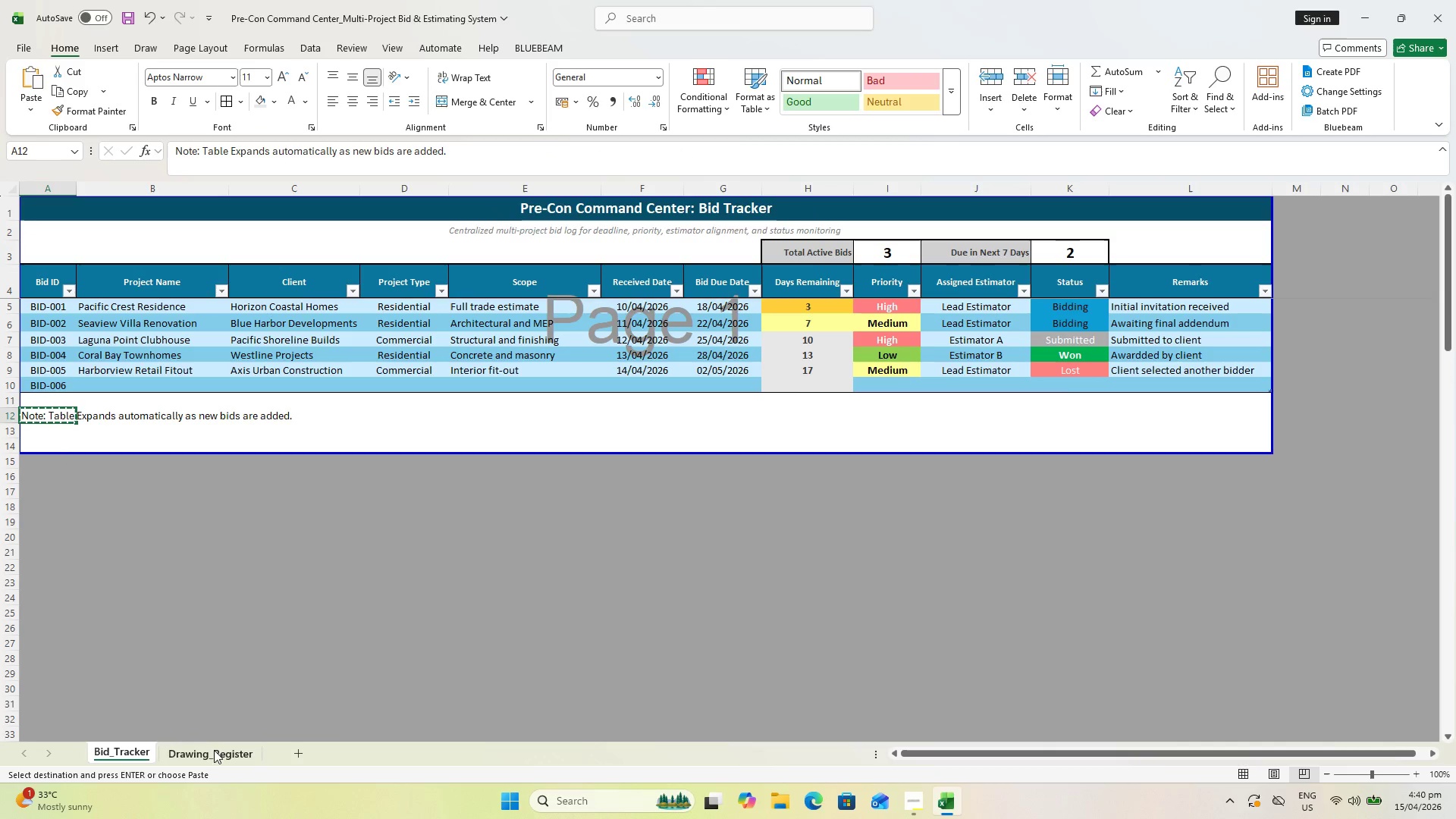 
left_click([209, 742])
 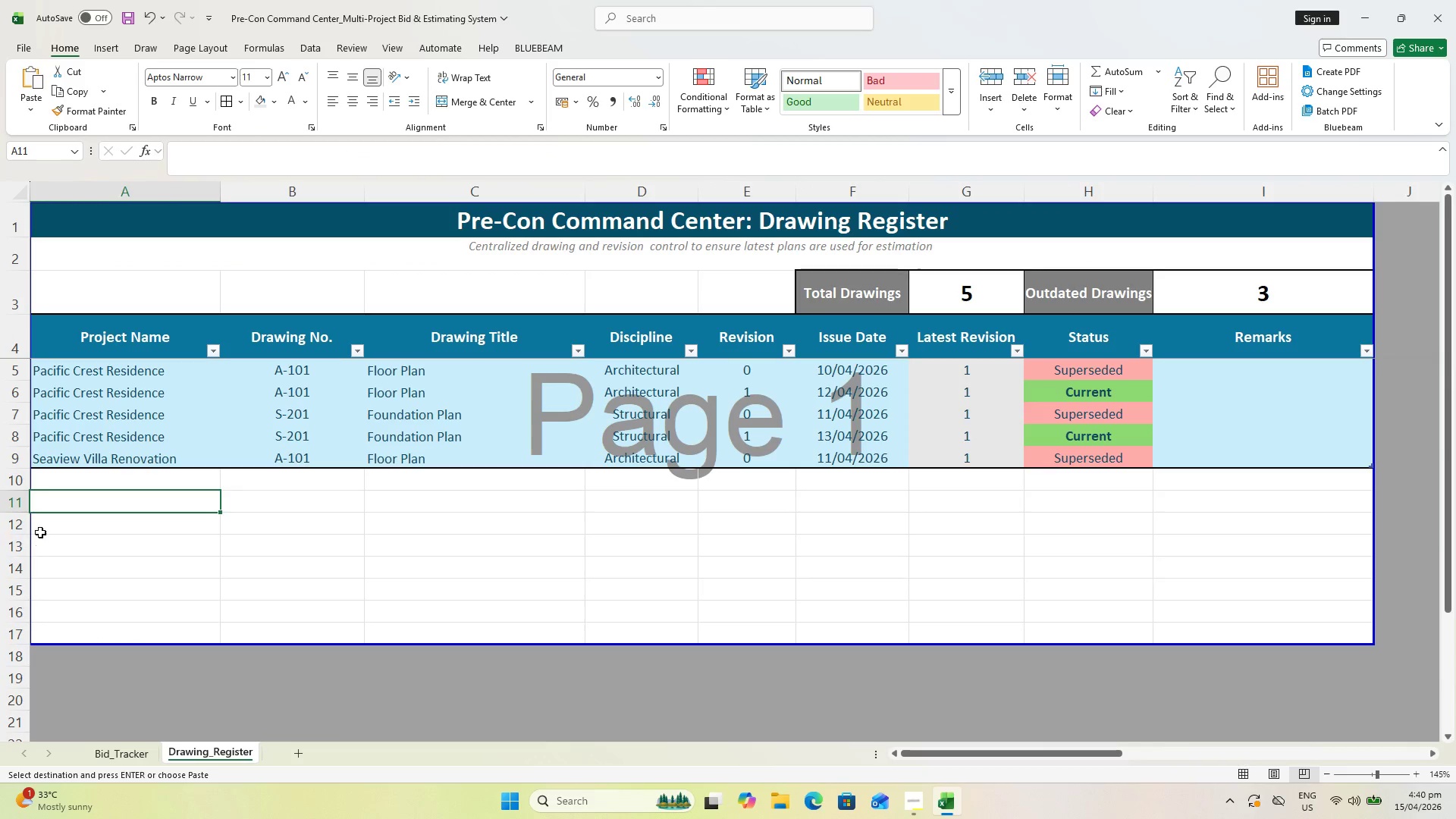 
key(Control+V)
 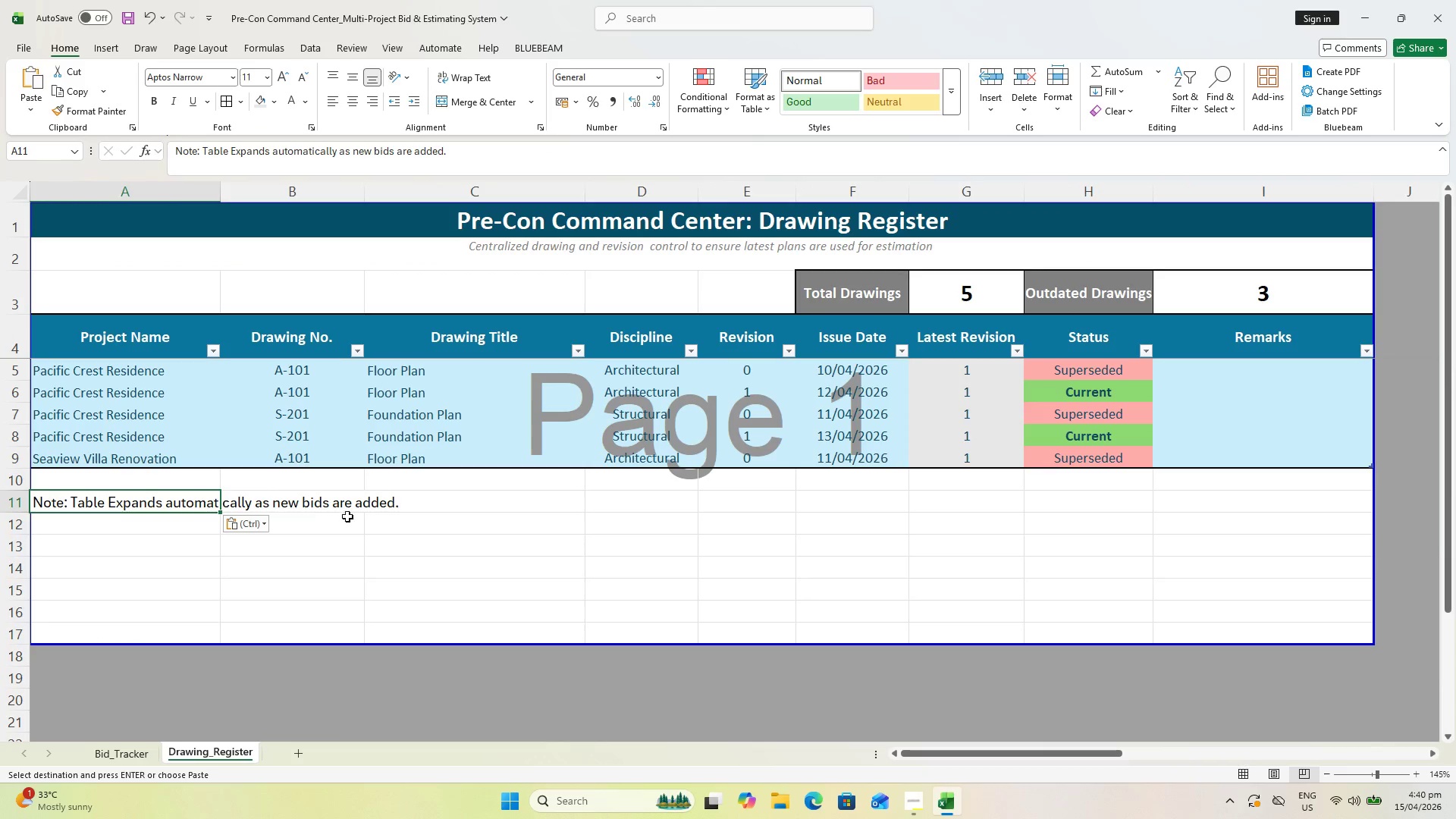 
left_click([482, 500])
 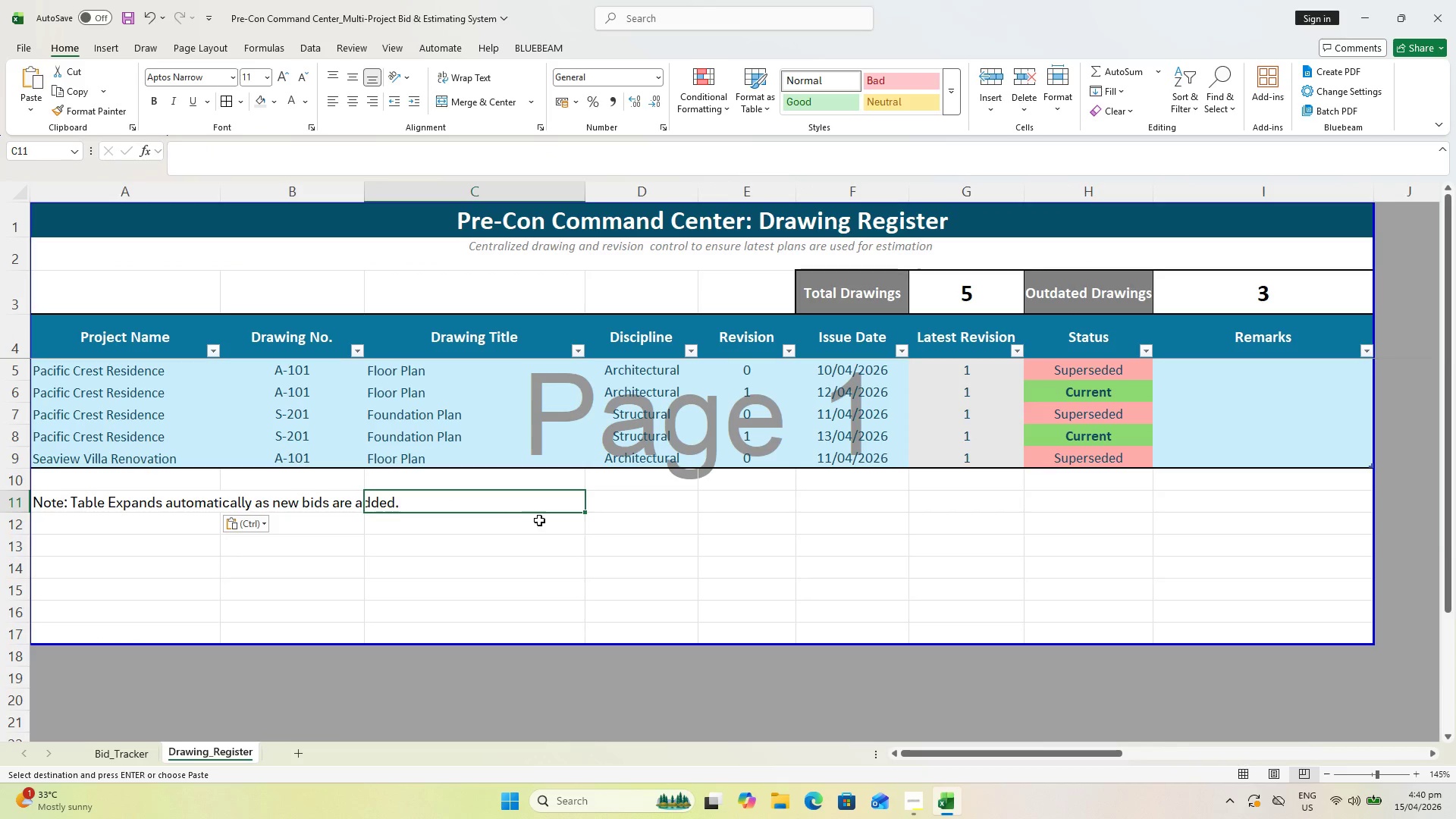 
left_click([500, 559])
 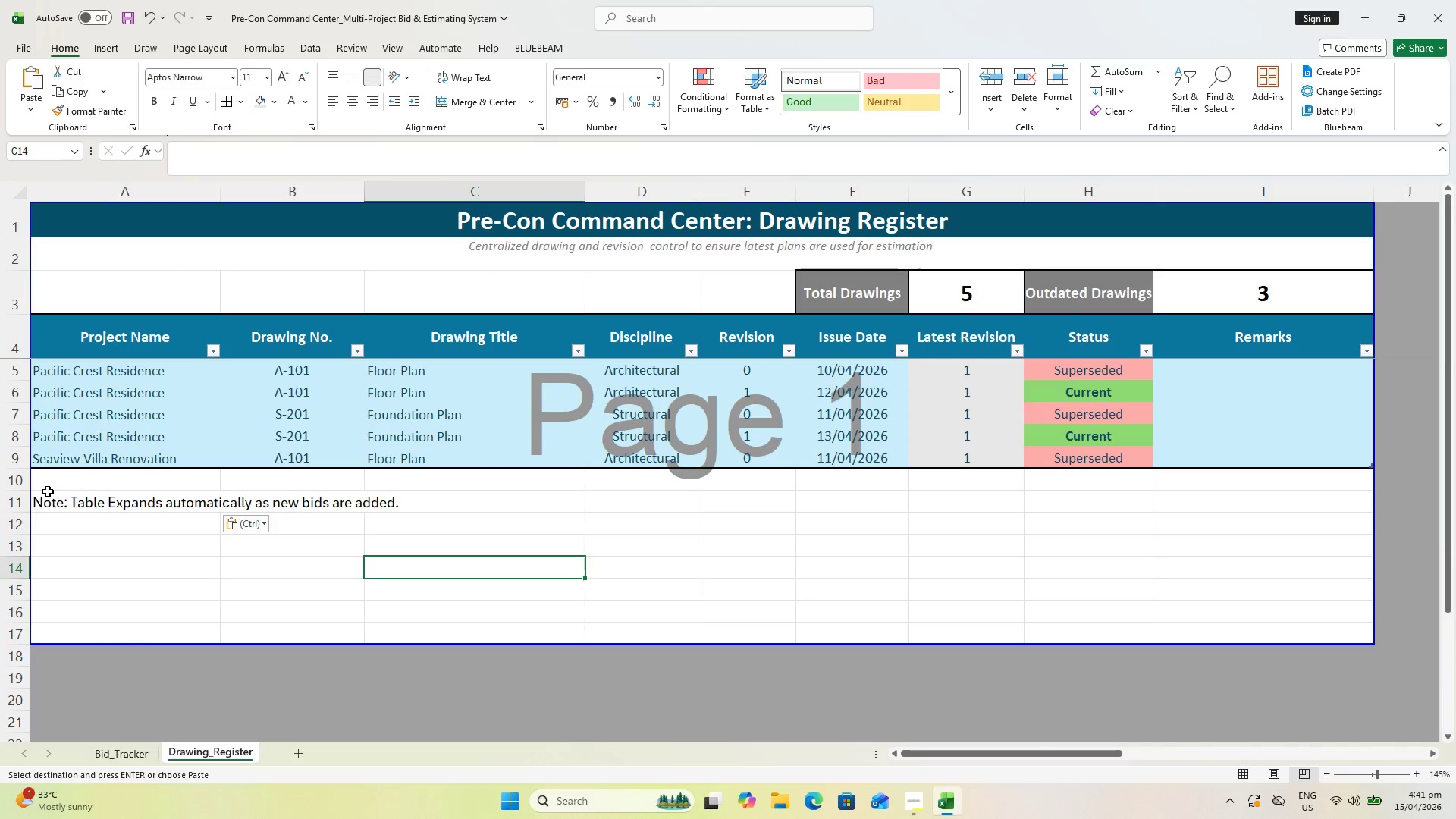 
left_click([55, 501])
 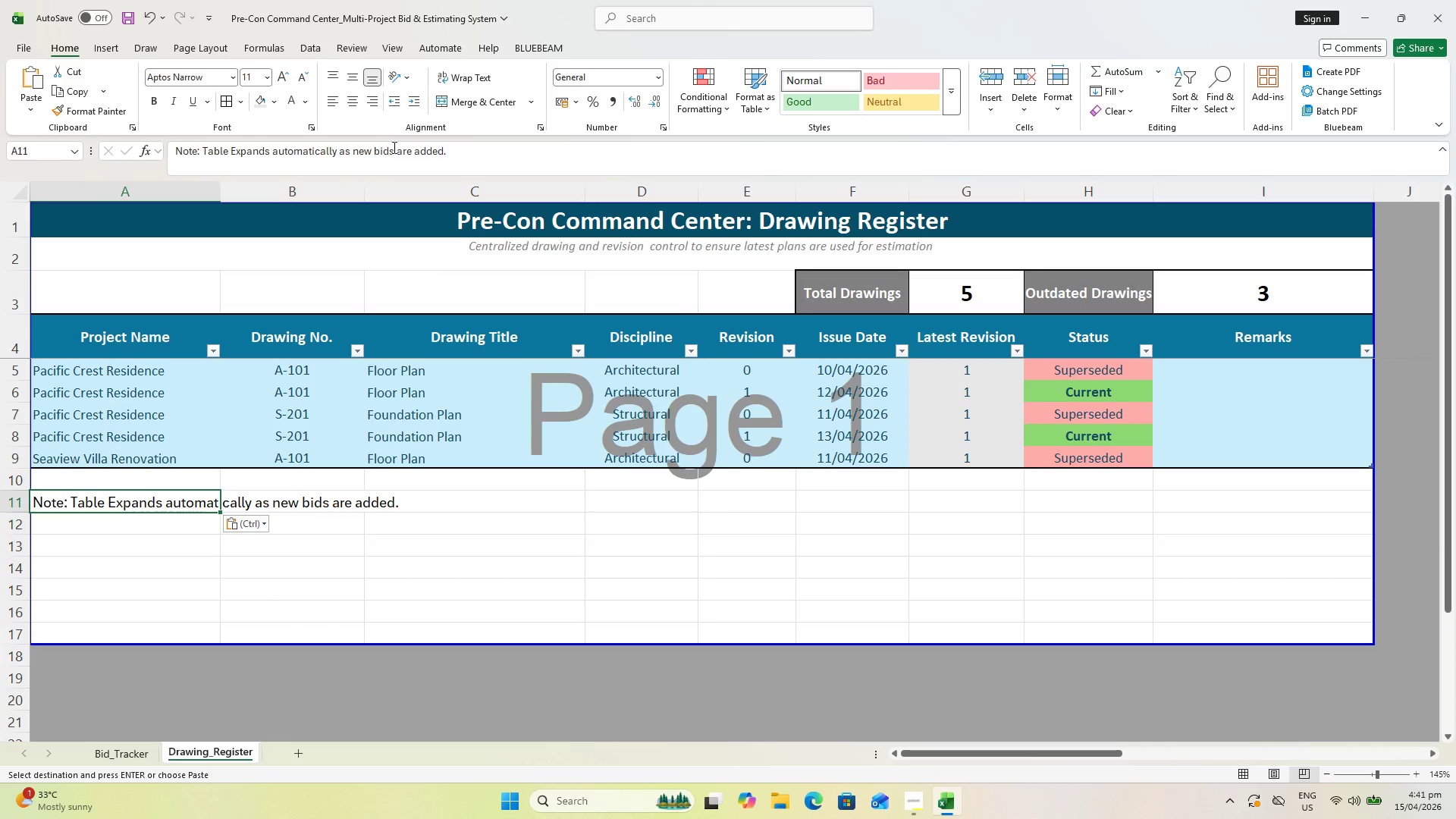 
left_click_drag(start_coordinate=[394, 147], to_coordinate=[374, 145])
 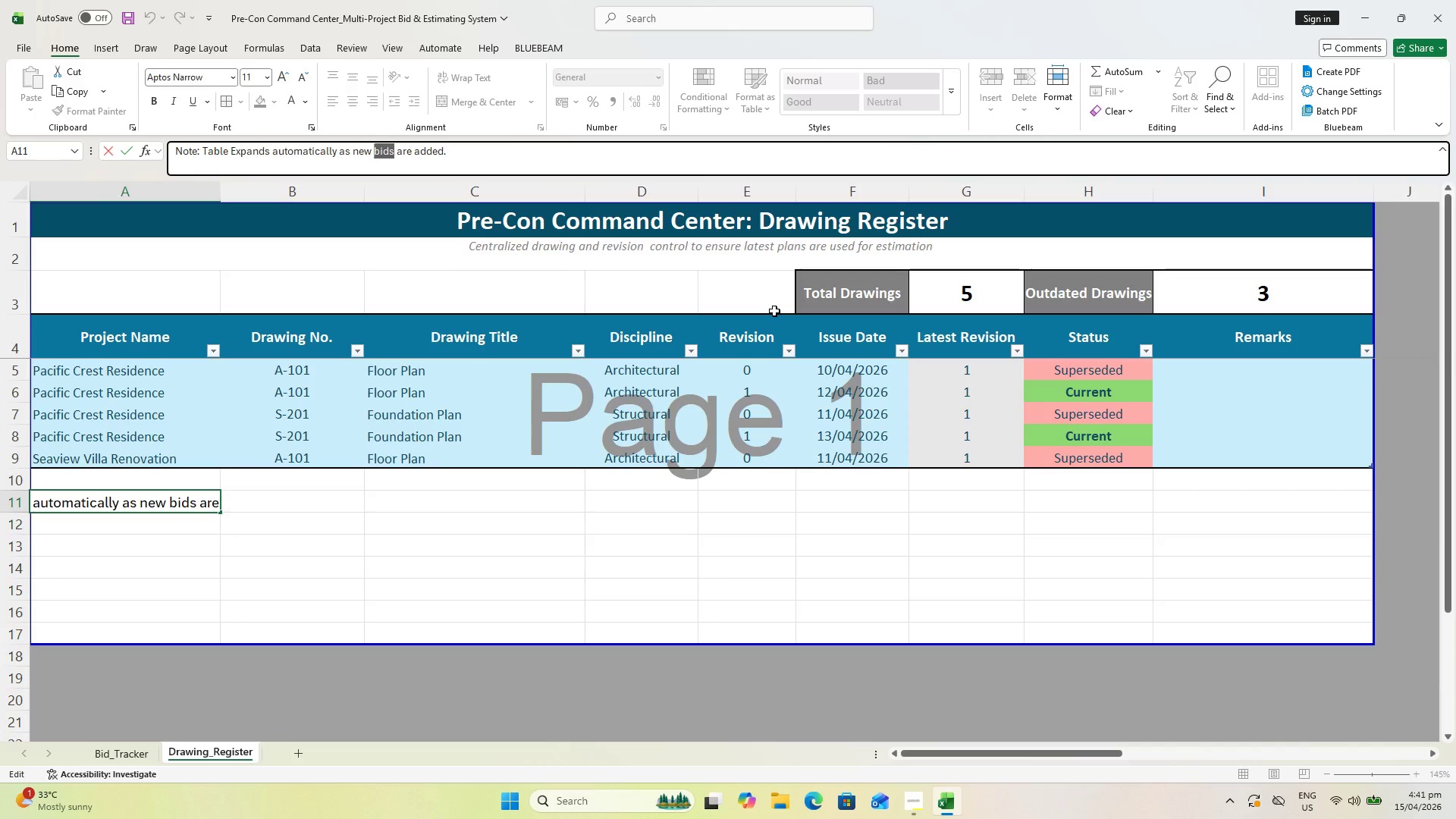 
wait(12.81)
 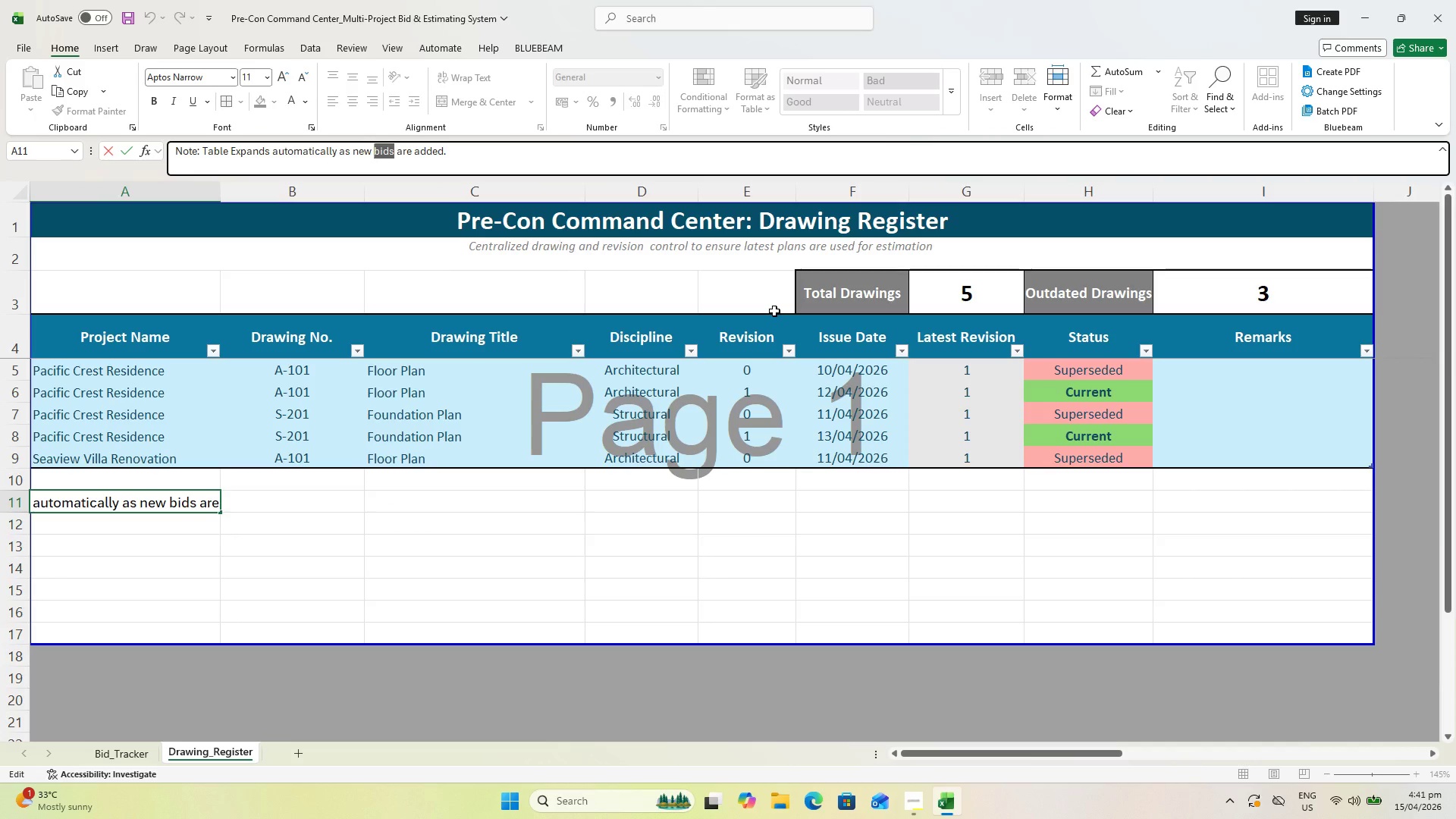 
key(Shift+ShiftLeft)
 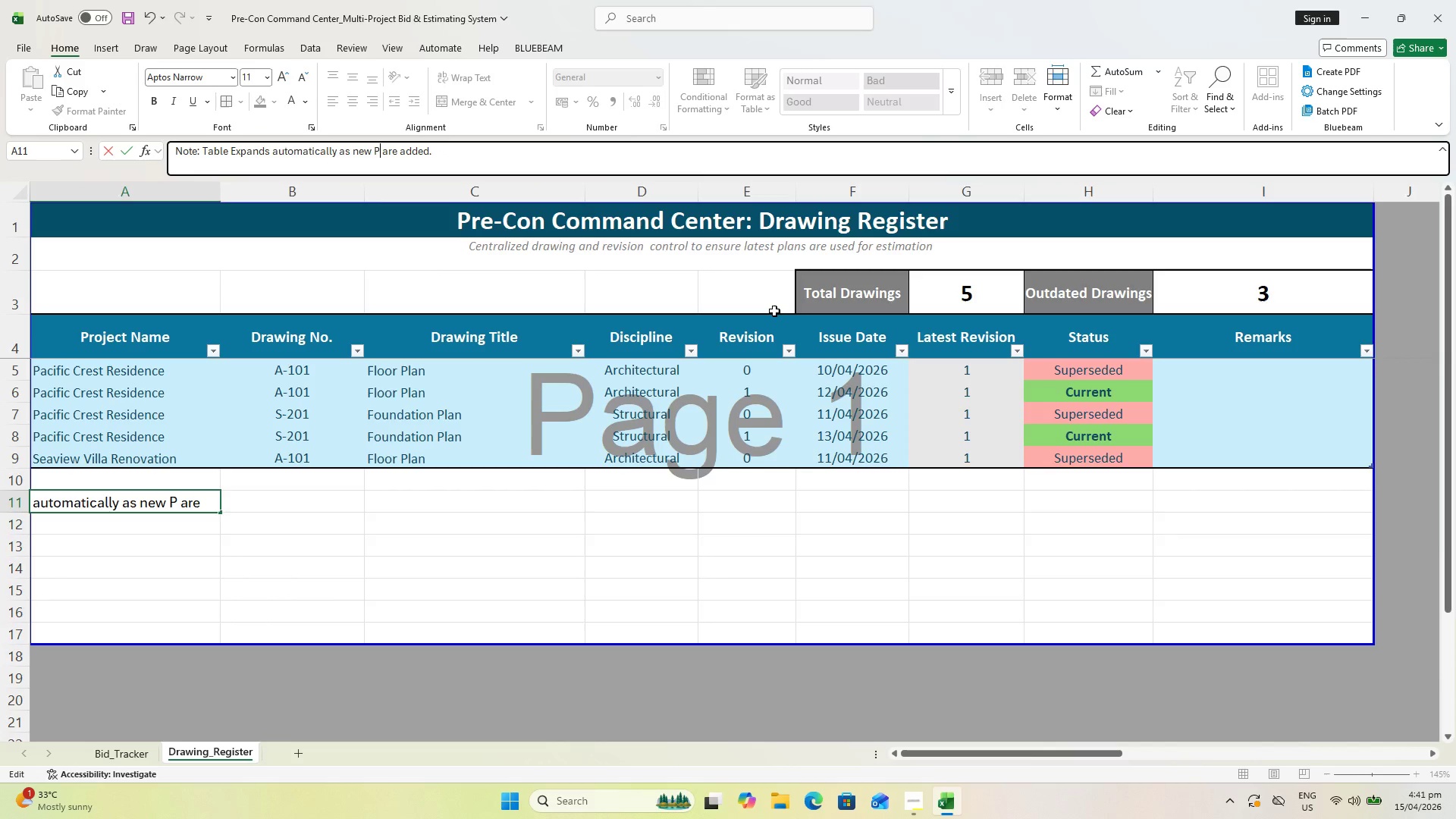 
key(Shift+P)
 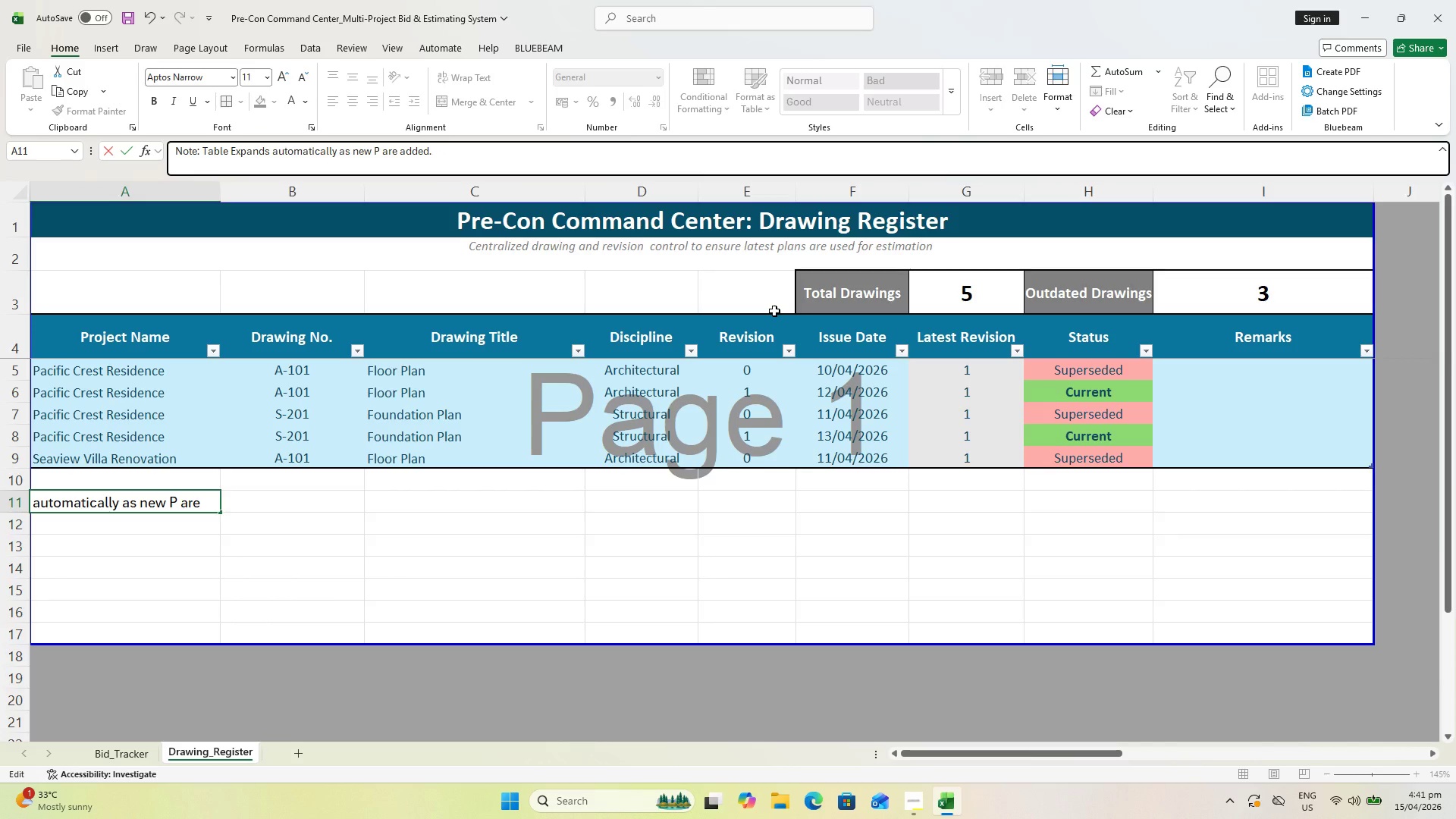 
key(Backspace)
 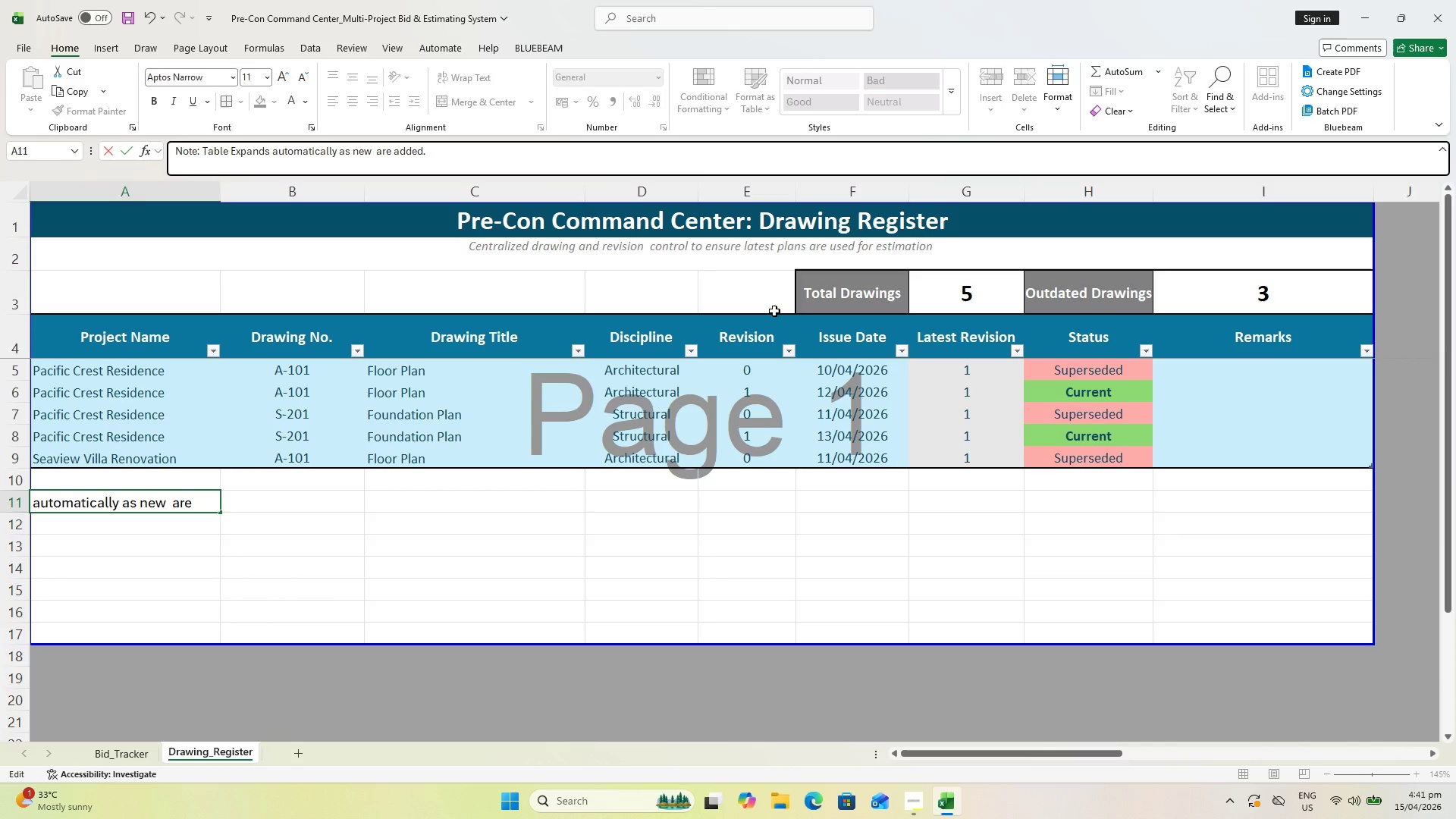 
type(plan abd)
key(Backspace)
key(Backspace)
type(n)
 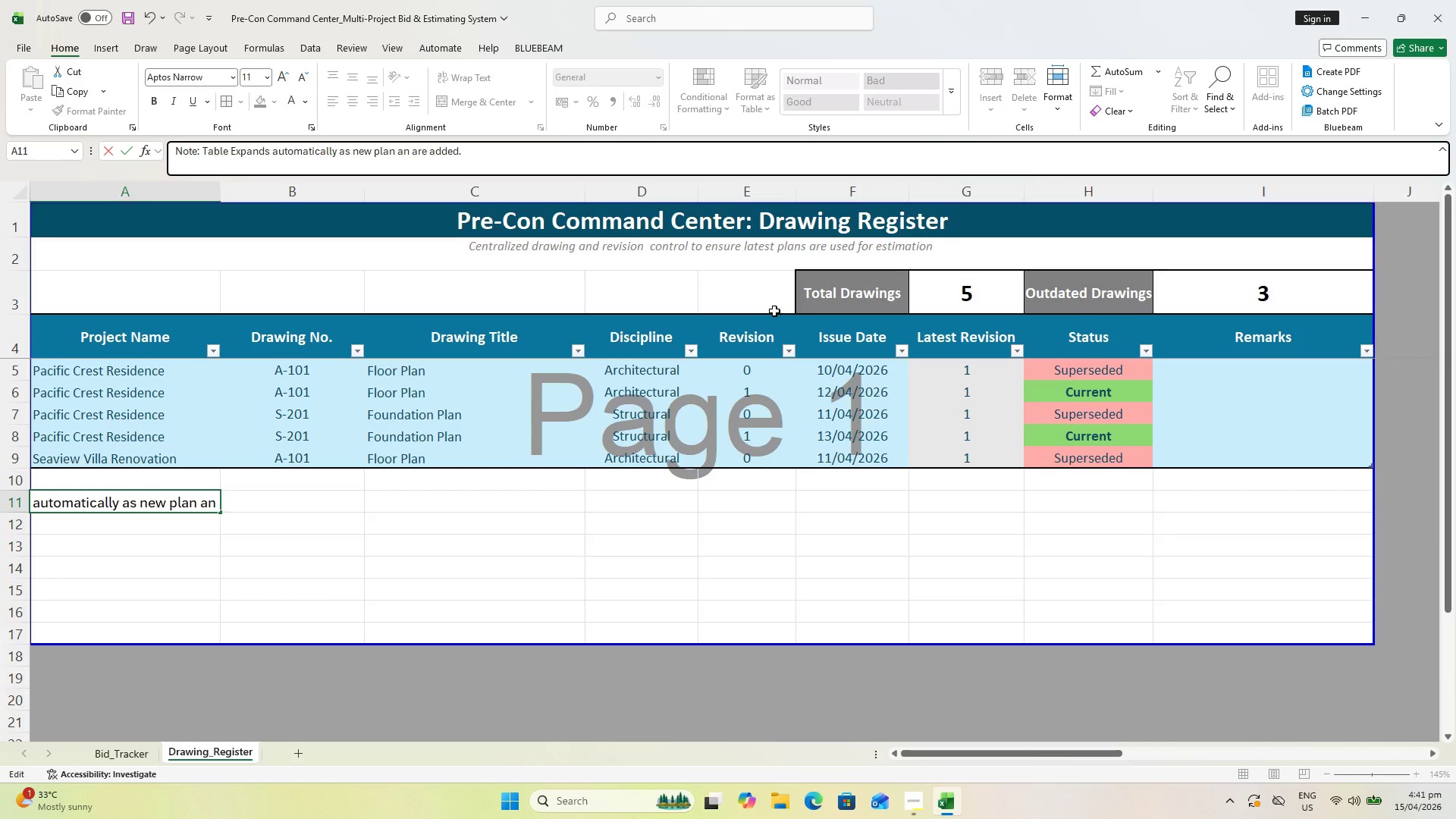 
type(d )
key(Backspace)
key(Backspace)
key(Backspace)
key(Backspace)
key(Backspace)
type(/revision)
 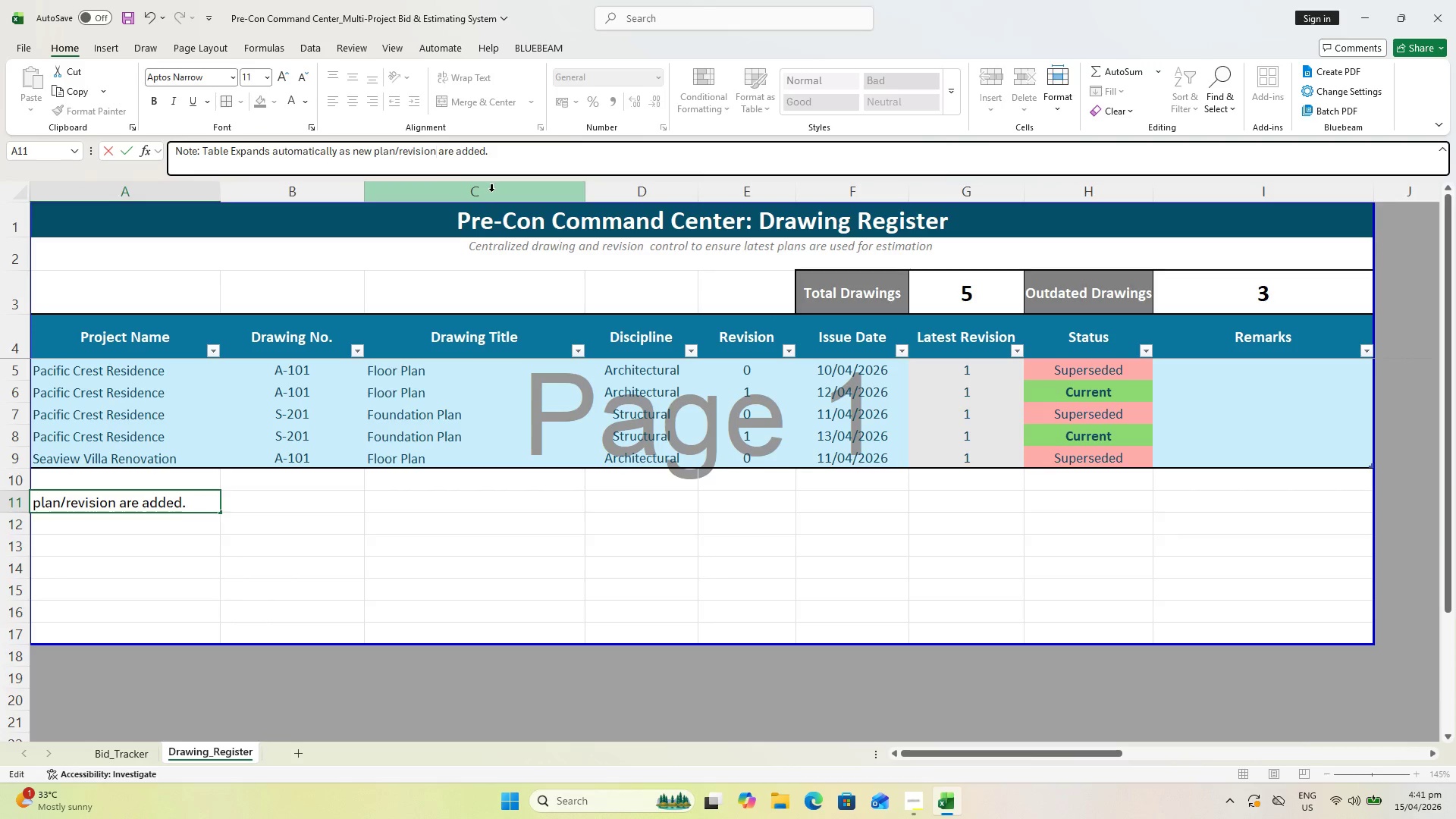 
key(S)
 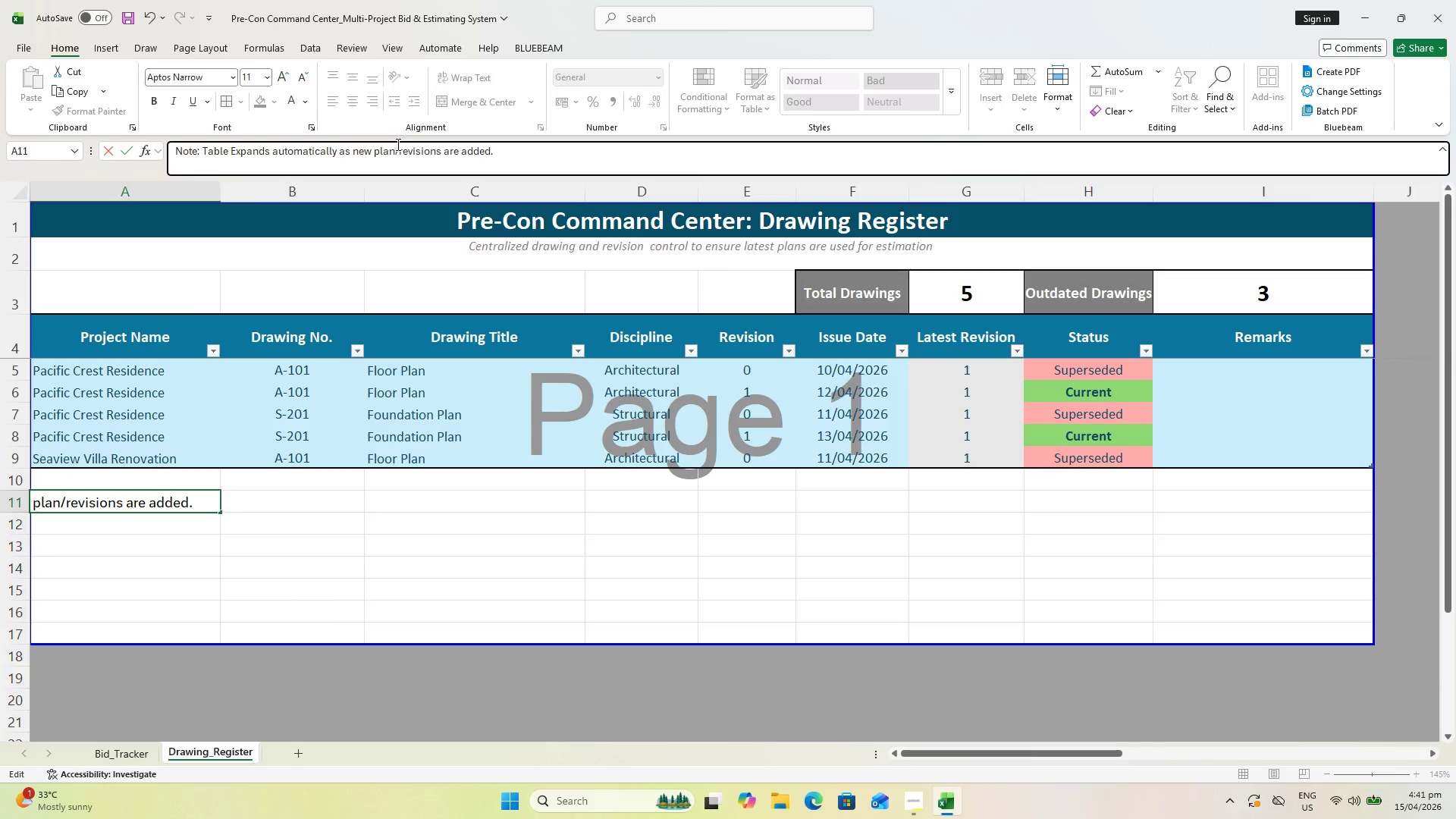 
left_click([391, 147])
 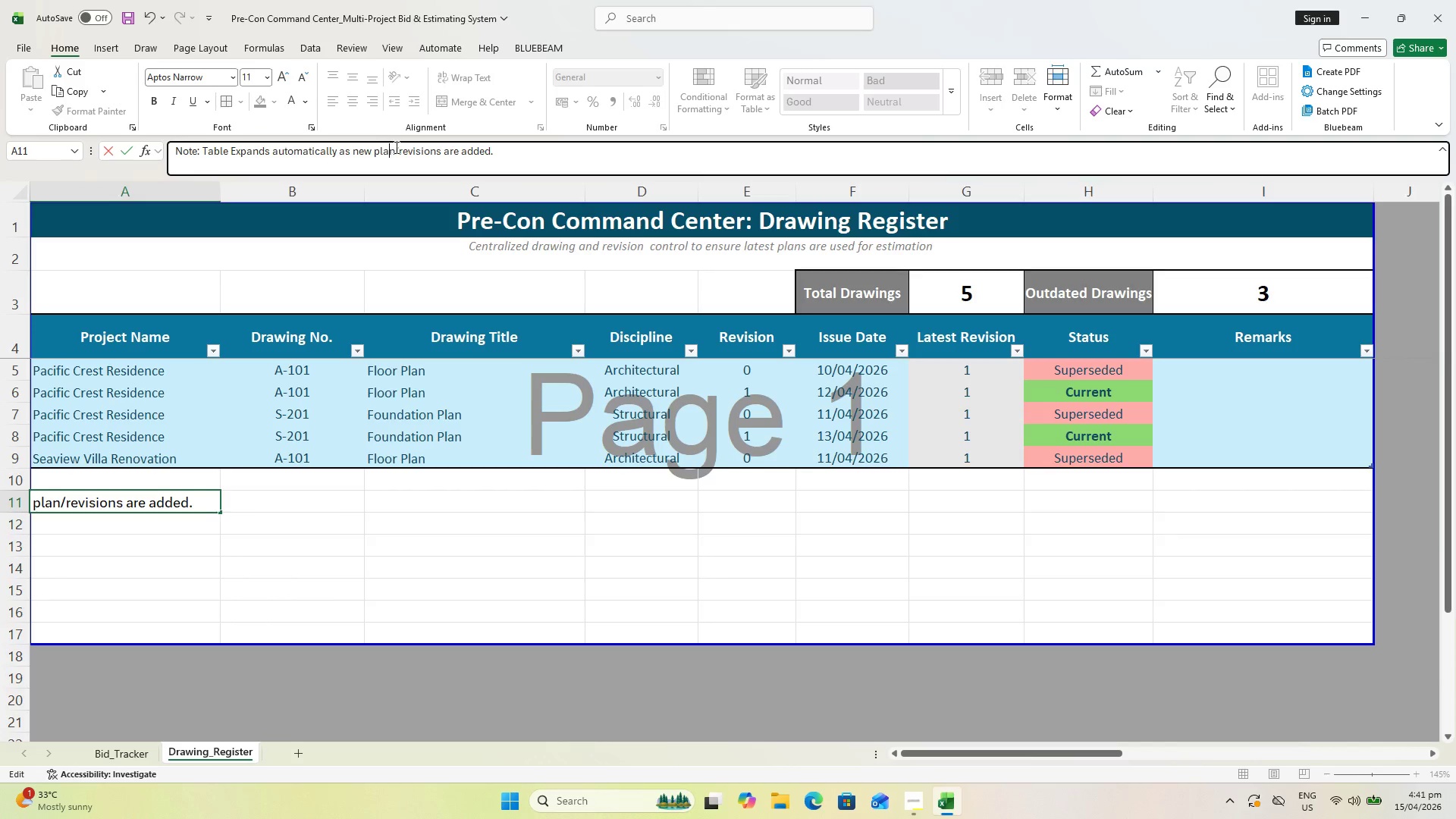 
left_click([395, 147])
 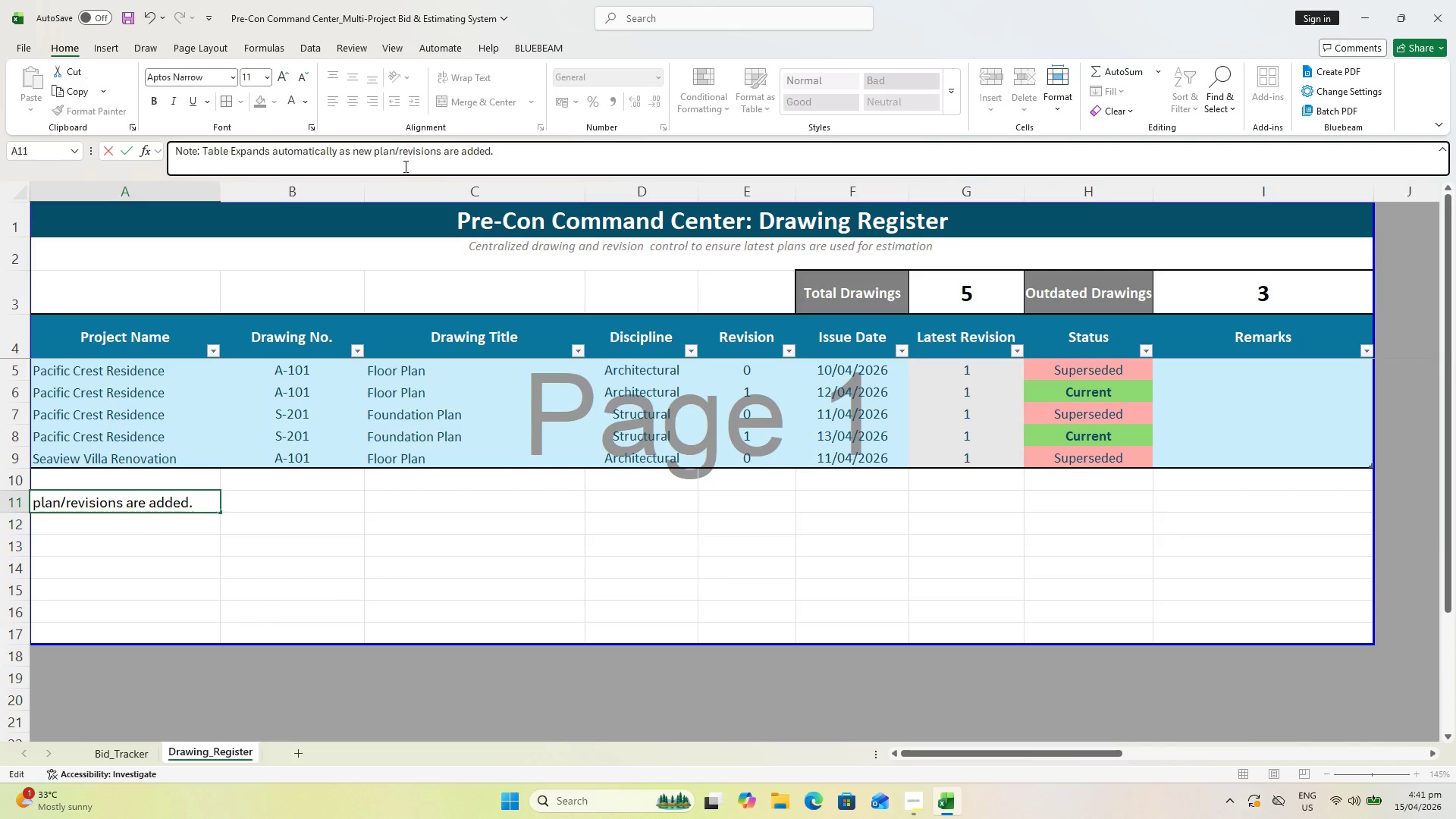 
key(S)
 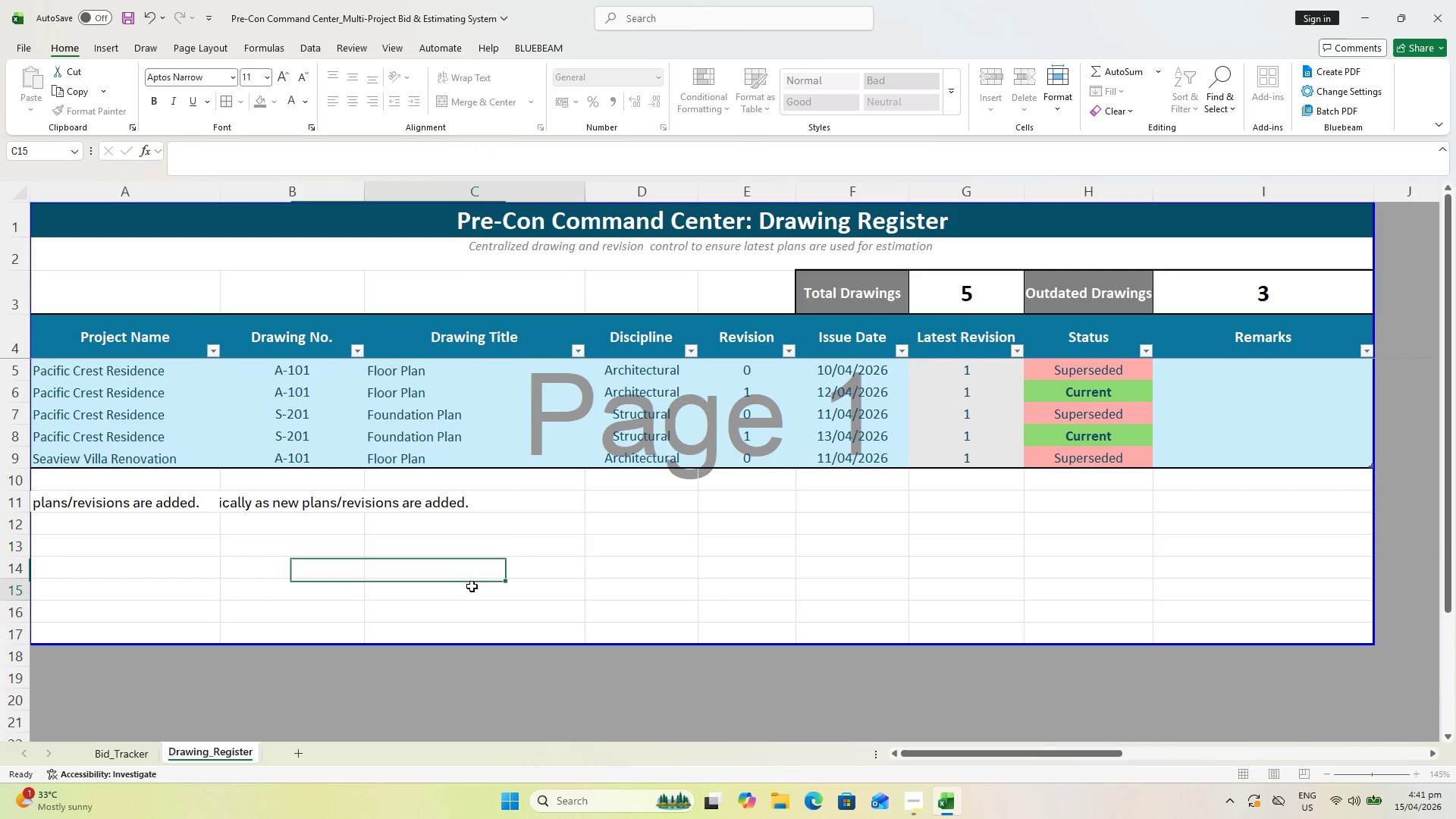 
key(Control+S)
 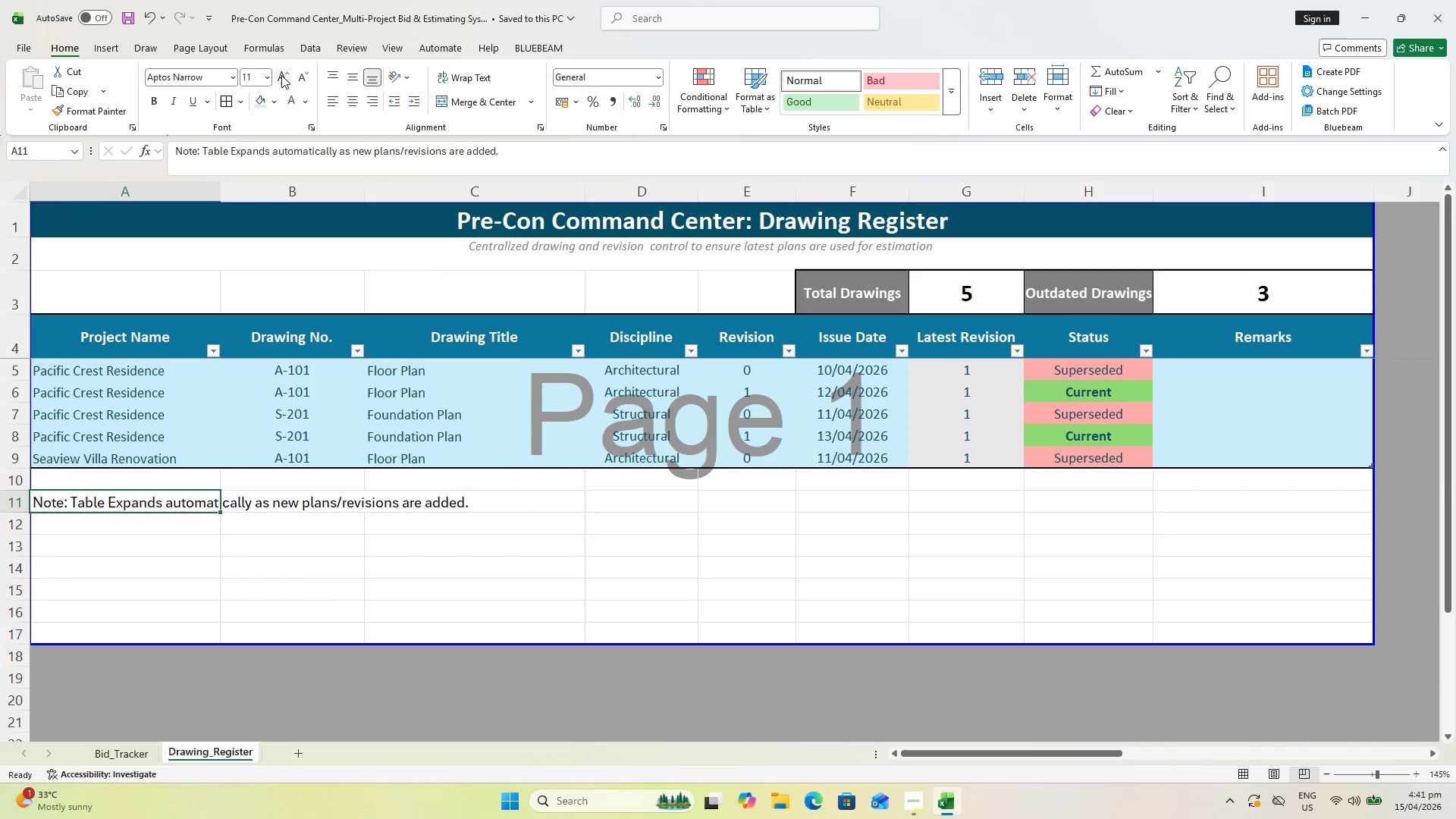 
left_click([290, 77])
 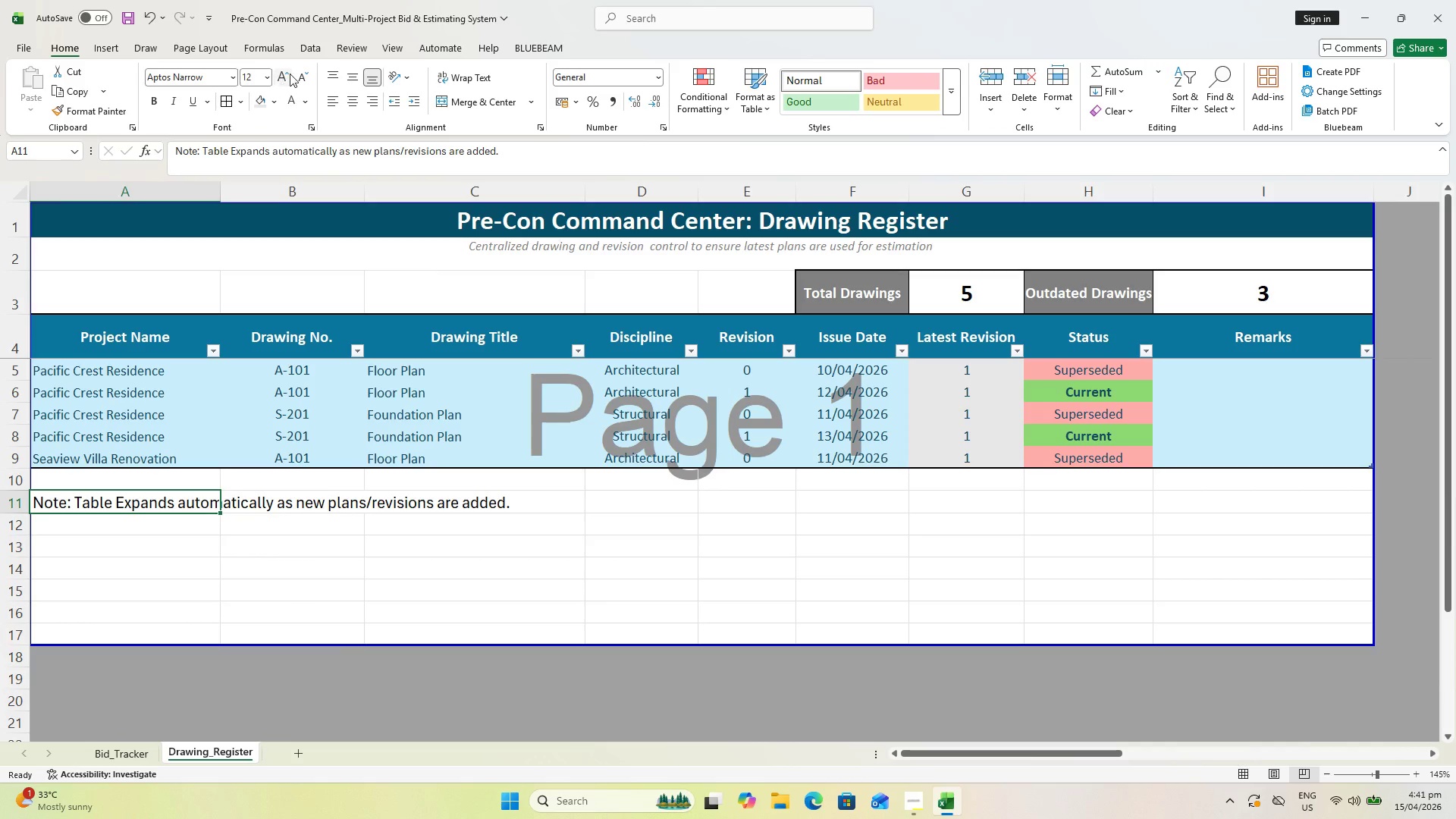 
left_click([307, 72])
 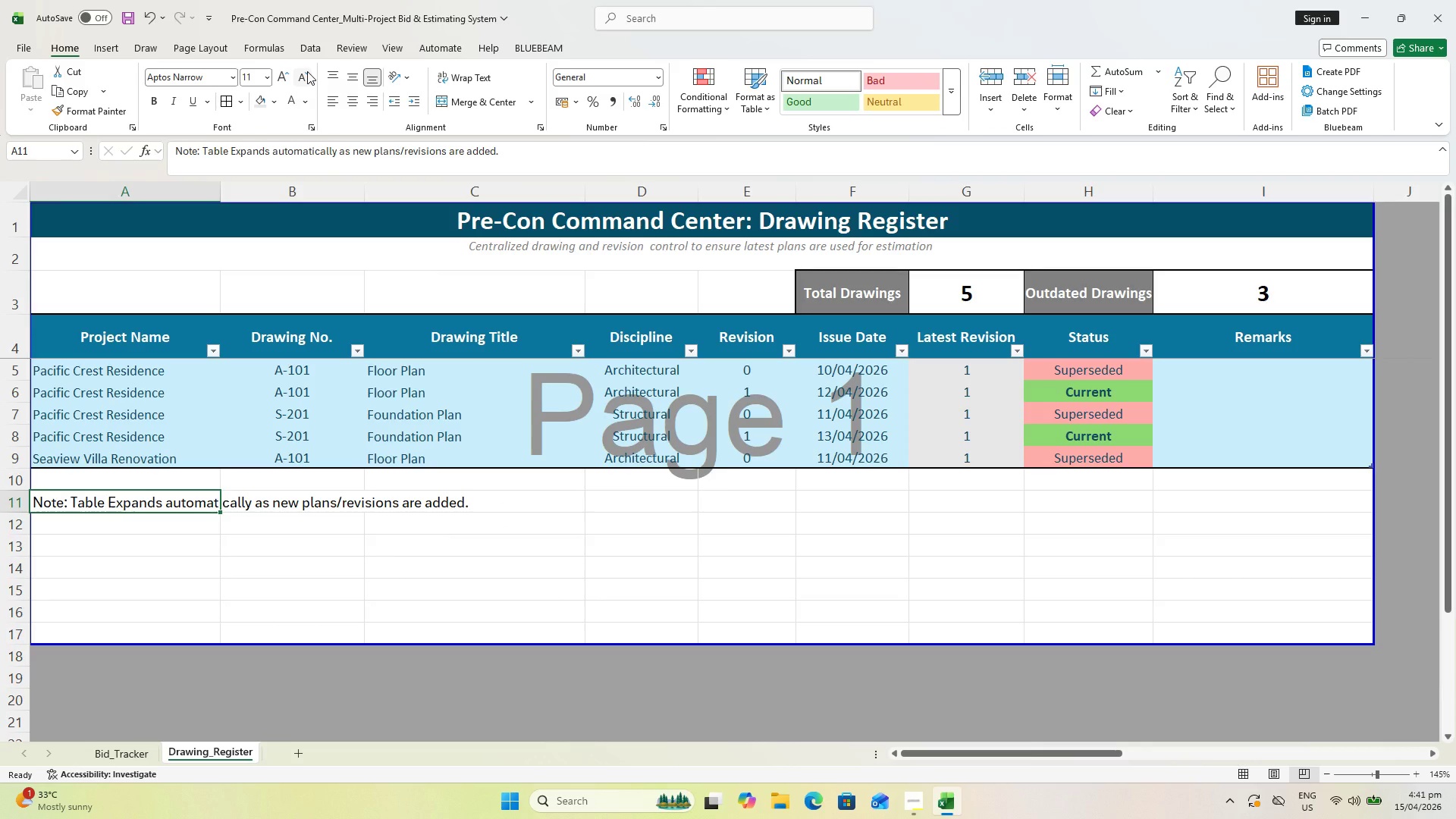 
left_click([307, 71])
 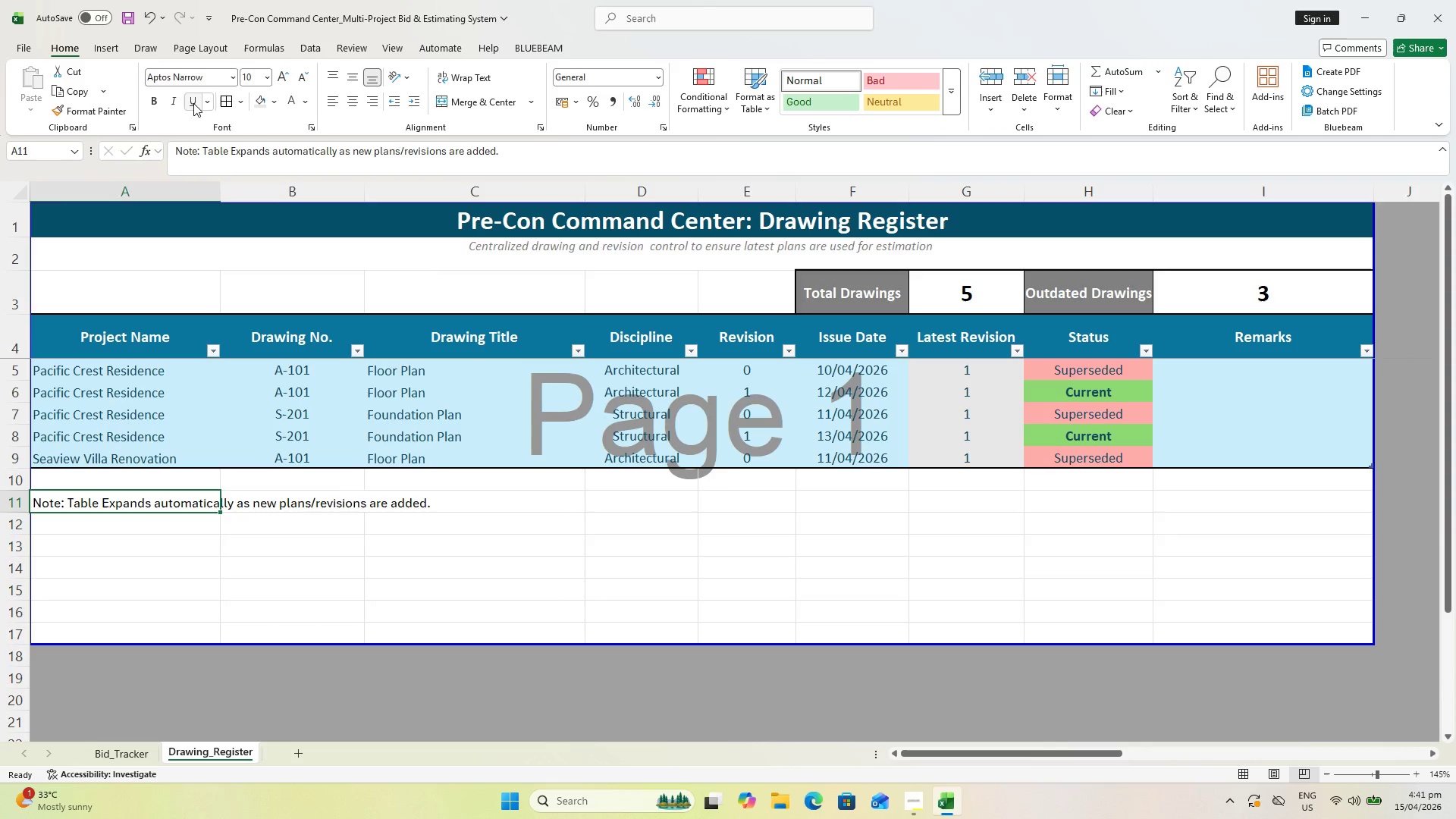 
left_click([174, 102])
 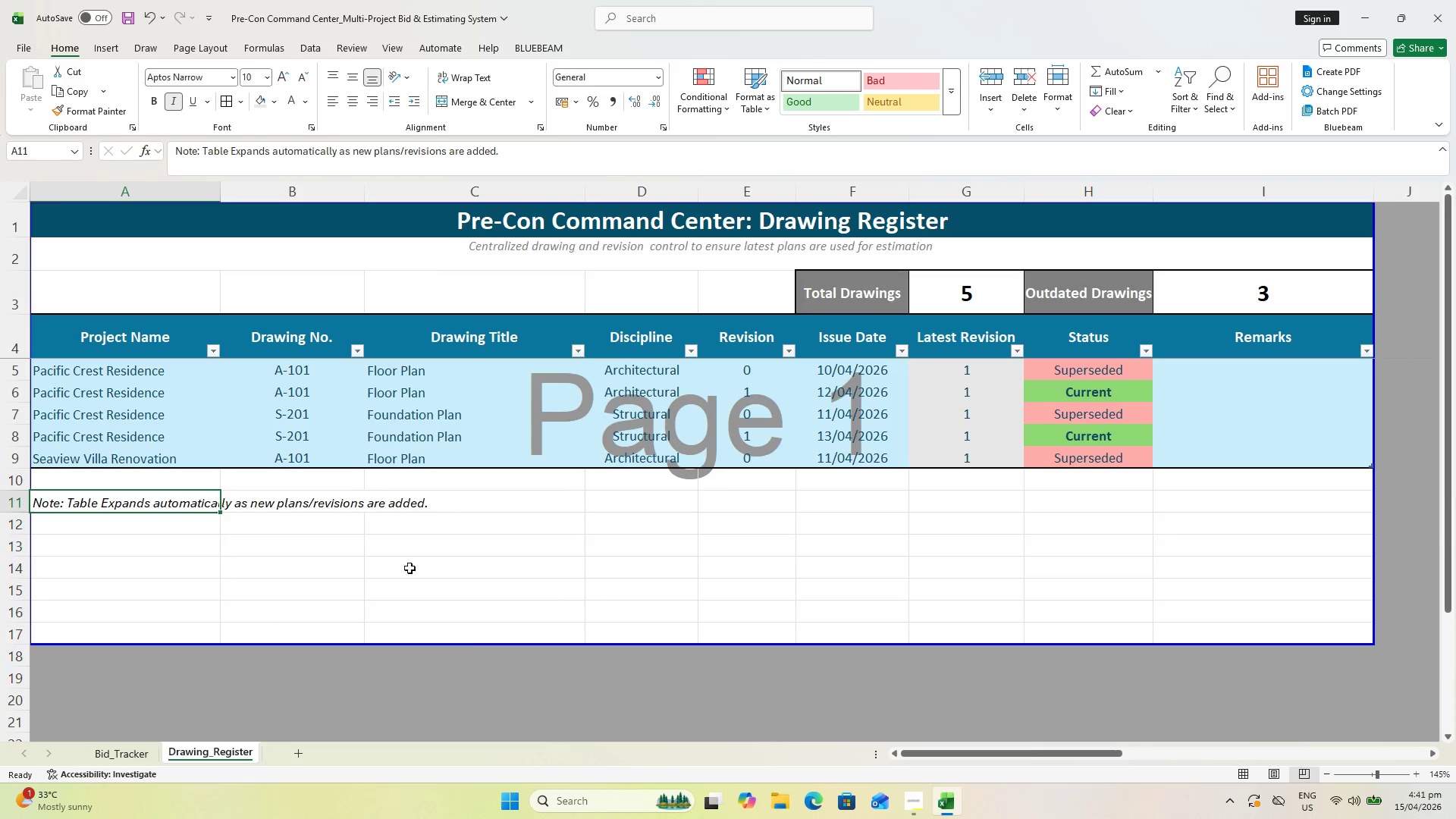 
left_click_drag(start_coordinate=[473, 642], to_coordinate=[475, 633])
 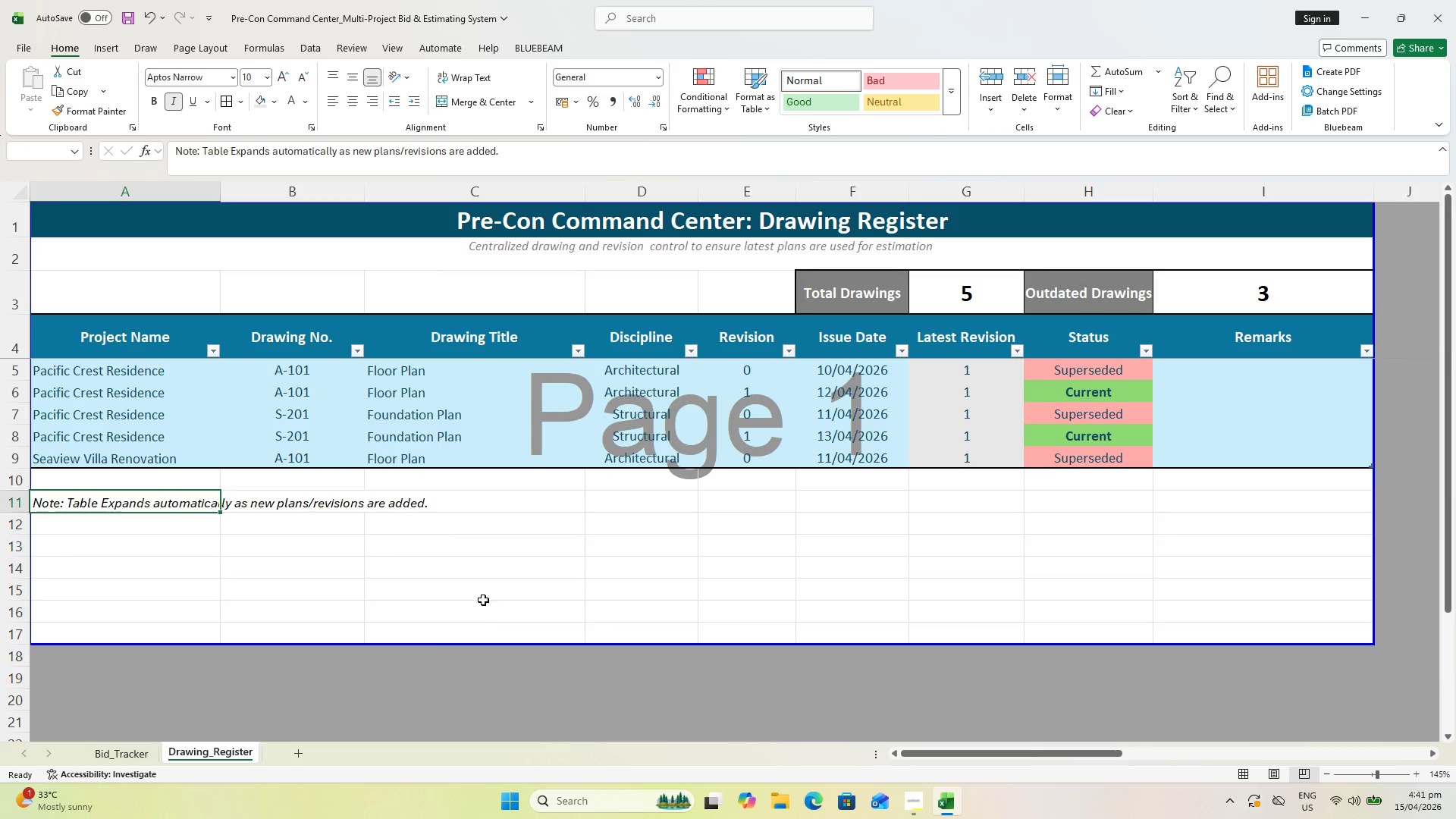 
hold_key(key=ControlLeft, duration=0.31)
 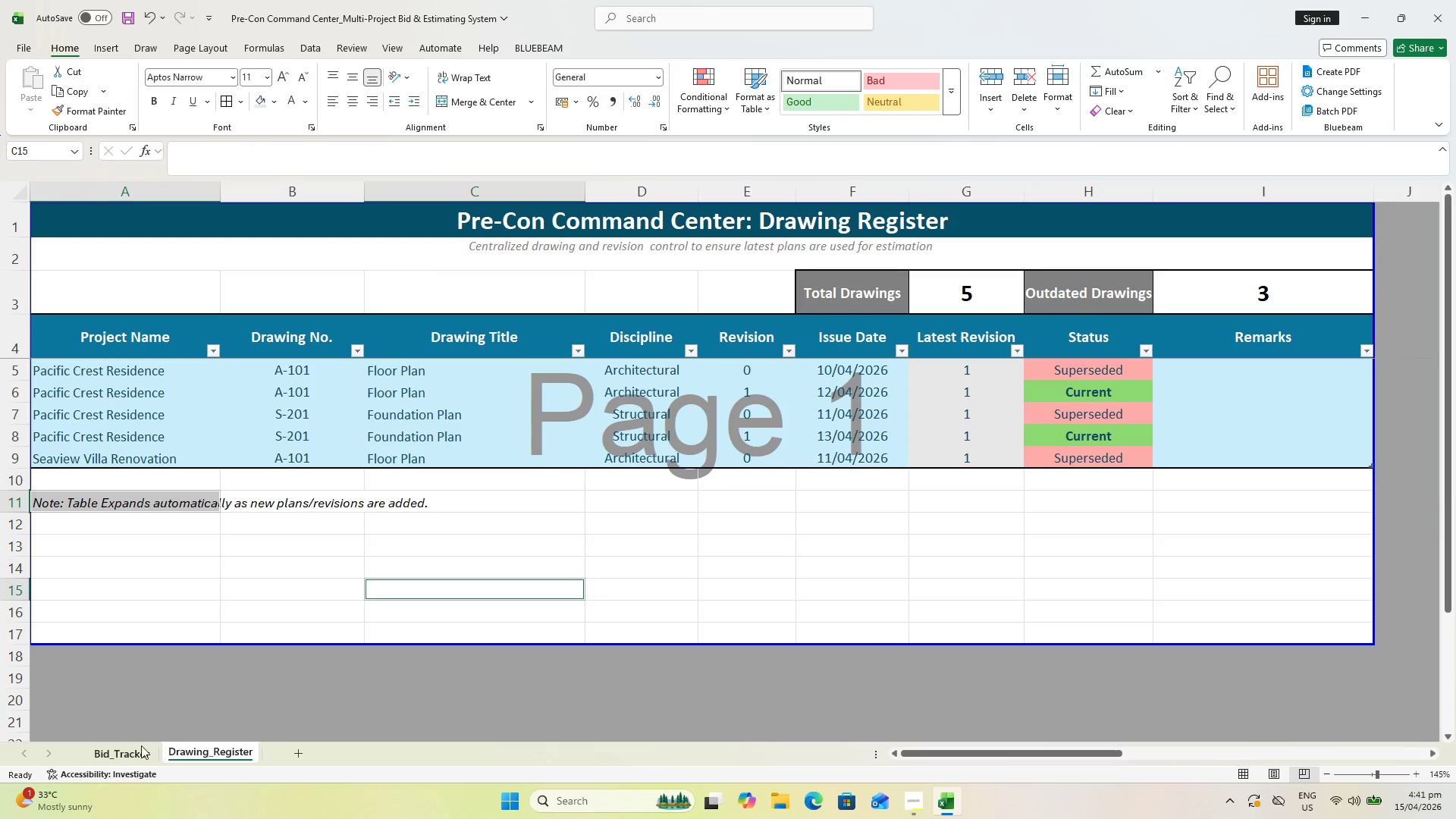 
left_click([136, 755])
 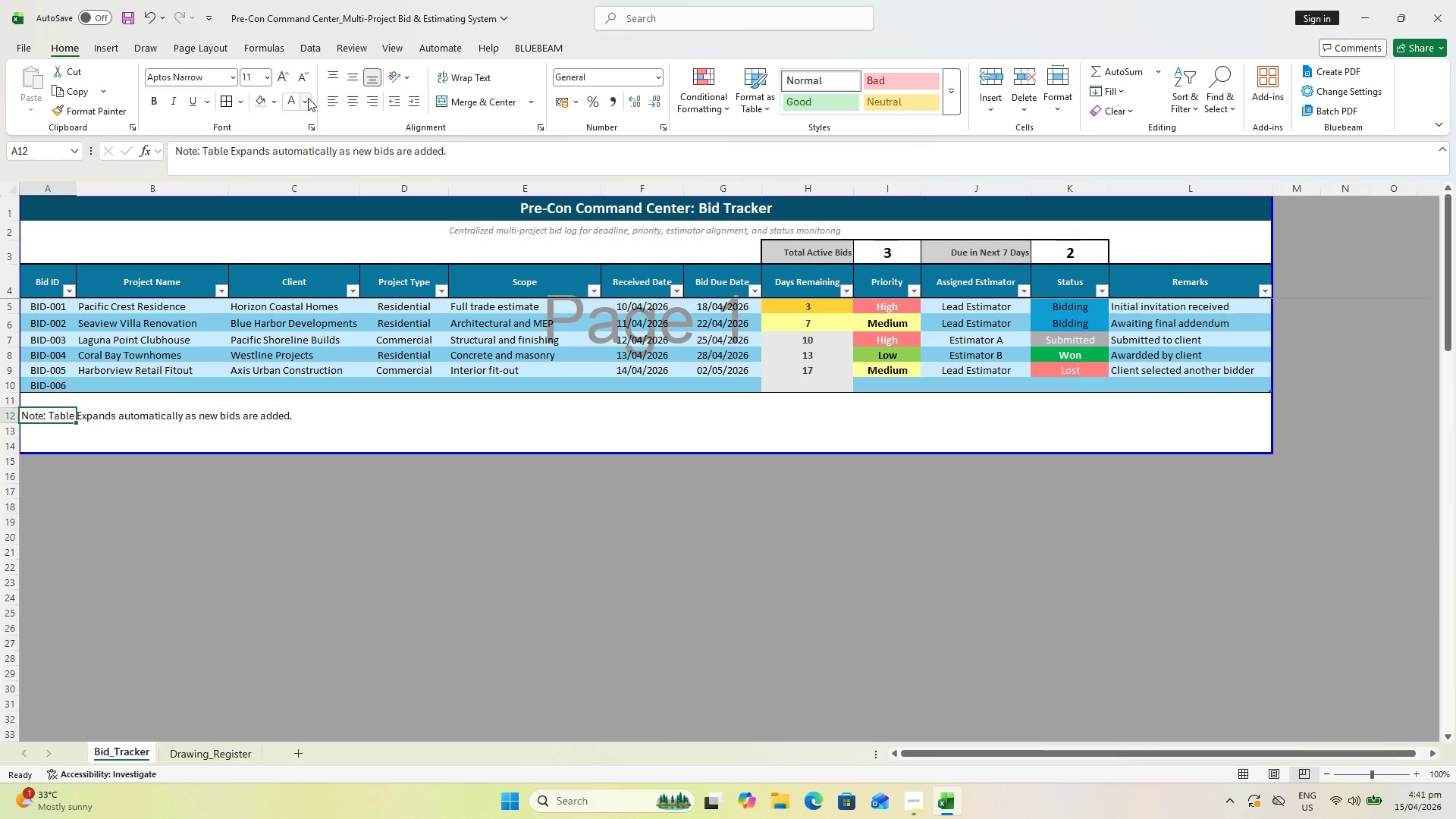 
left_click([291, 80])
 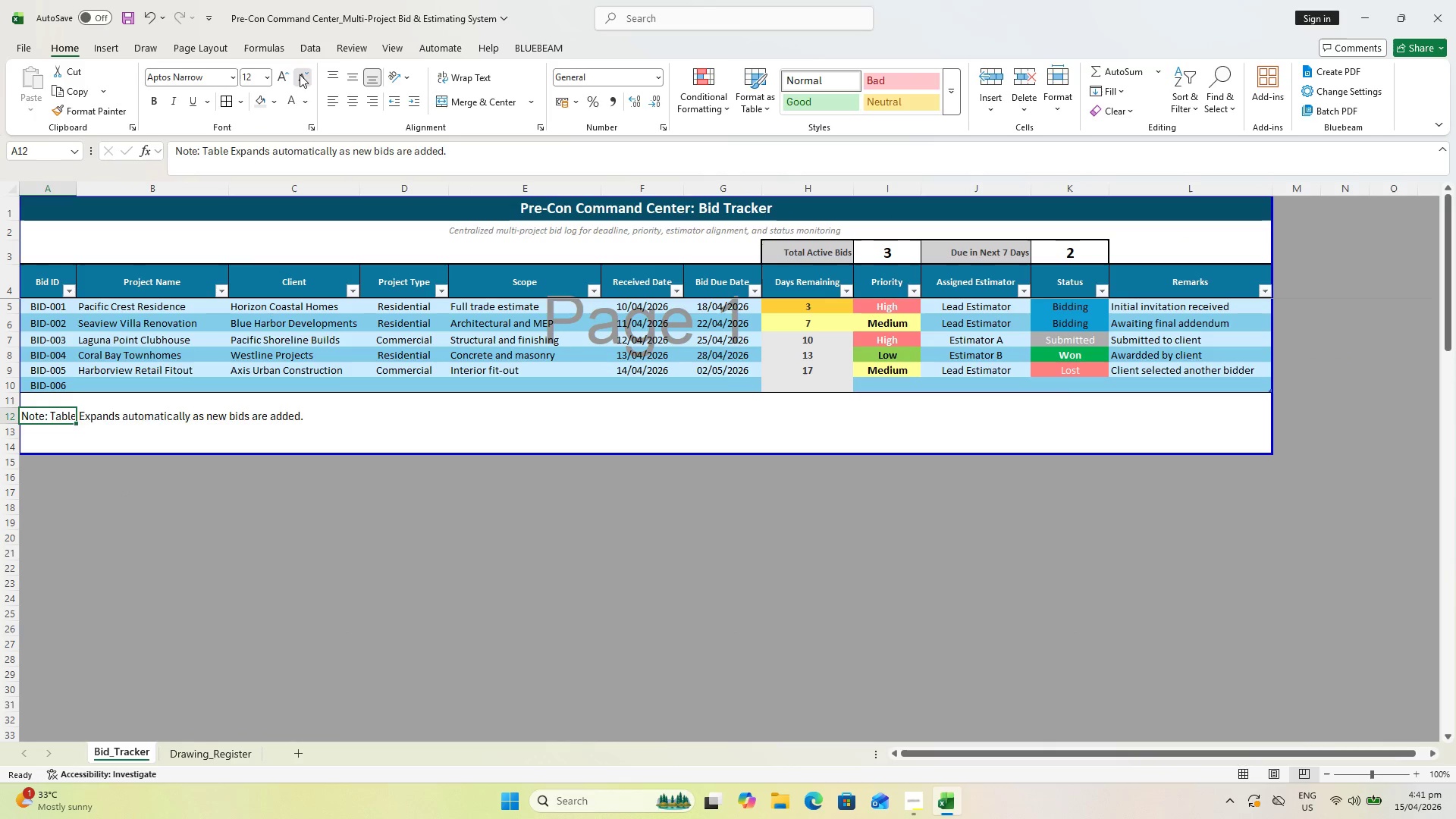 
double_click([300, 74])
 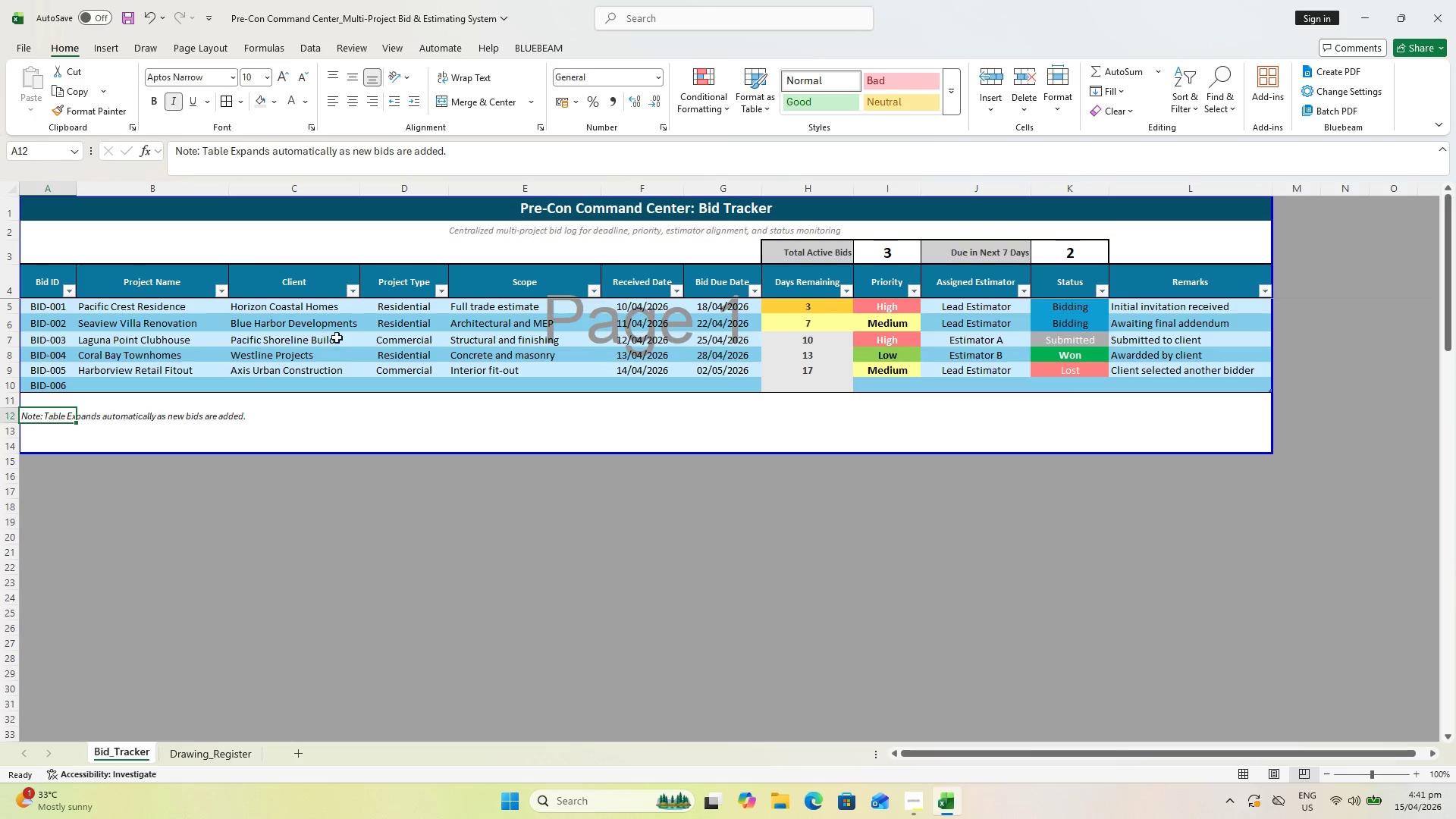 
left_click_drag(start_coordinate=[470, 579], to_coordinate=[470, 574])
 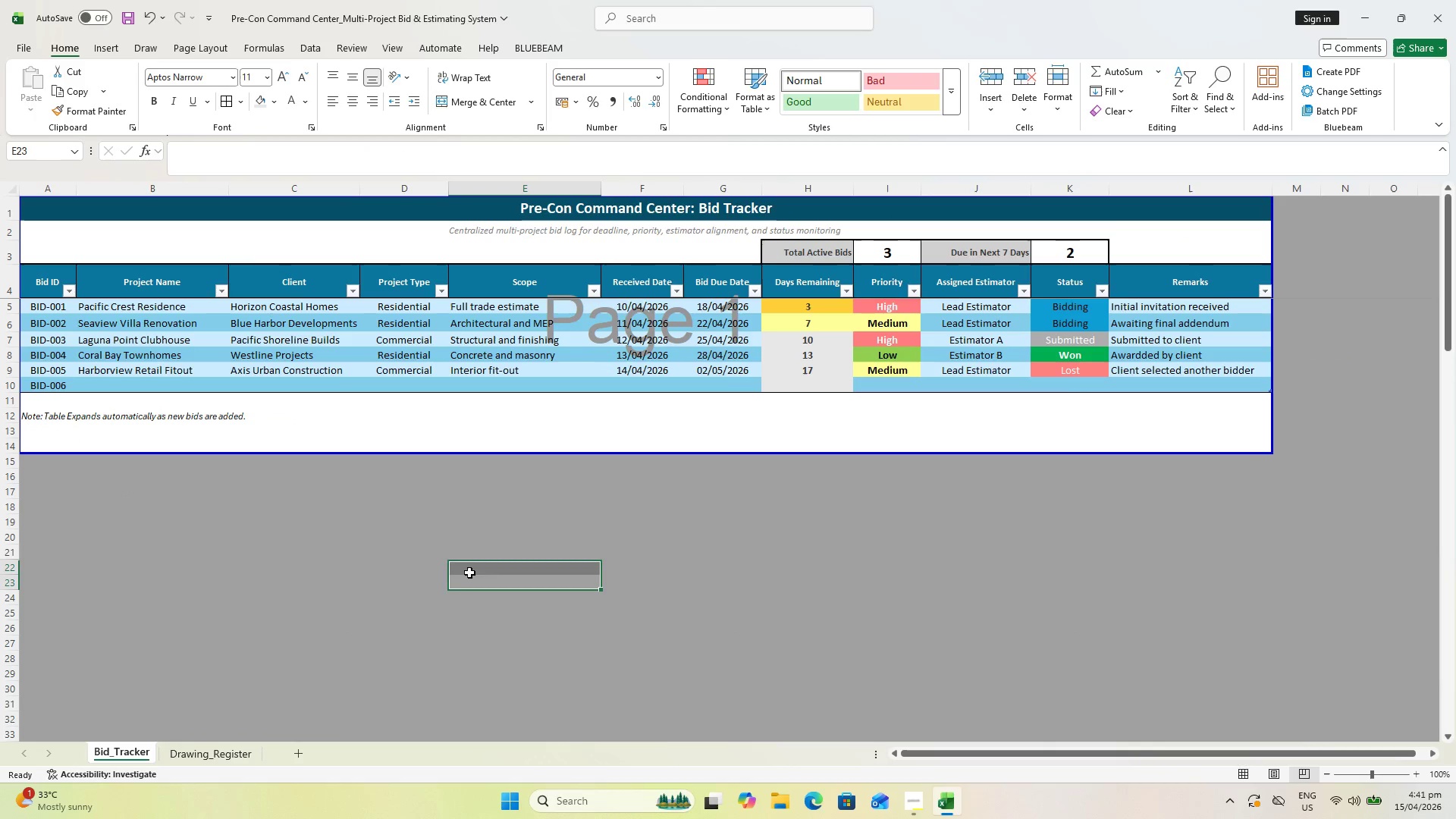 
key(Control+S)
 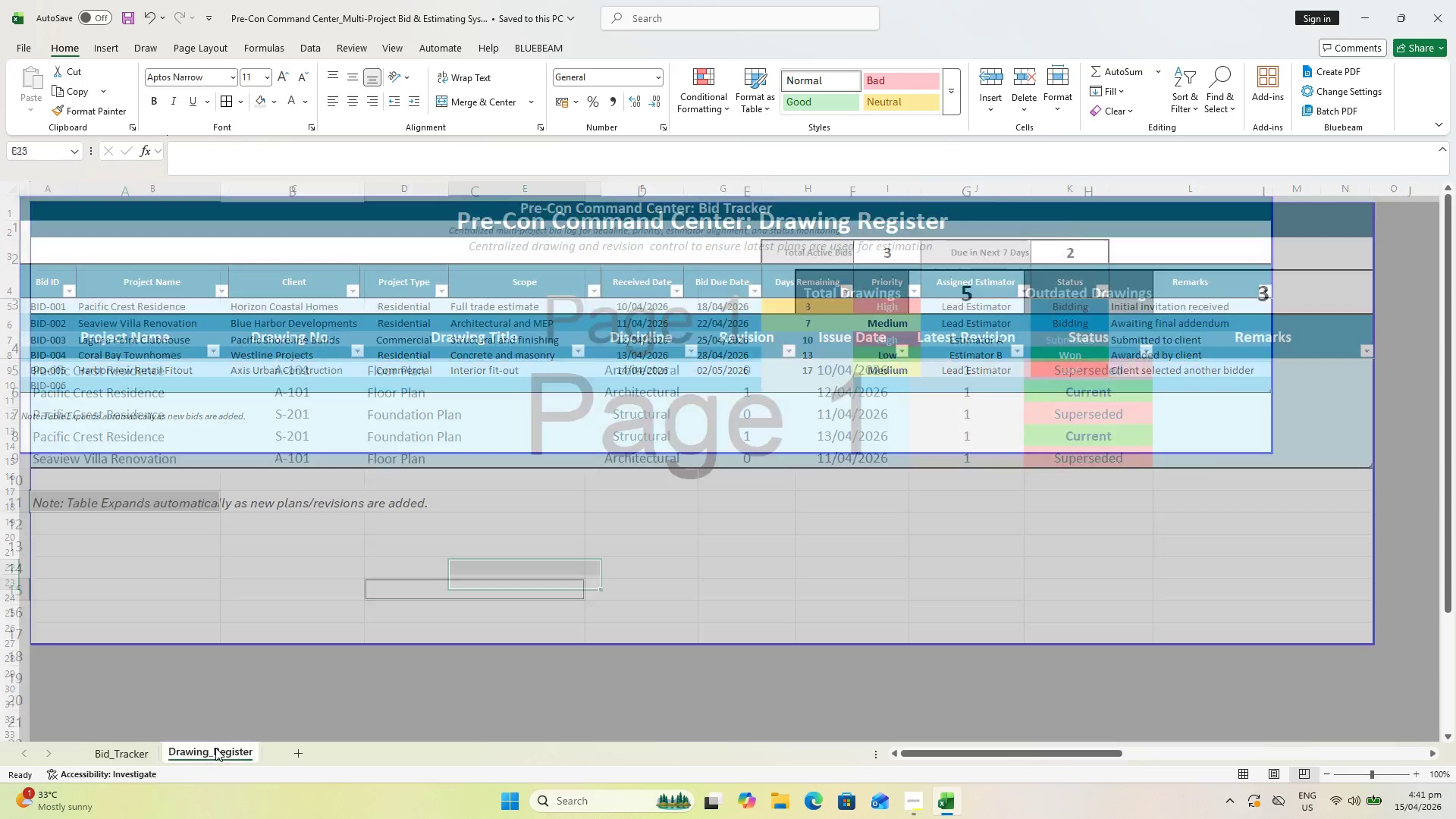 
double_click([512, 458])
 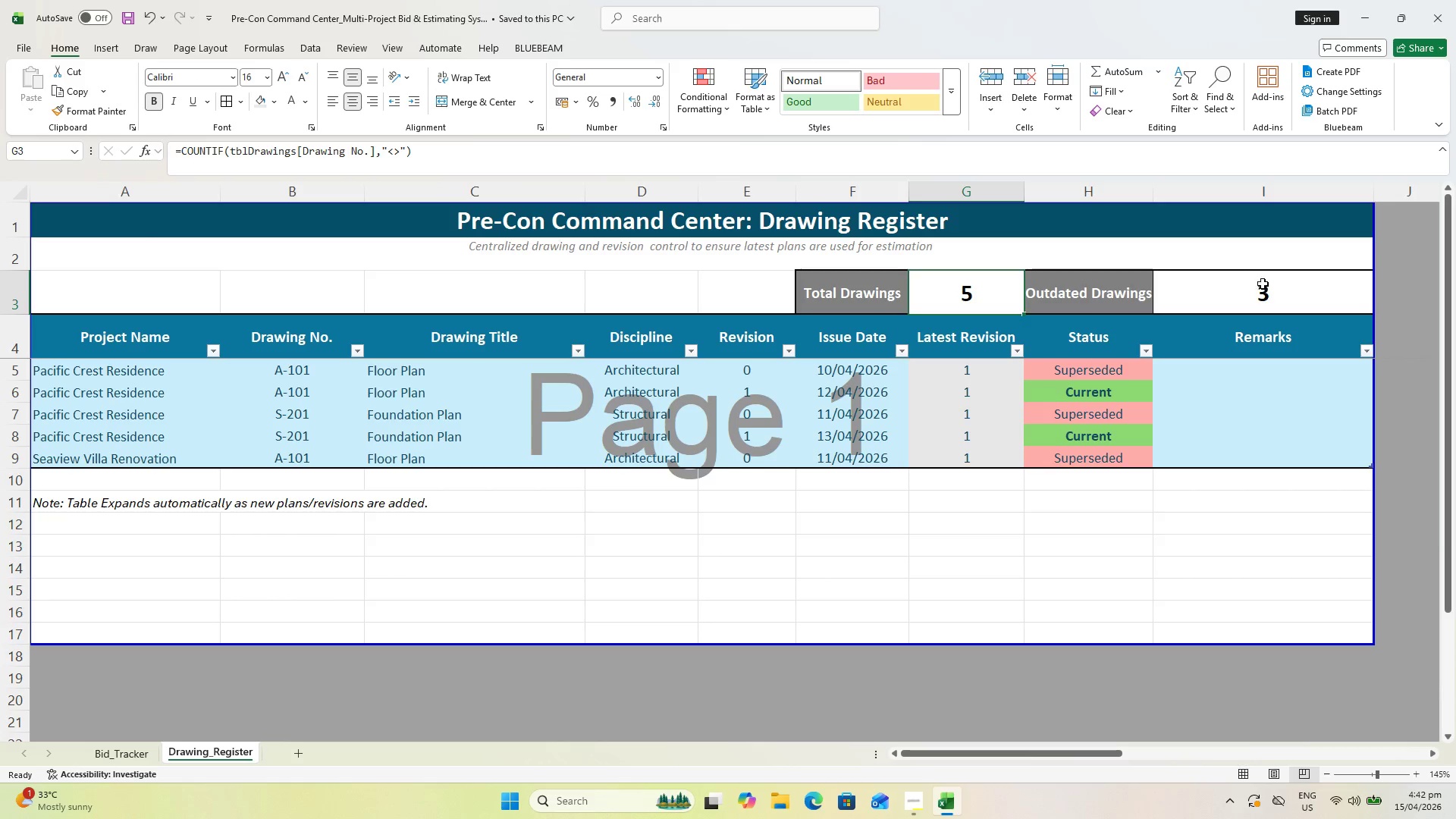 
wait(18.28)
 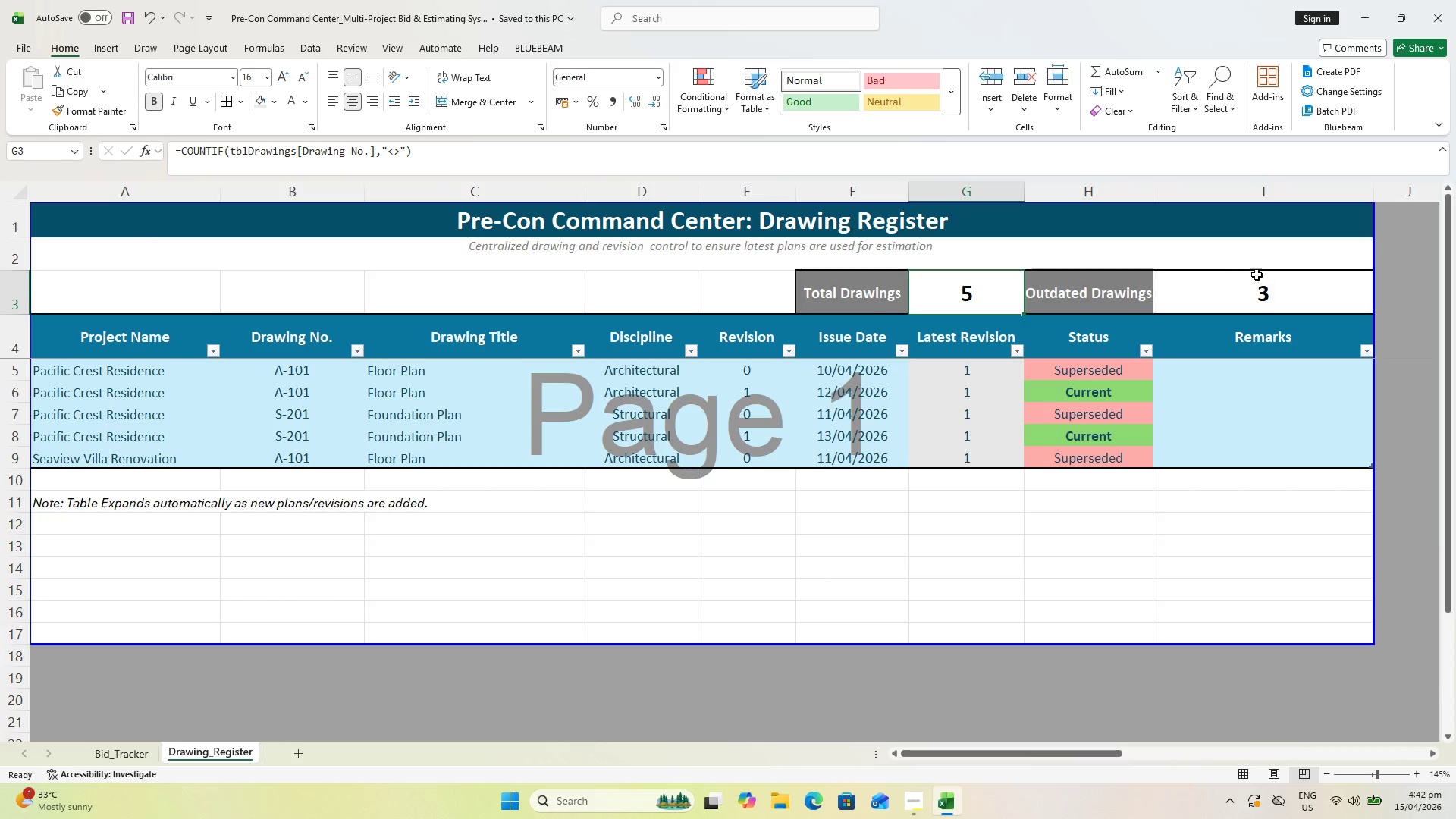 
key(Control+S)
 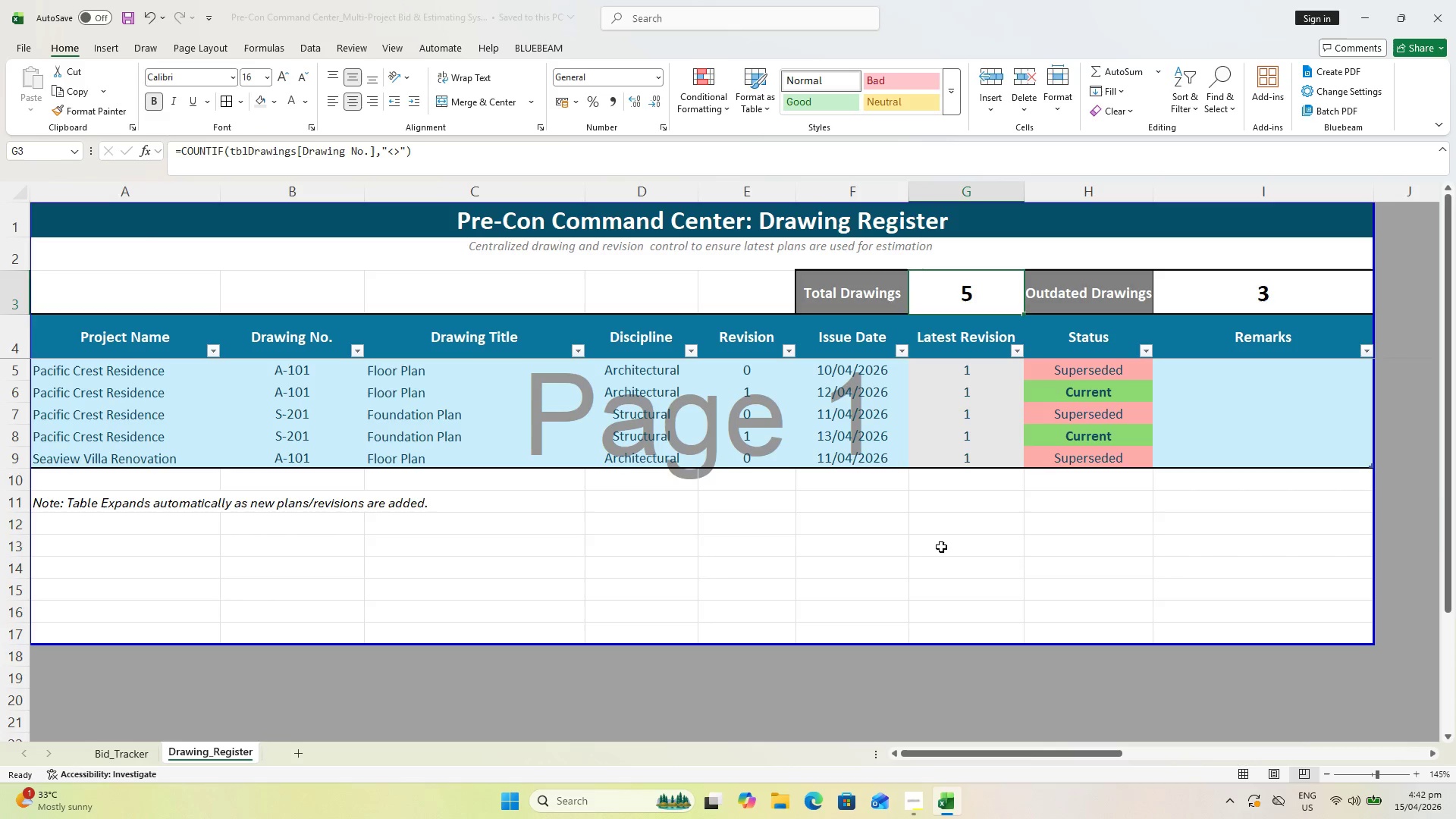 
left_click([938, 548])
 